 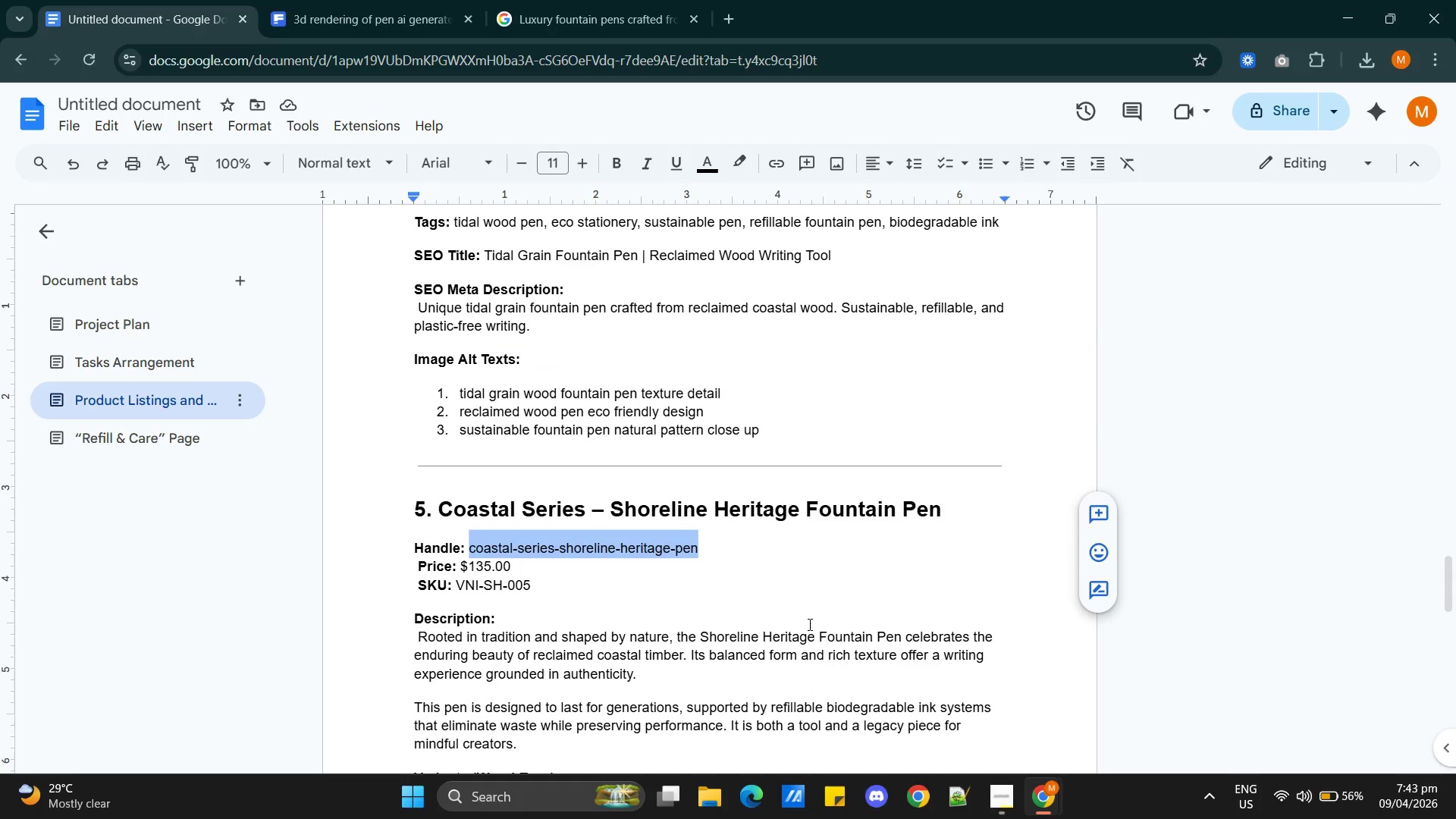 
scroll: coordinate [811, 621], scroll_direction: up, amount: 1.0
 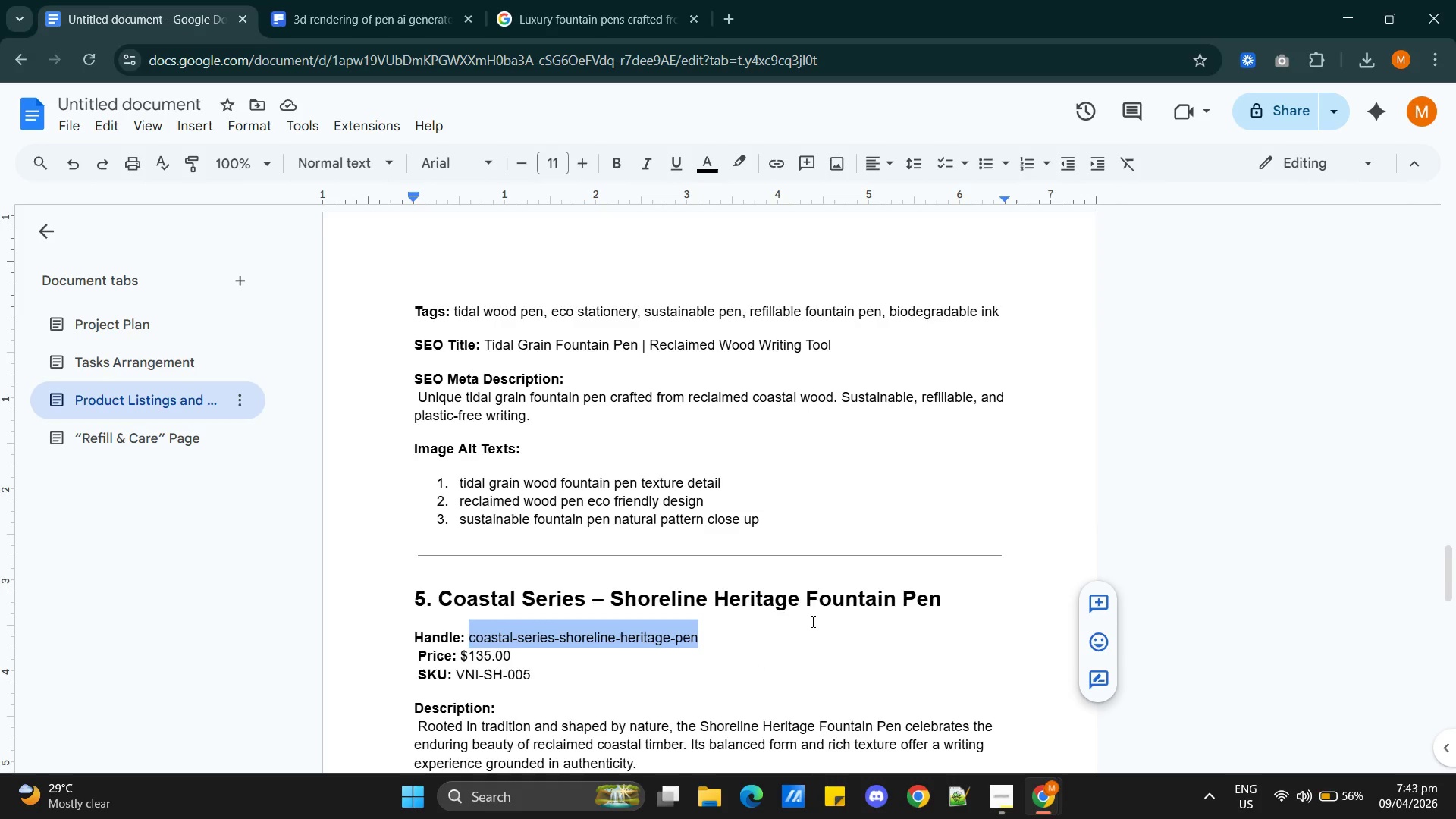 
scroll: coordinate [812, 620], scroll_direction: down, amount: 3.0
 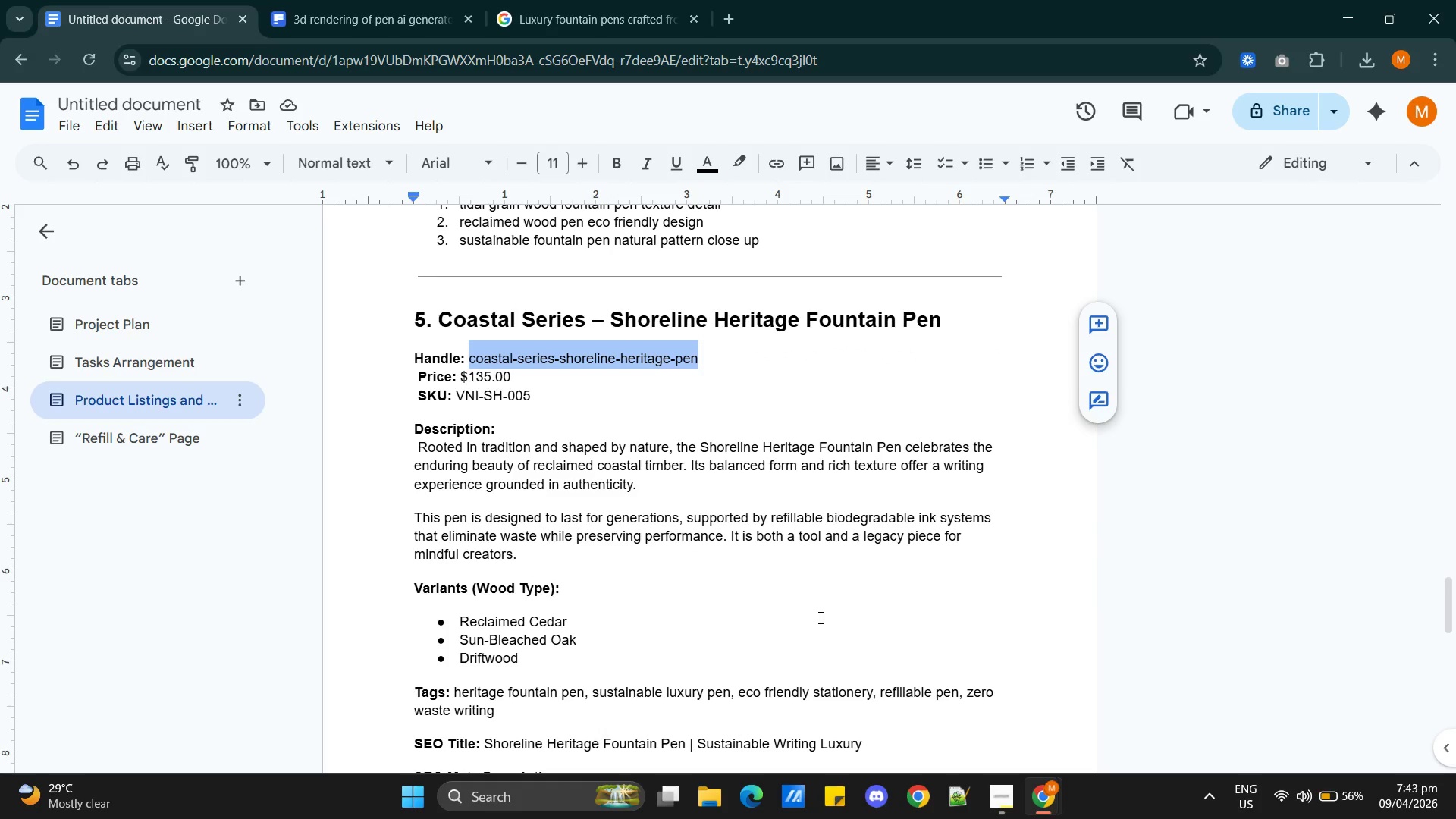 
scroll: coordinate [819, 617], scroll_direction: up, amount: 1.0
 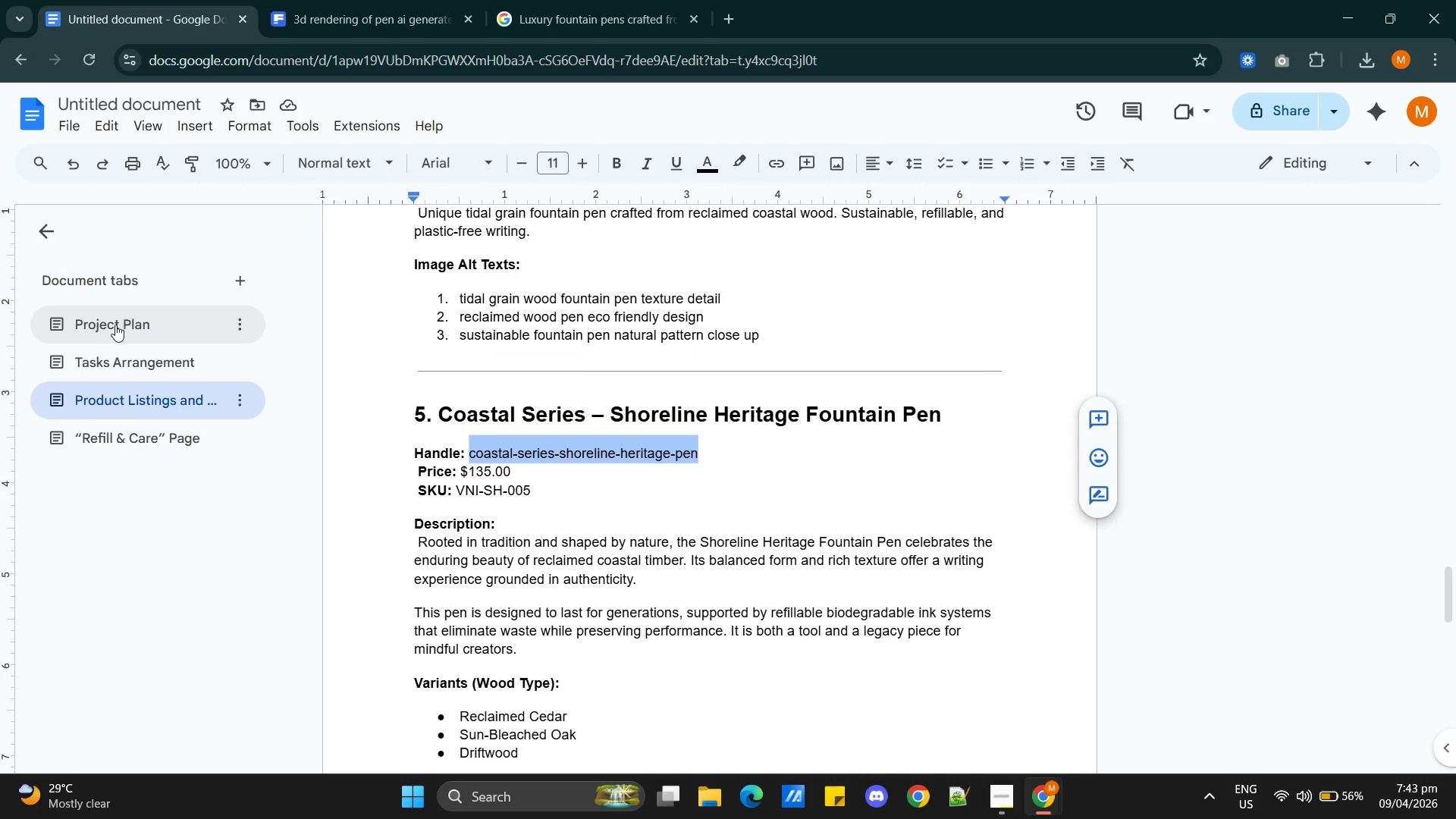 
left_click([155, 325])
 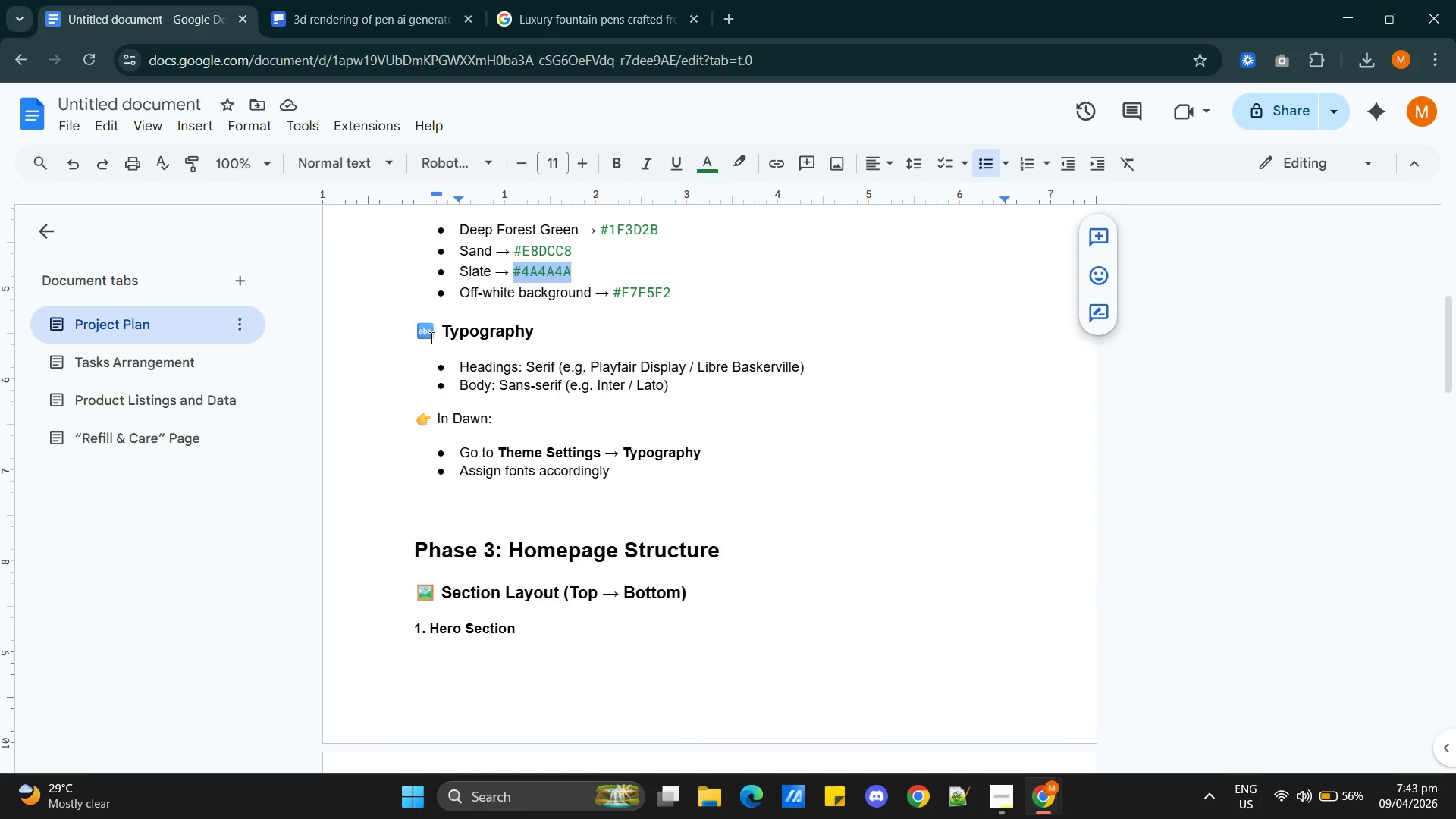 
scroll: coordinate [634, 427], scroll_direction: down, amount: 7.0
 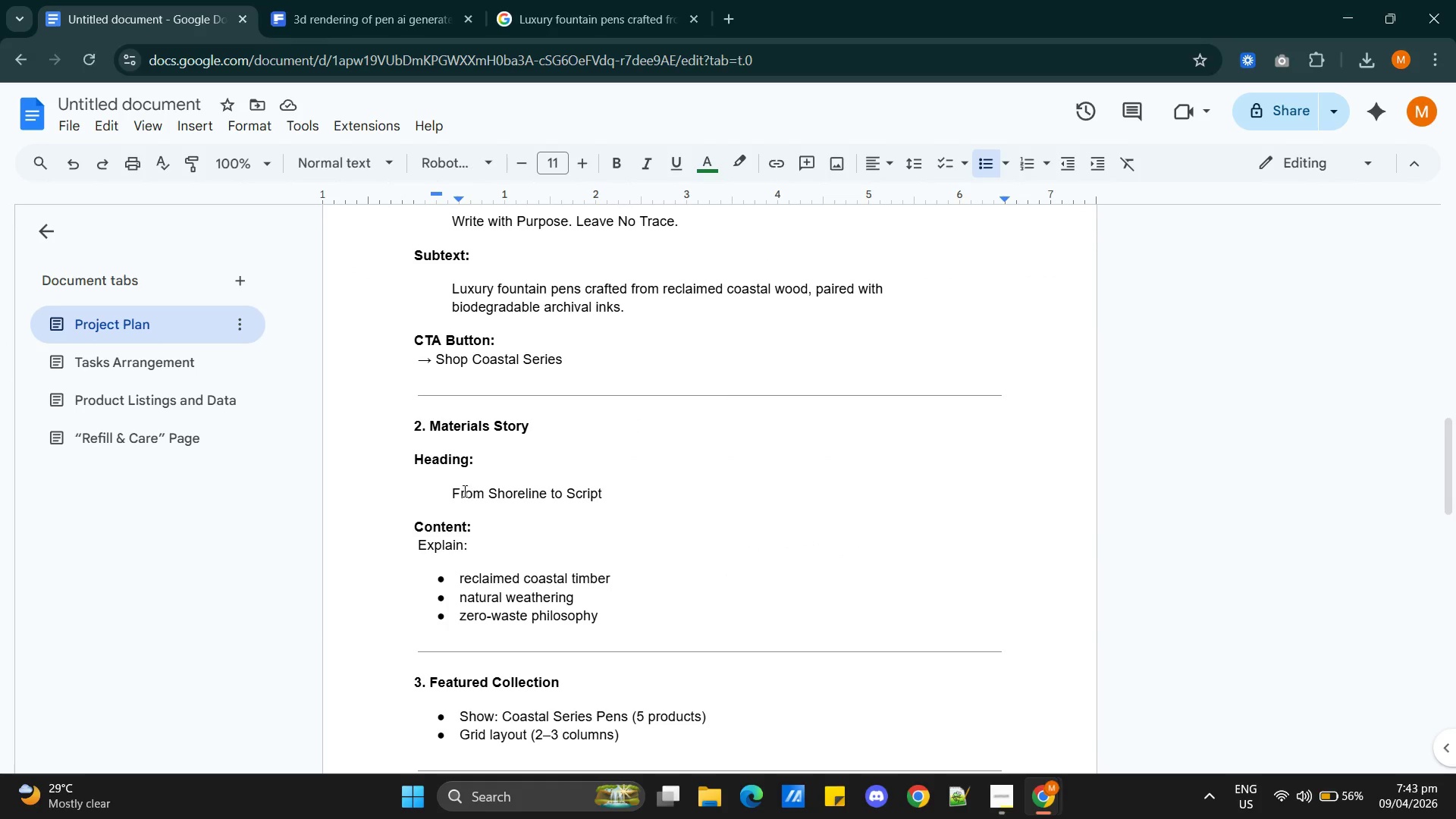 
left_click_drag(start_coordinate=[453, 491], to_coordinate=[603, 494])
 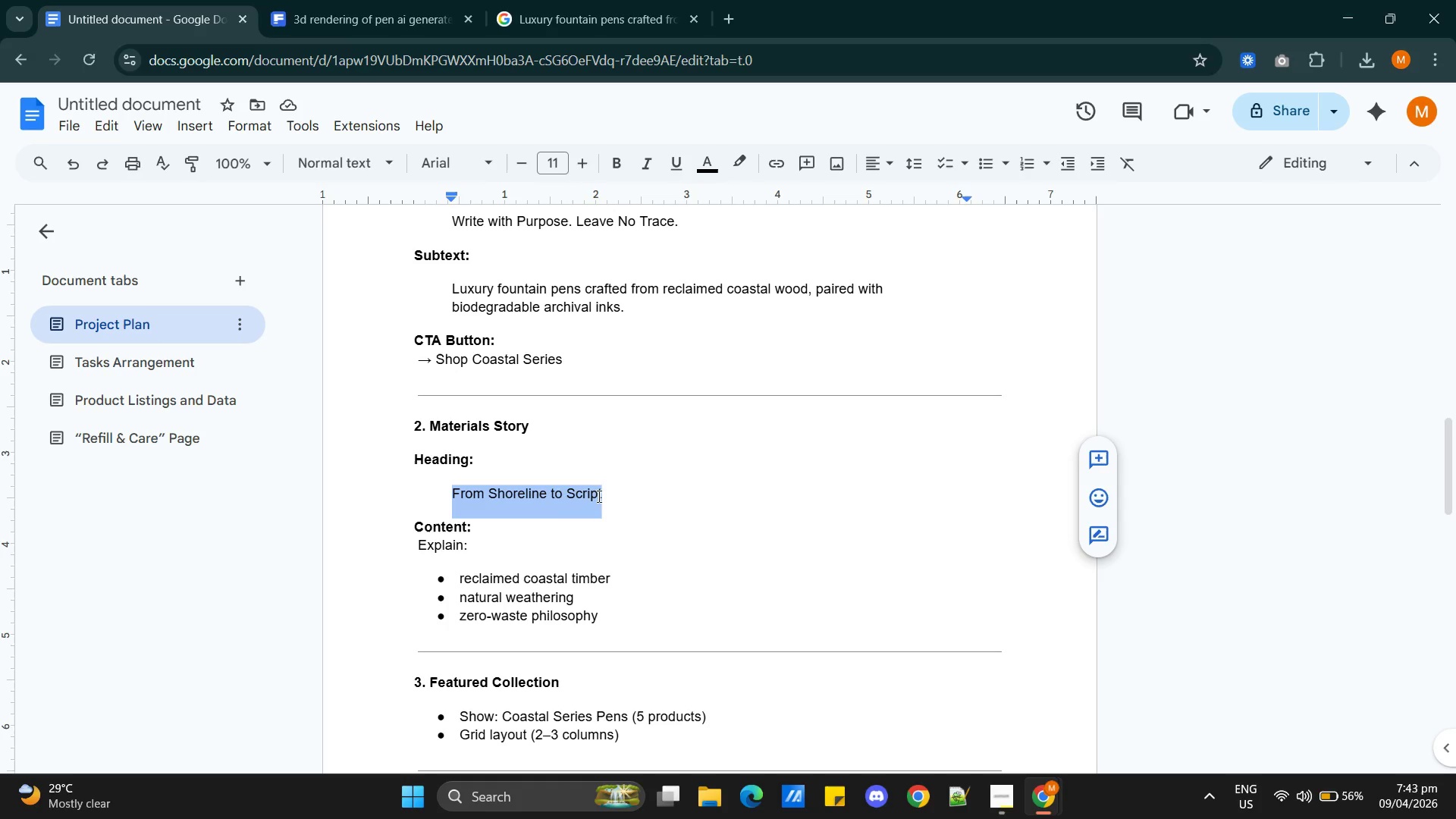 
left_click([494, 504])
 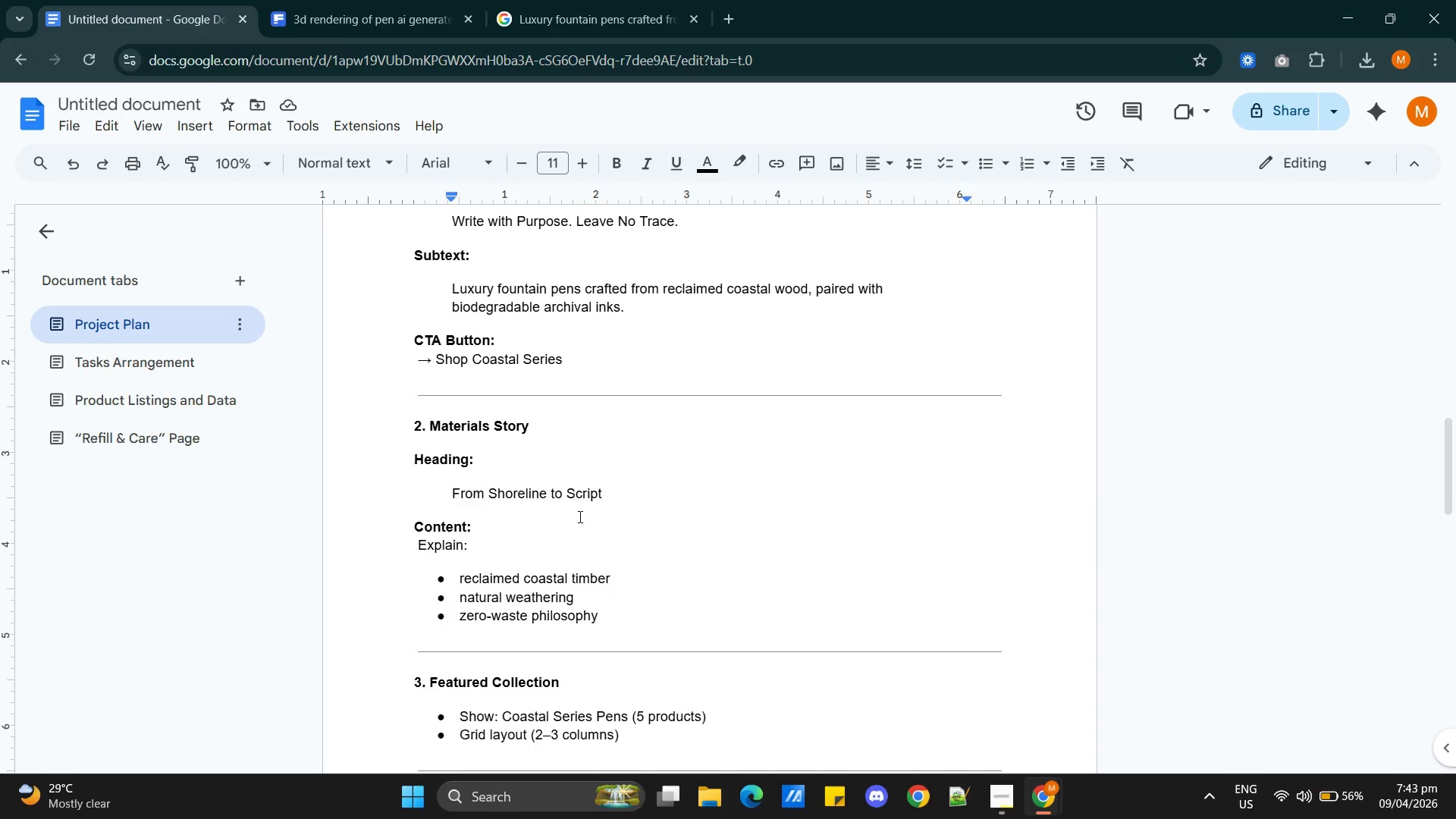 
scroll: coordinate [579, 516], scroll_direction: down, amount: 1.0
 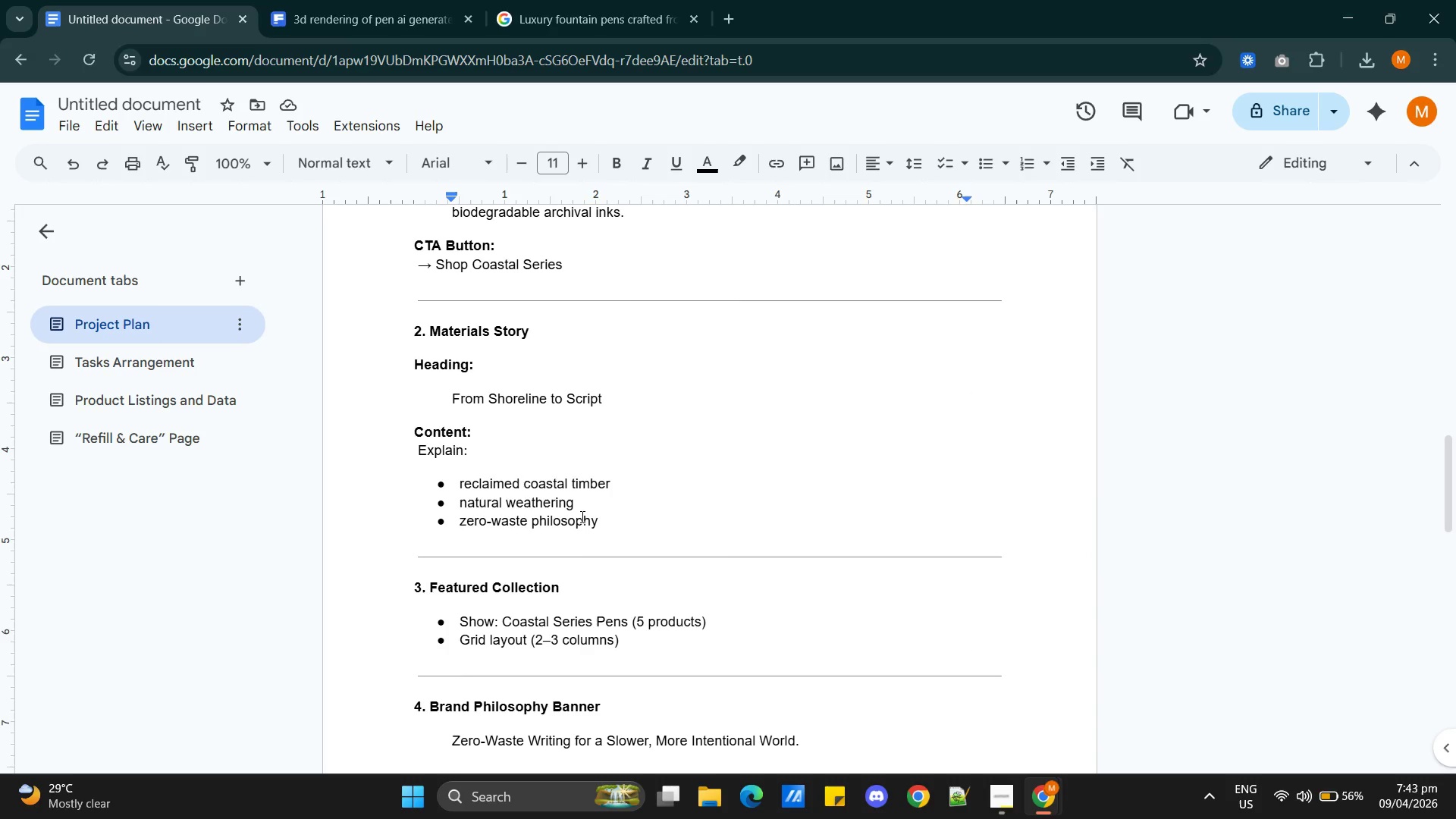 
key(Alt+AltLeft)
 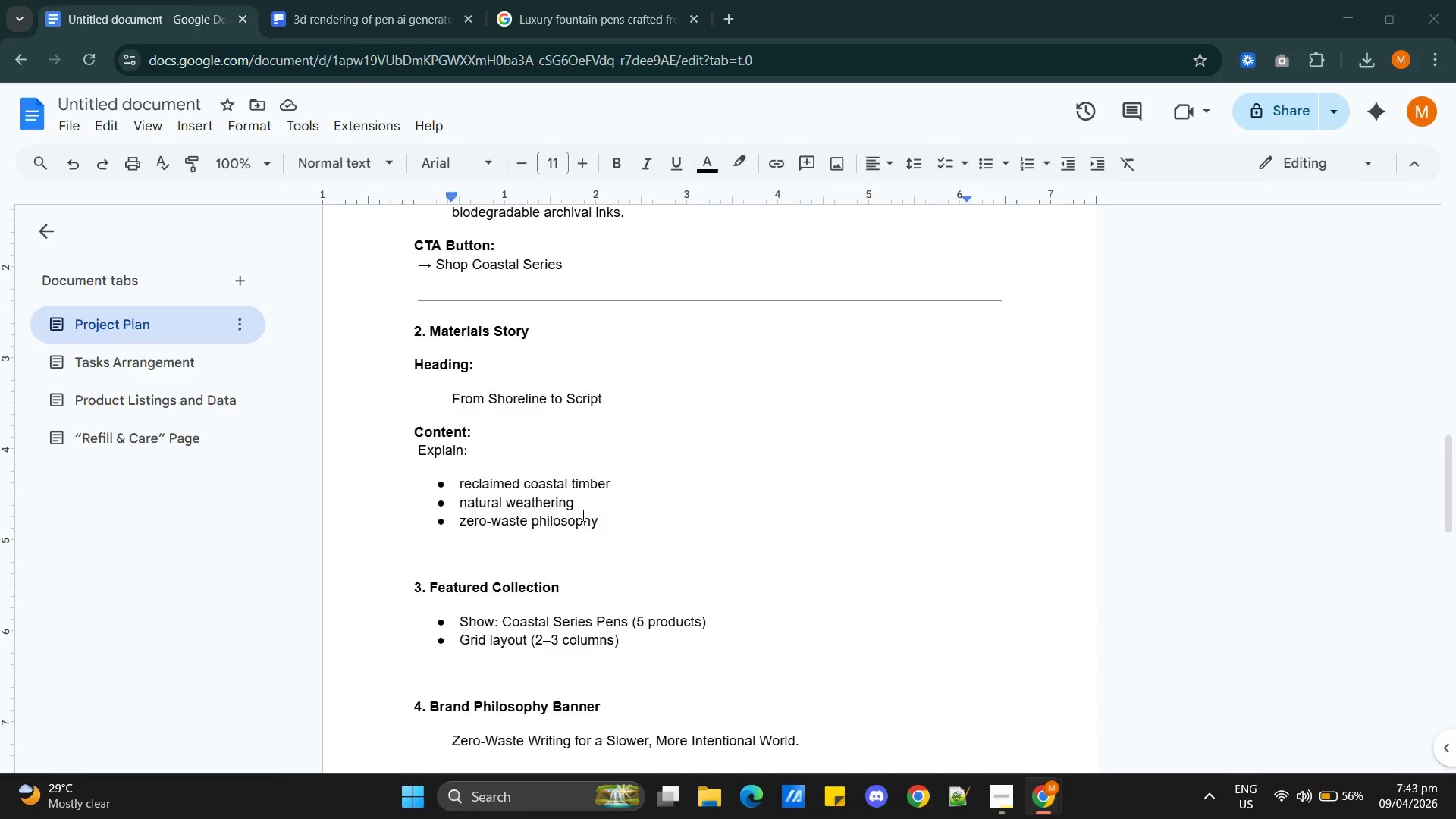 
key(Alt+Tab)
 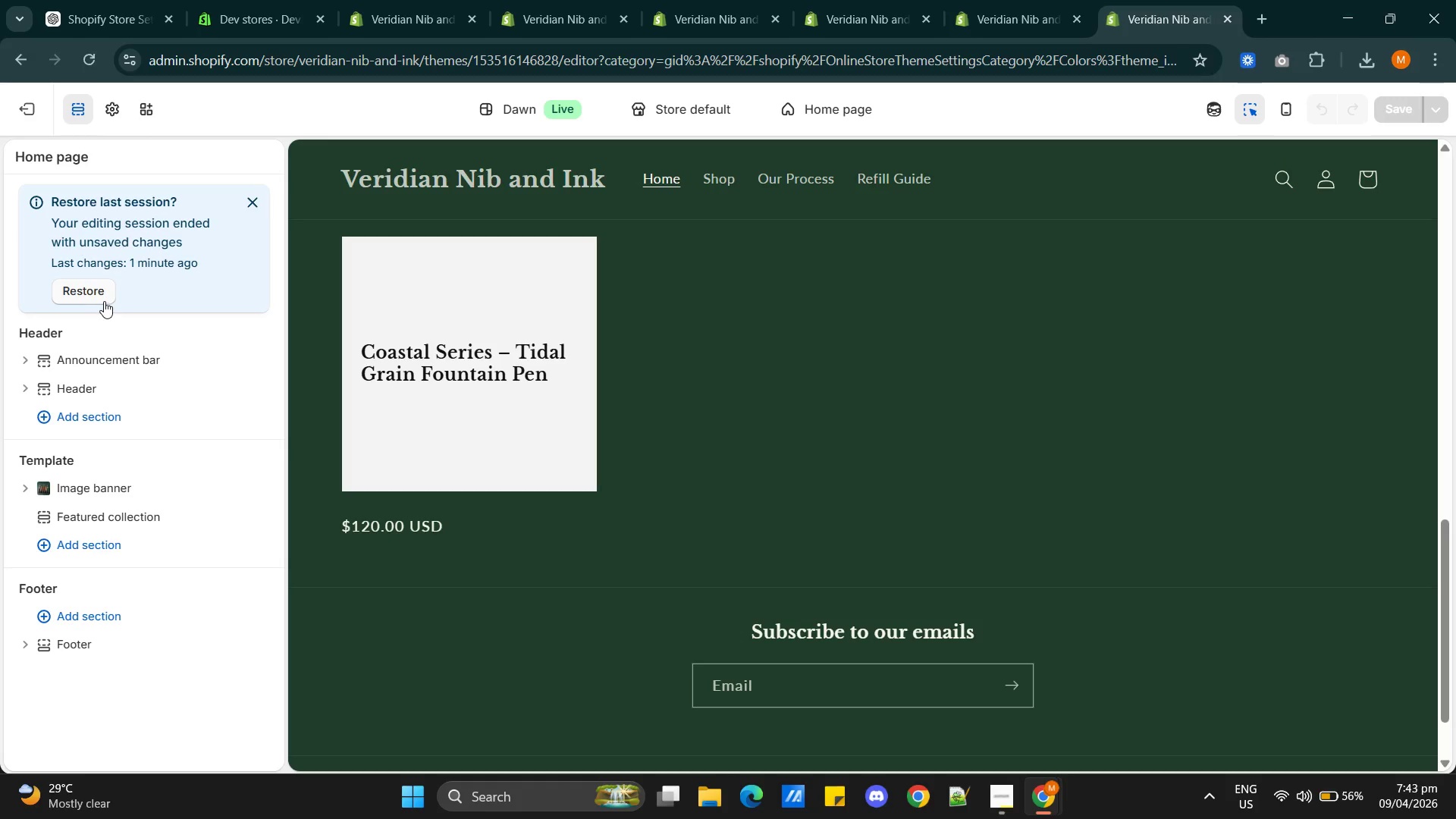 
wait(5.19)
 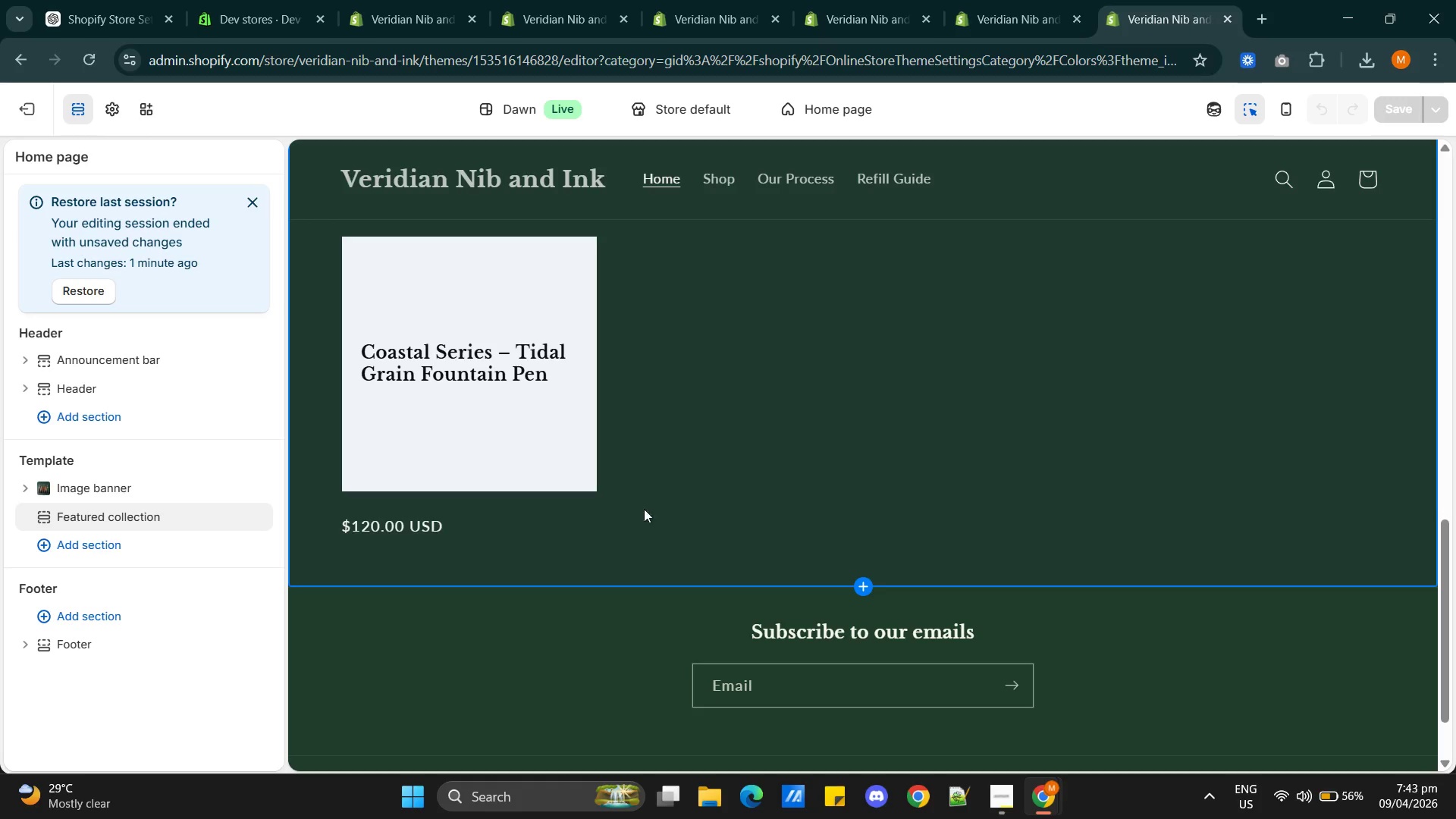 
scroll: coordinate [522, 488], scroll_direction: up, amount: 3.0
 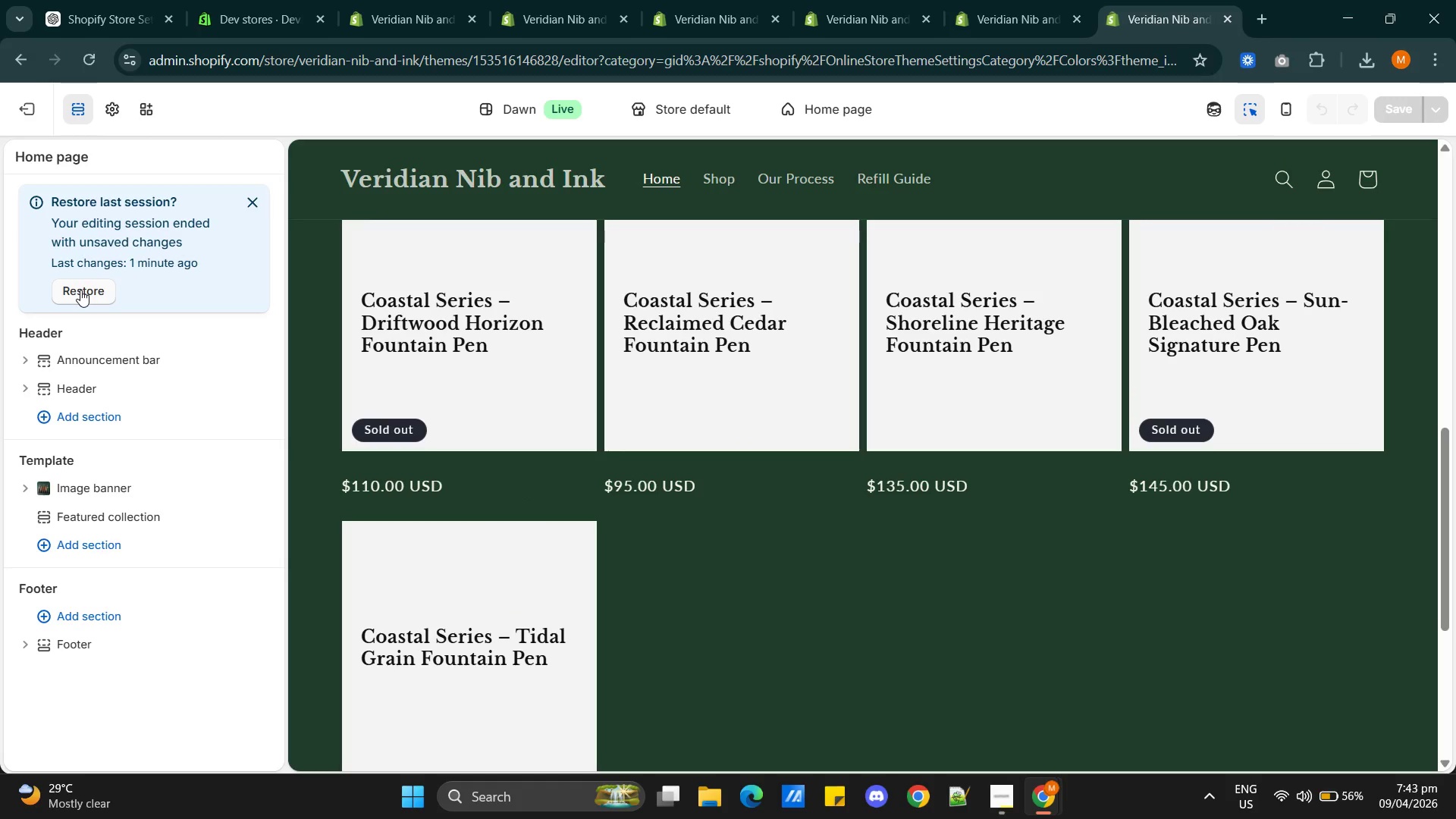 
left_click([80, 290])
 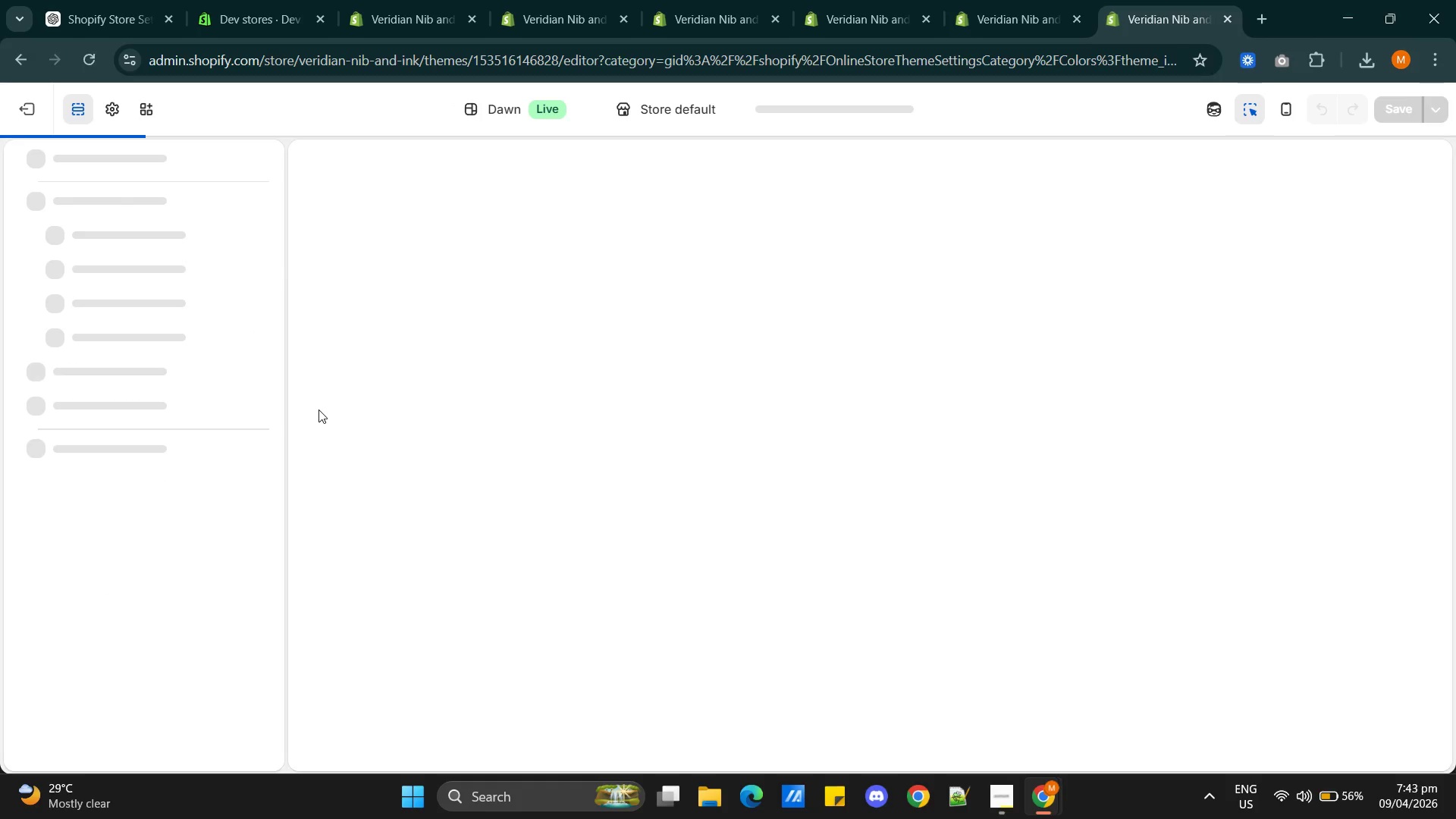 
scroll: coordinate [627, 483], scroll_direction: down, amount: 12.0
 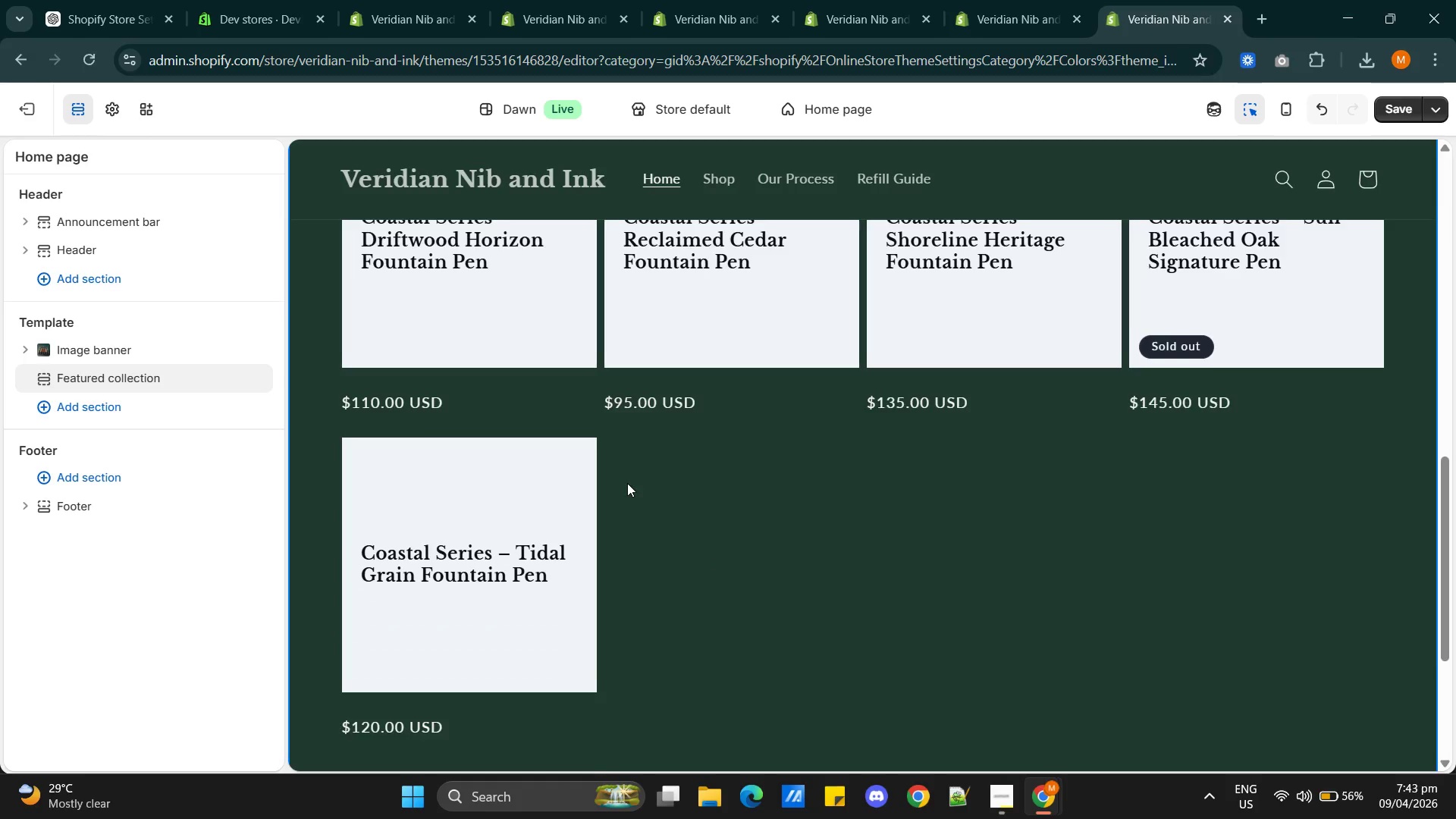 
scroll: coordinate [627, 483], scroll_direction: up, amount: 3.0
 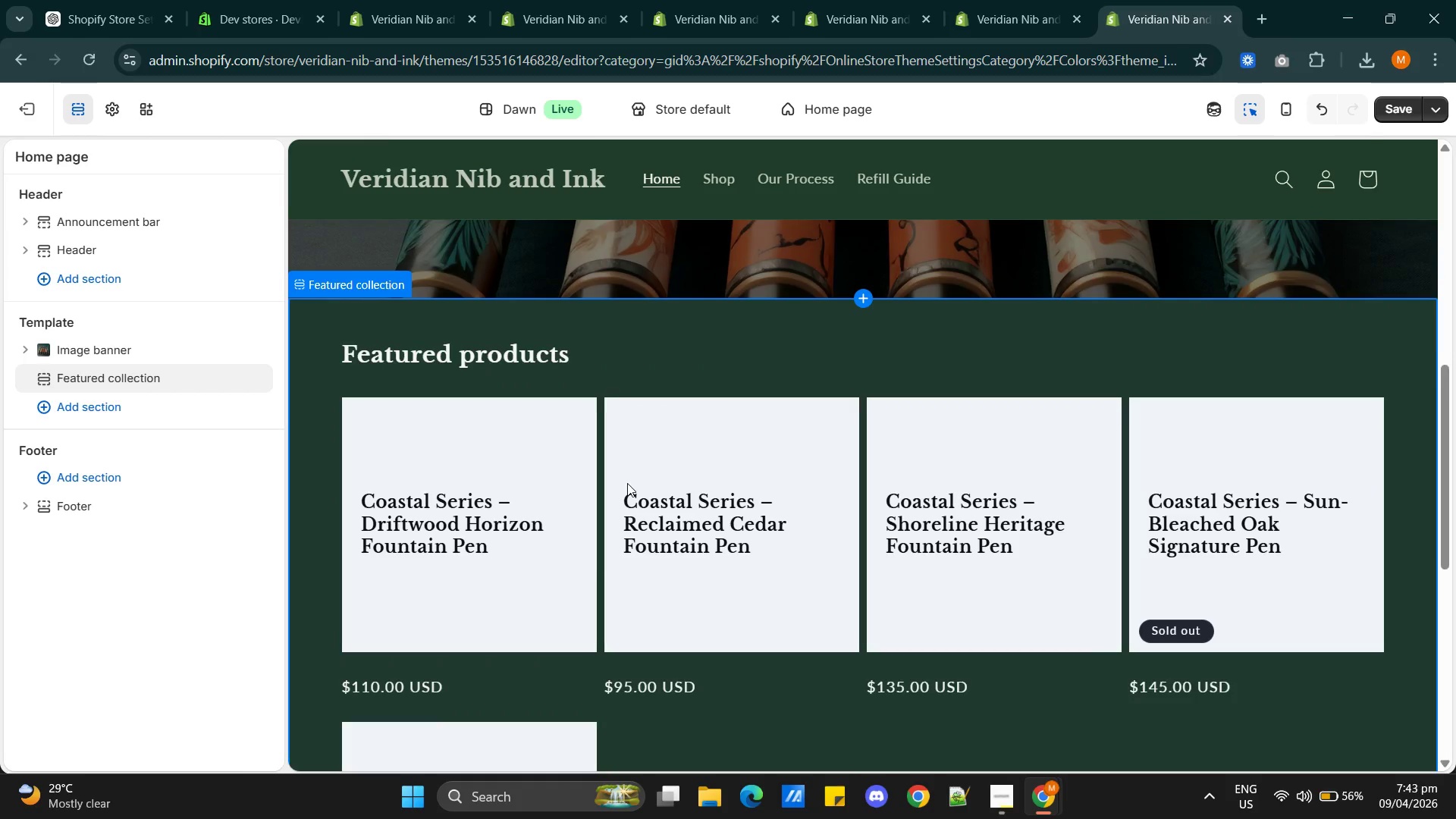 
scroll: coordinate [627, 483], scroll_direction: down, amount: 1.0
 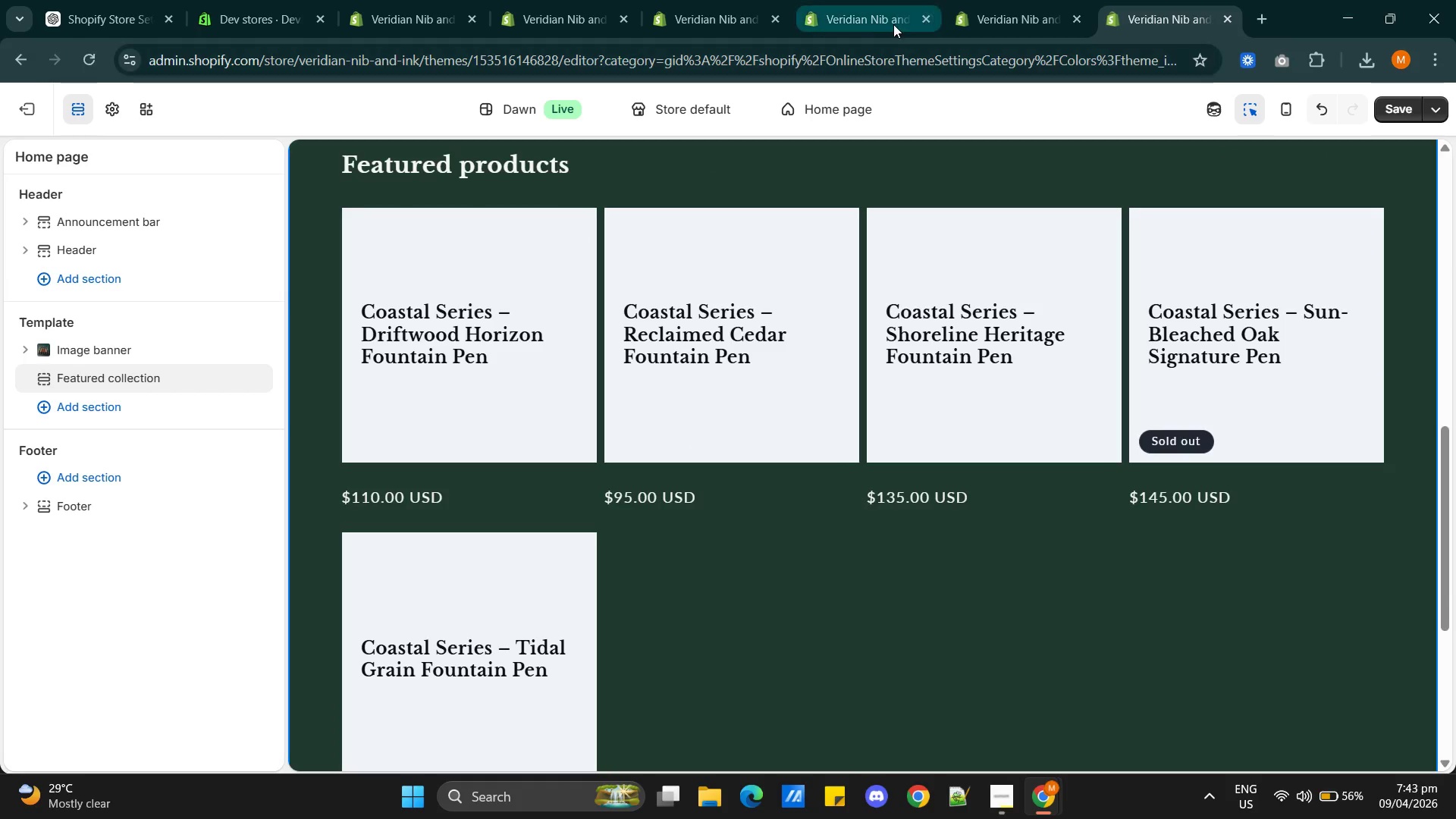 
left_click([858, 19])
 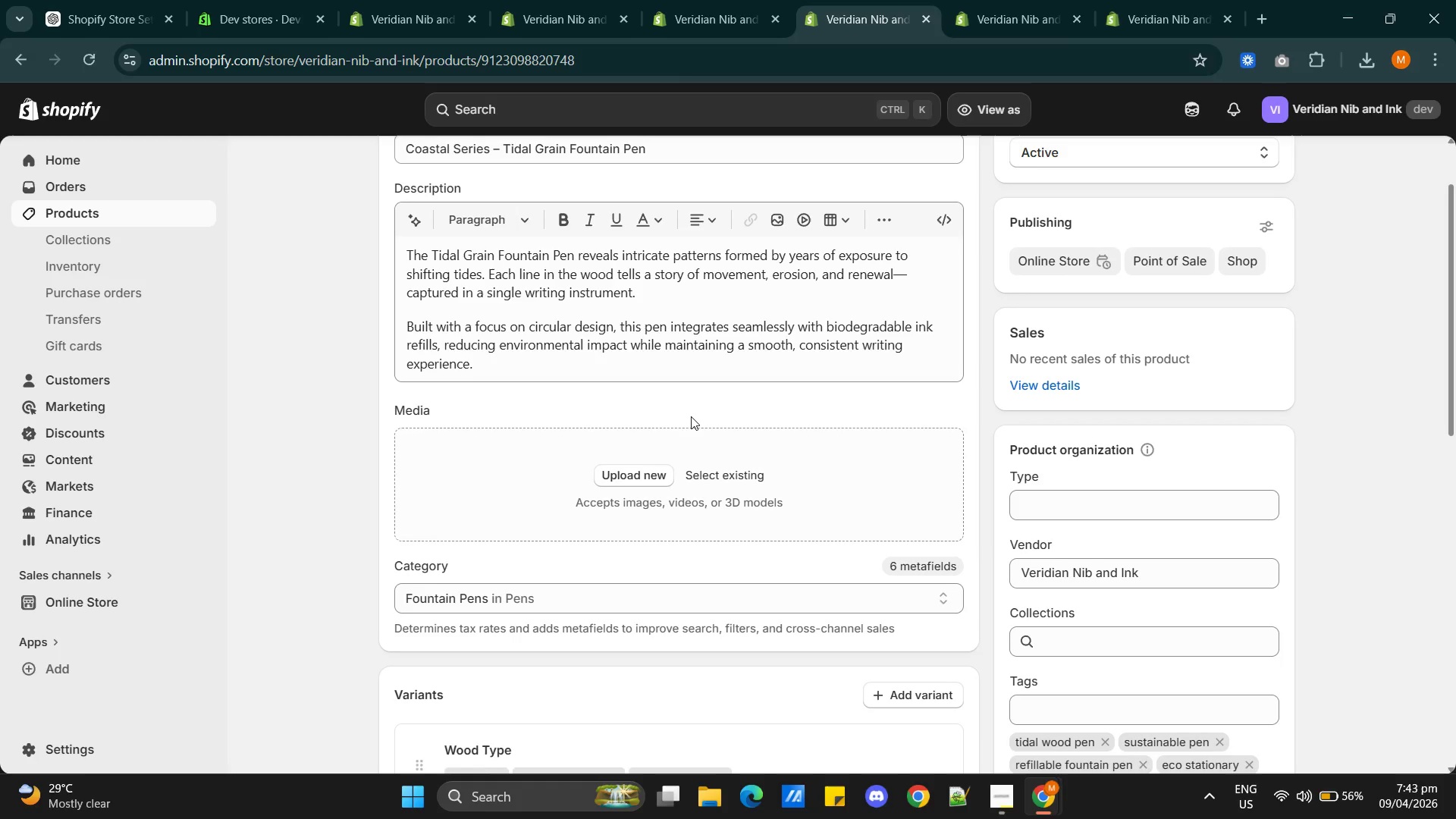 
scroll: coordinate [721, 457], scroll_direction: down, amount: 7.0
 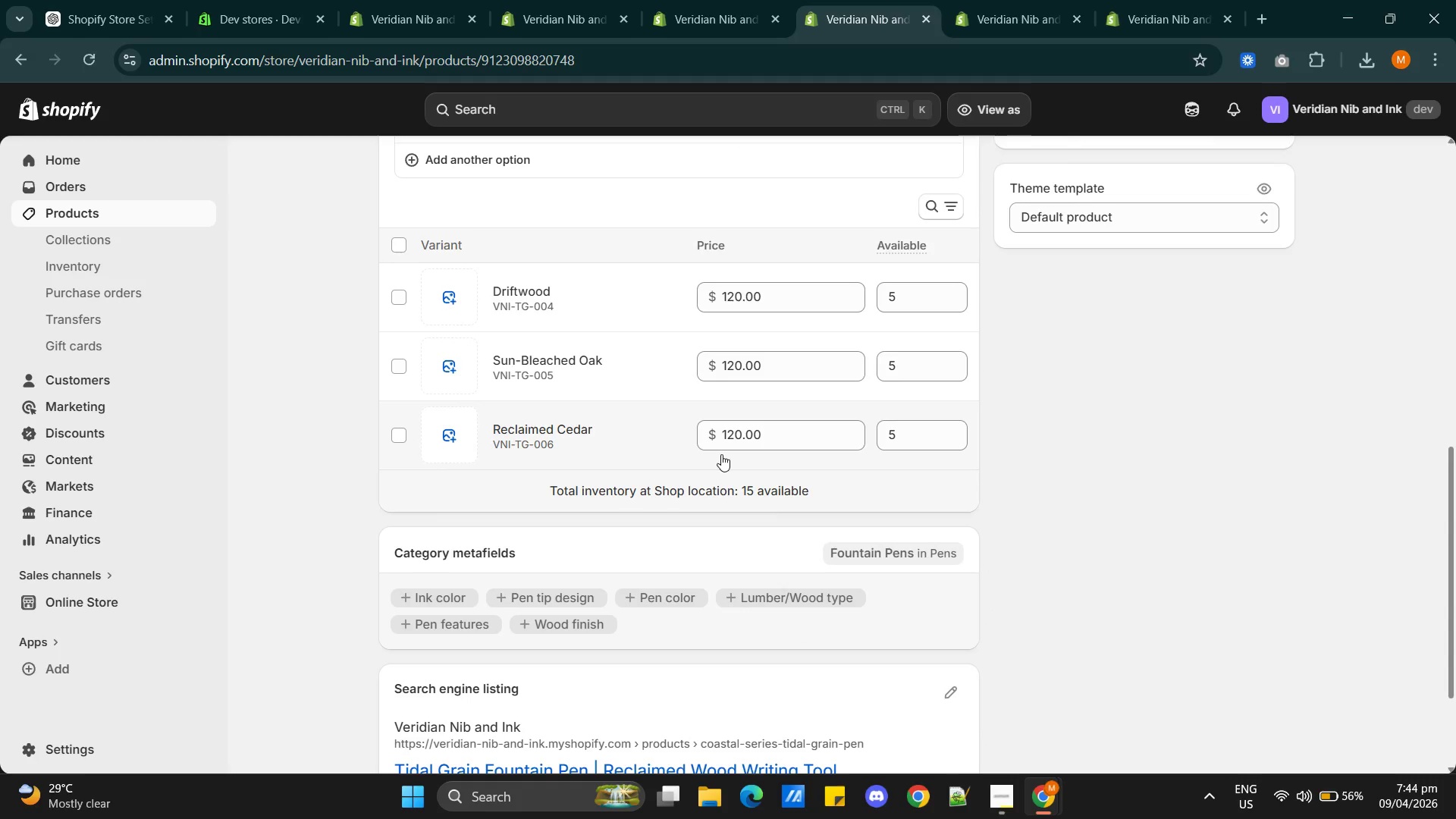 
scroll: coordinate [721, 453], scroll_direction: up, amount: 2.0
 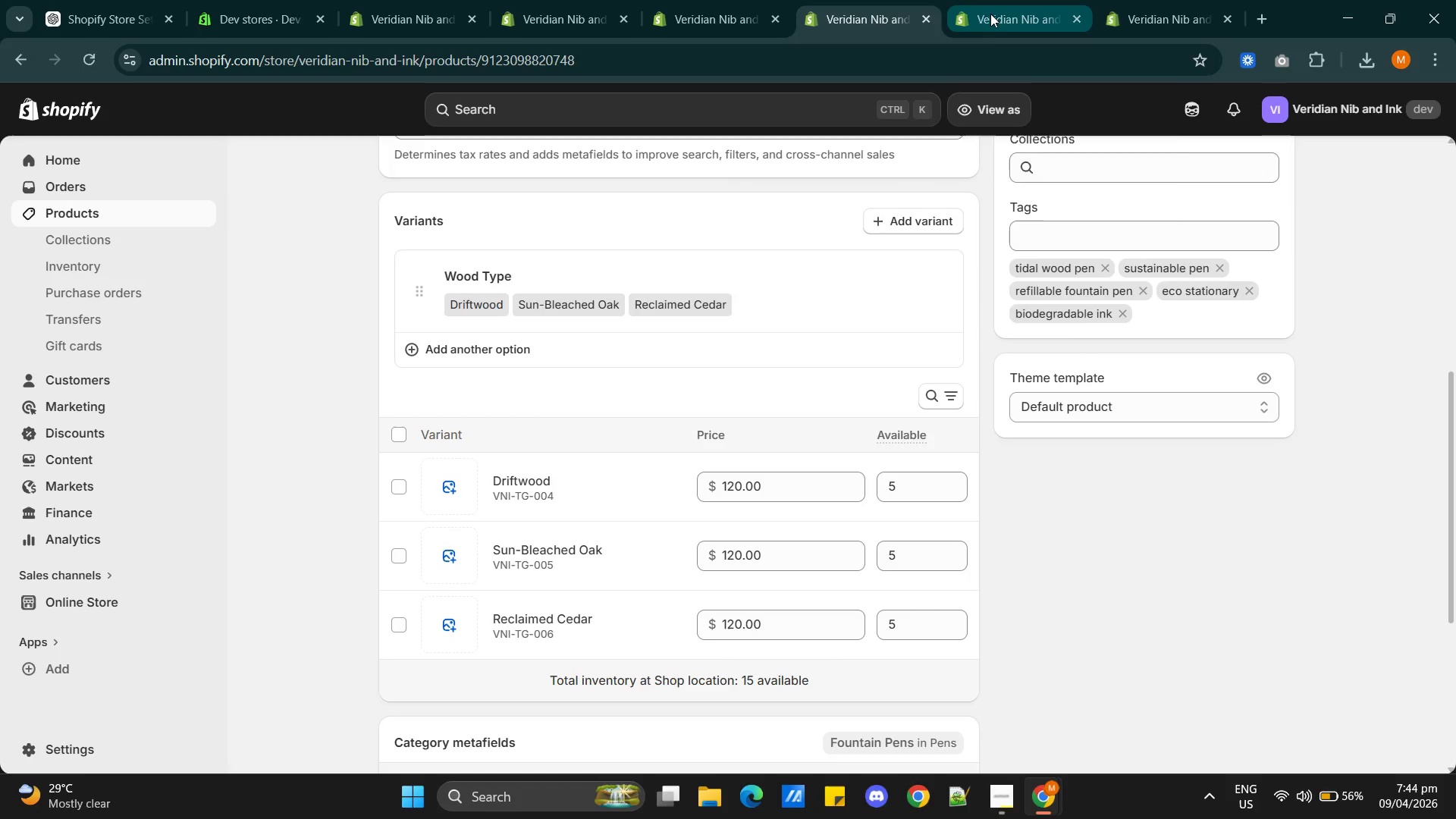 
key(Alt+AltLeft)
 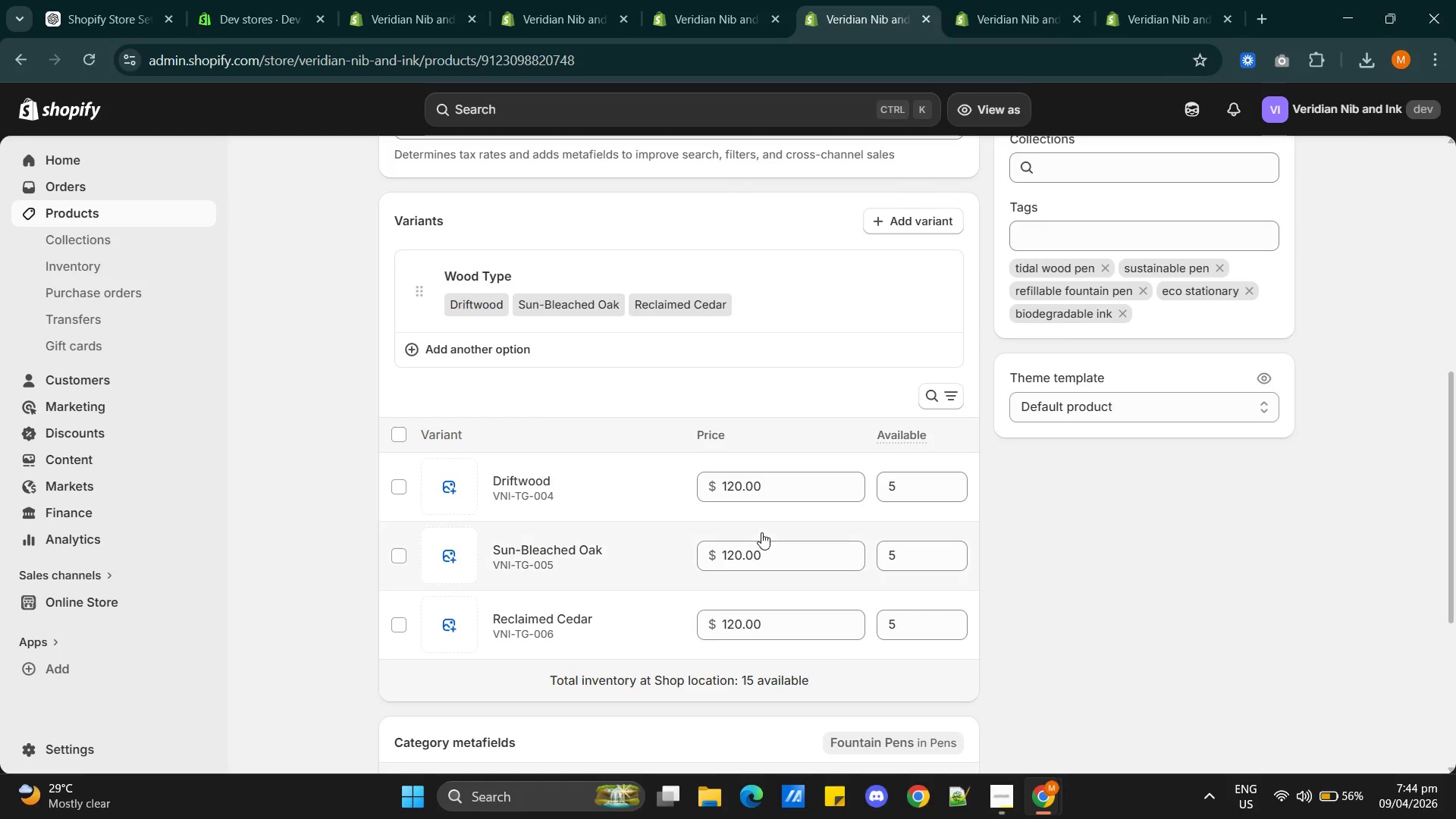 
key(Alt+Tab)
 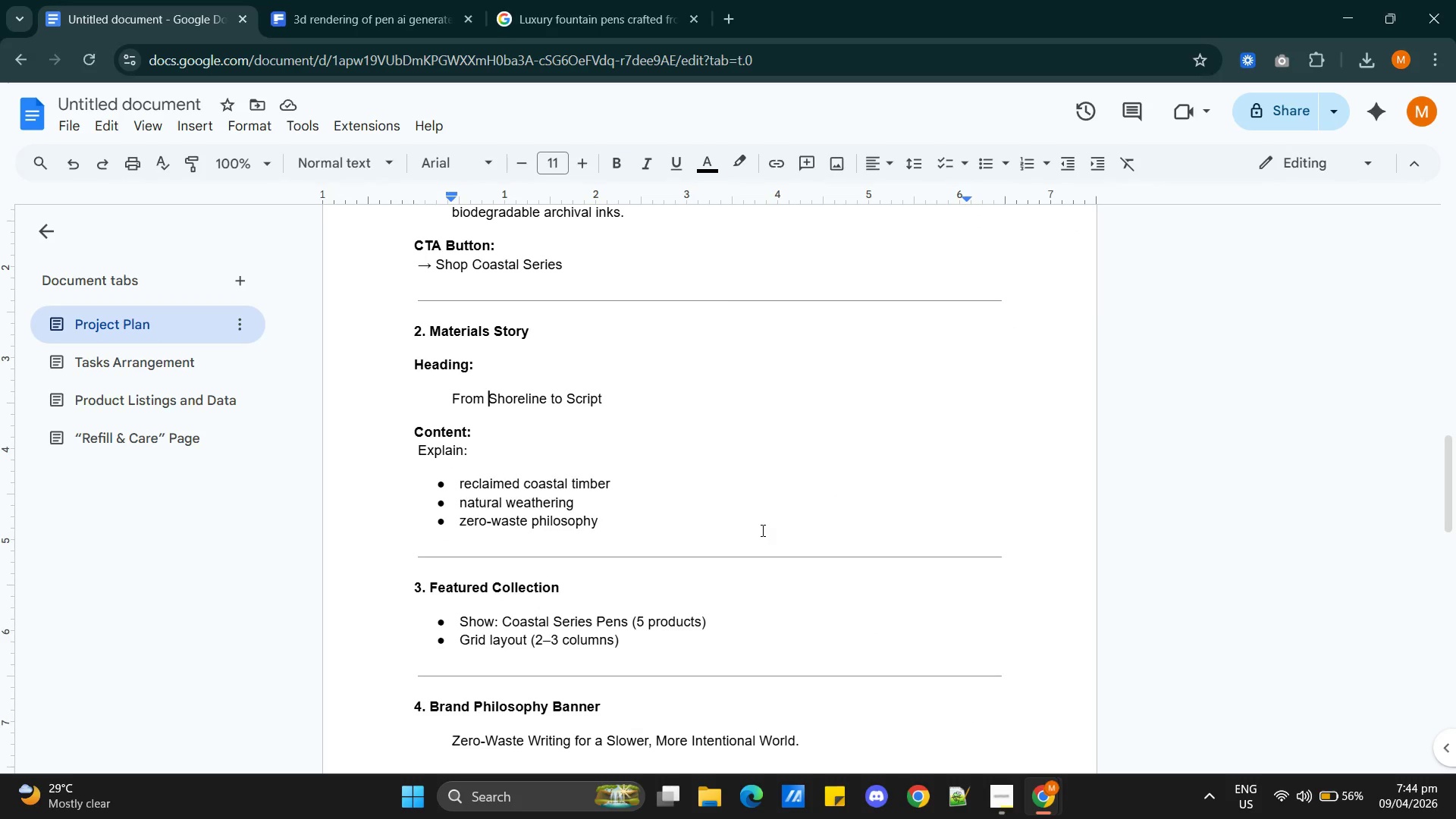 
key(Alt+AltLeft)
 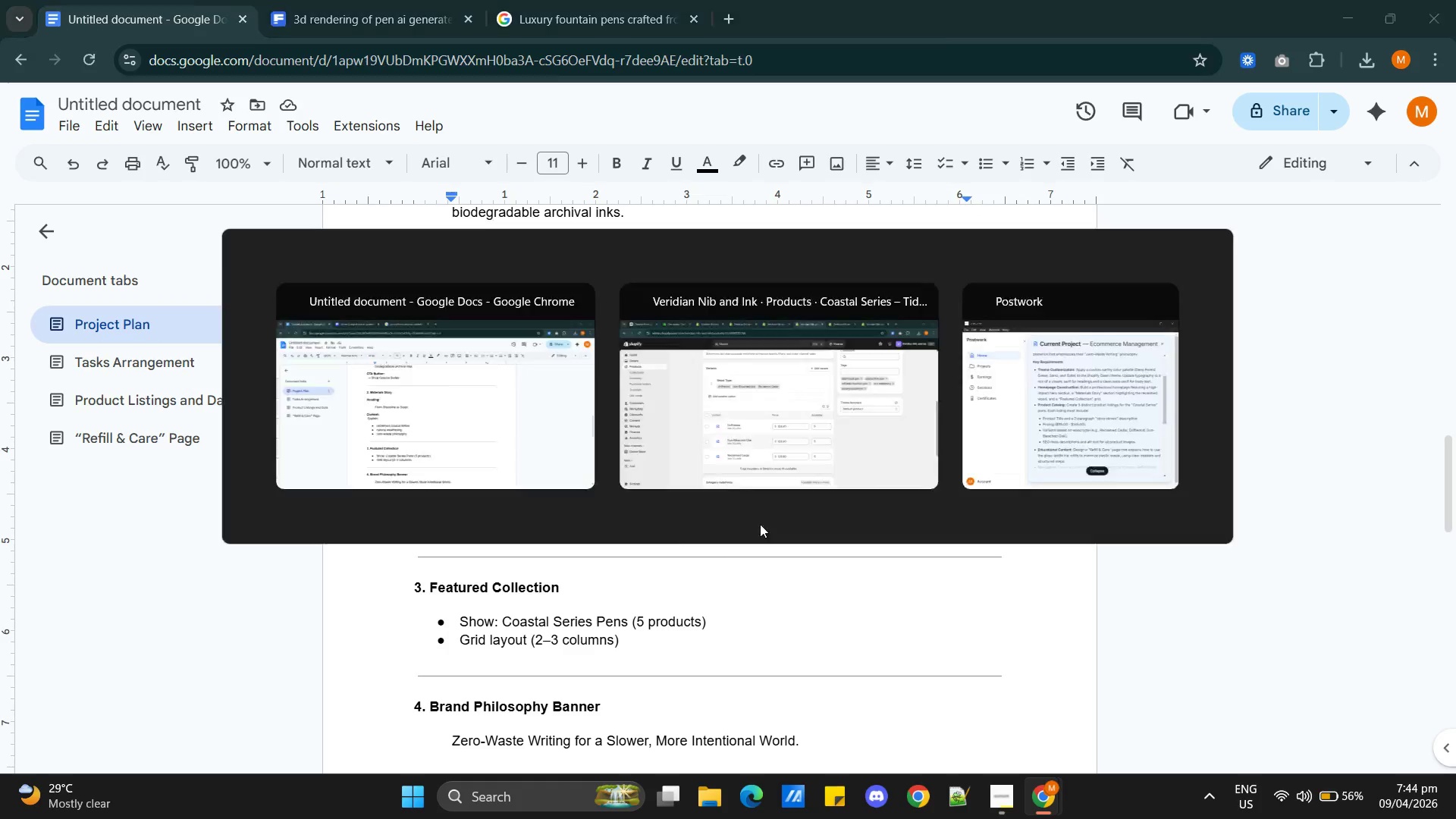 
key(Alt+Tab)
 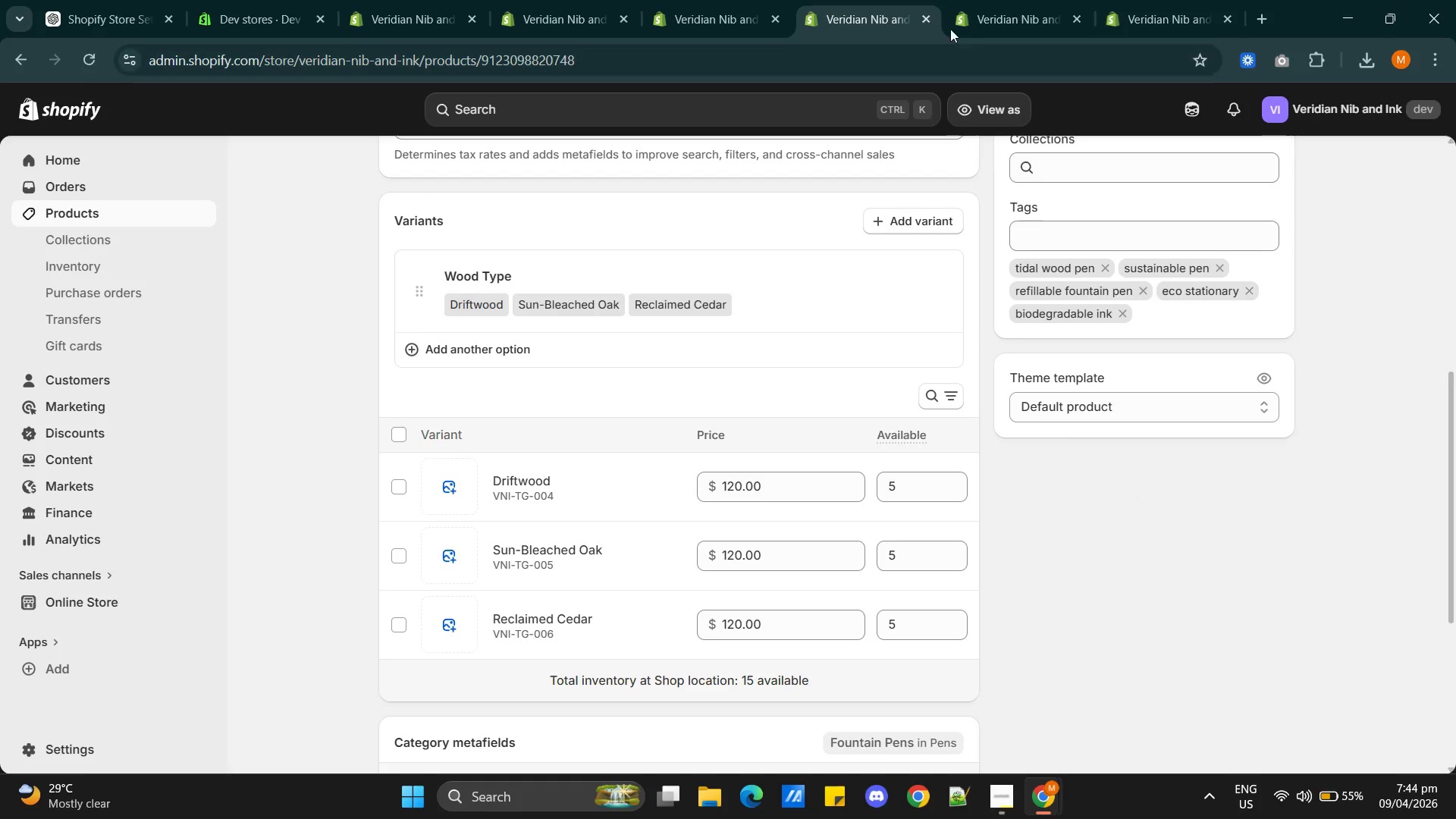 
left_click([981, 20])
 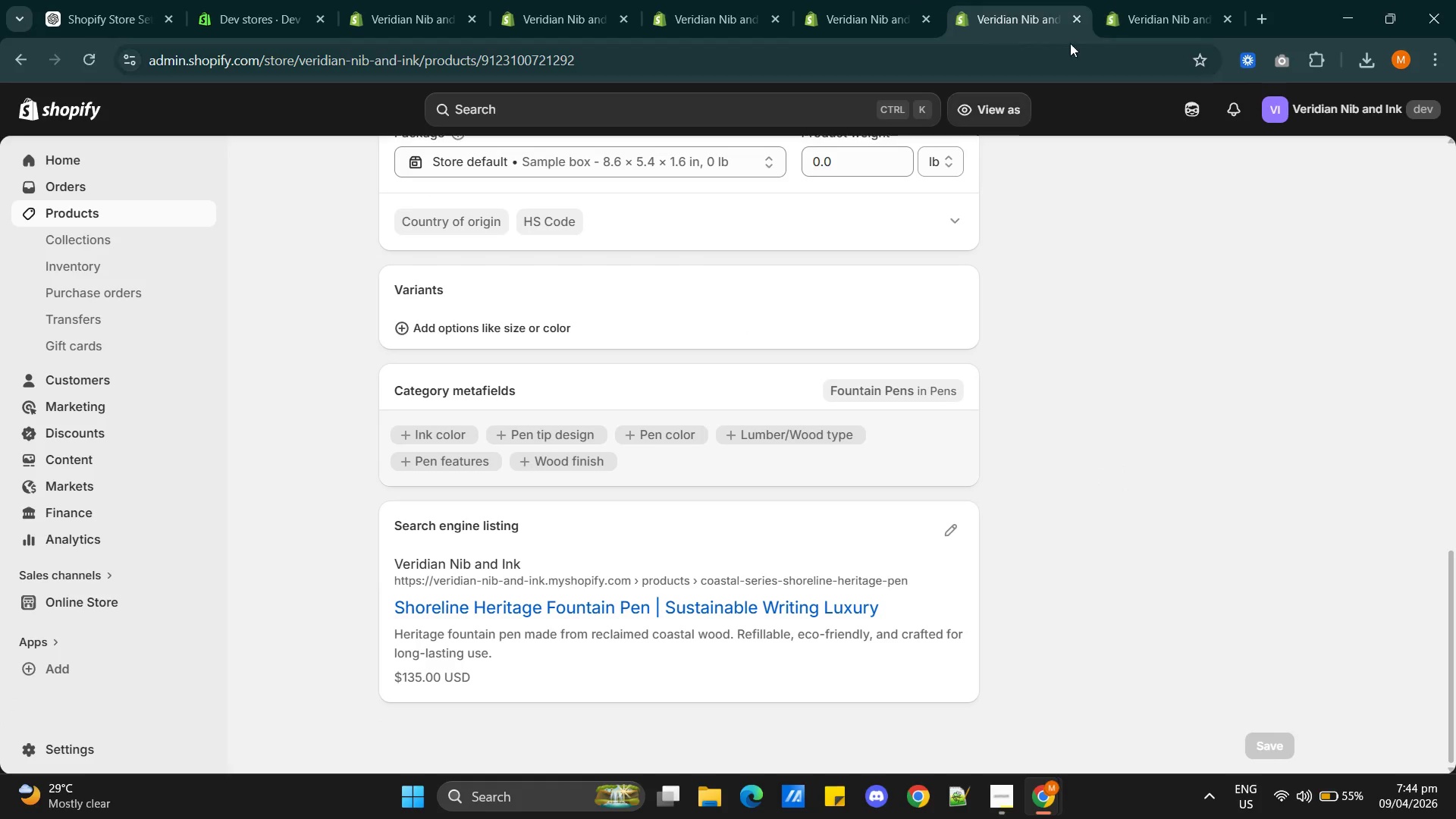 
left_click([1124, 12])
 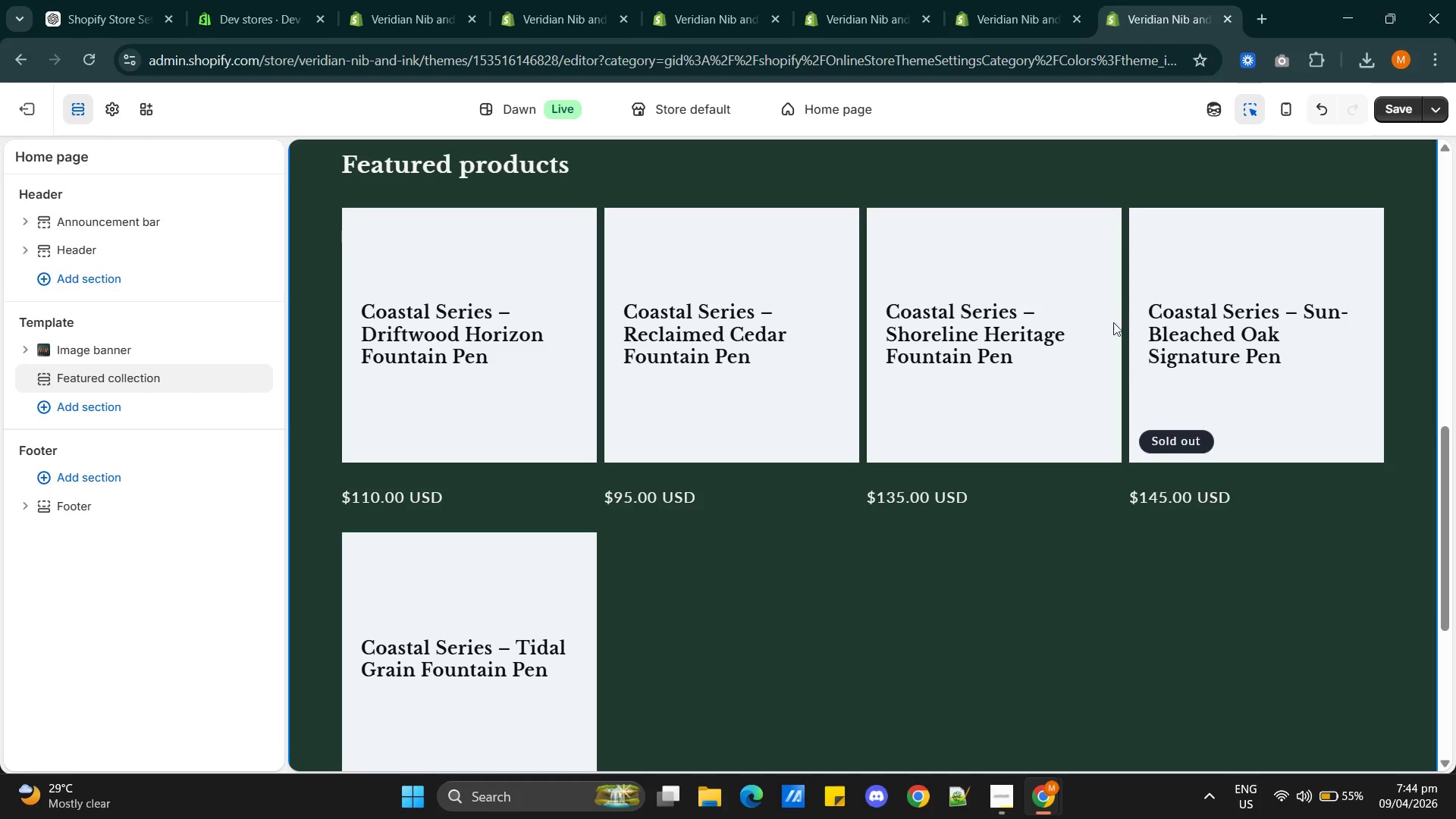 
left_click([1005, 14])
 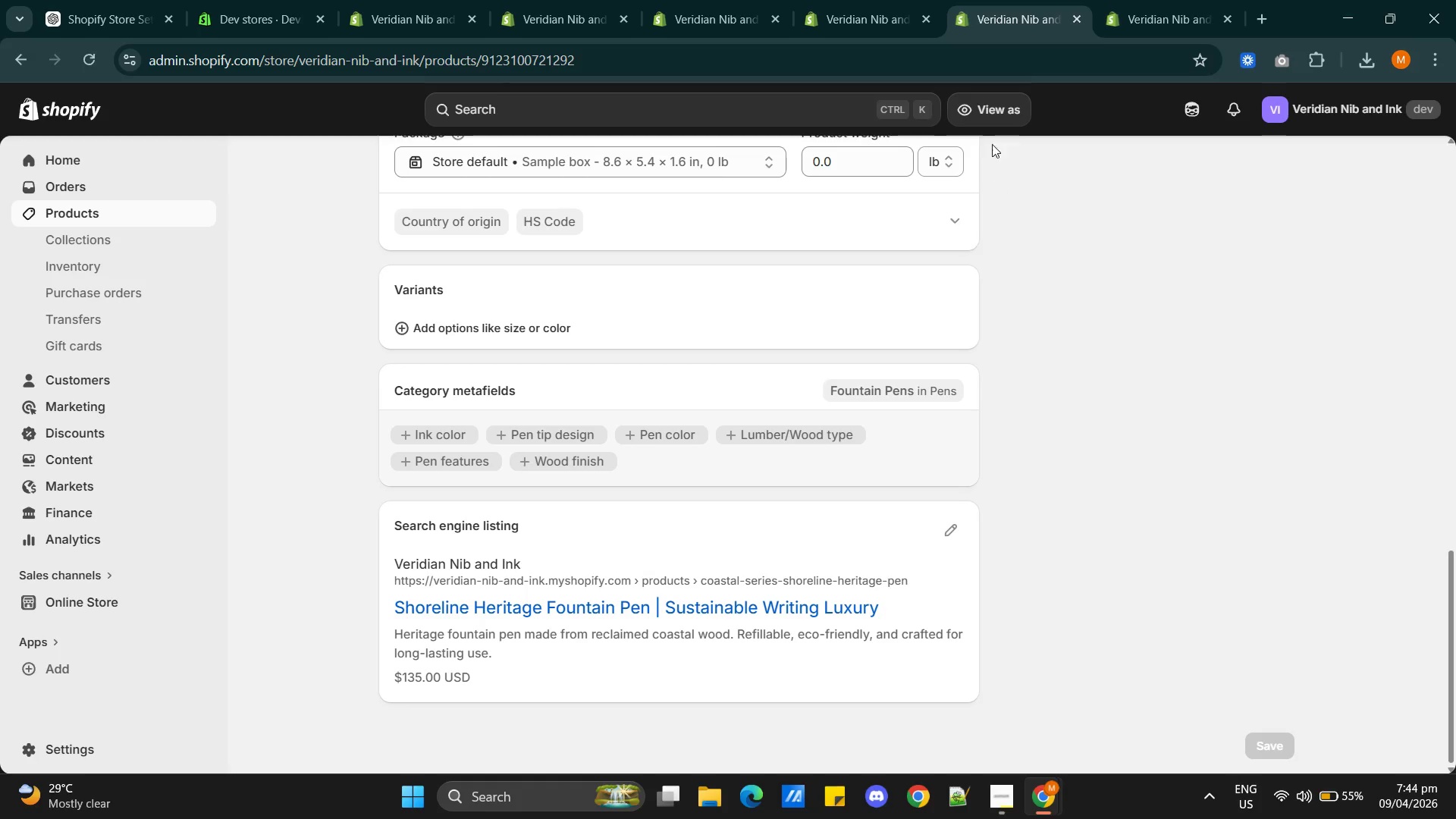 
left_click([855, 14])
 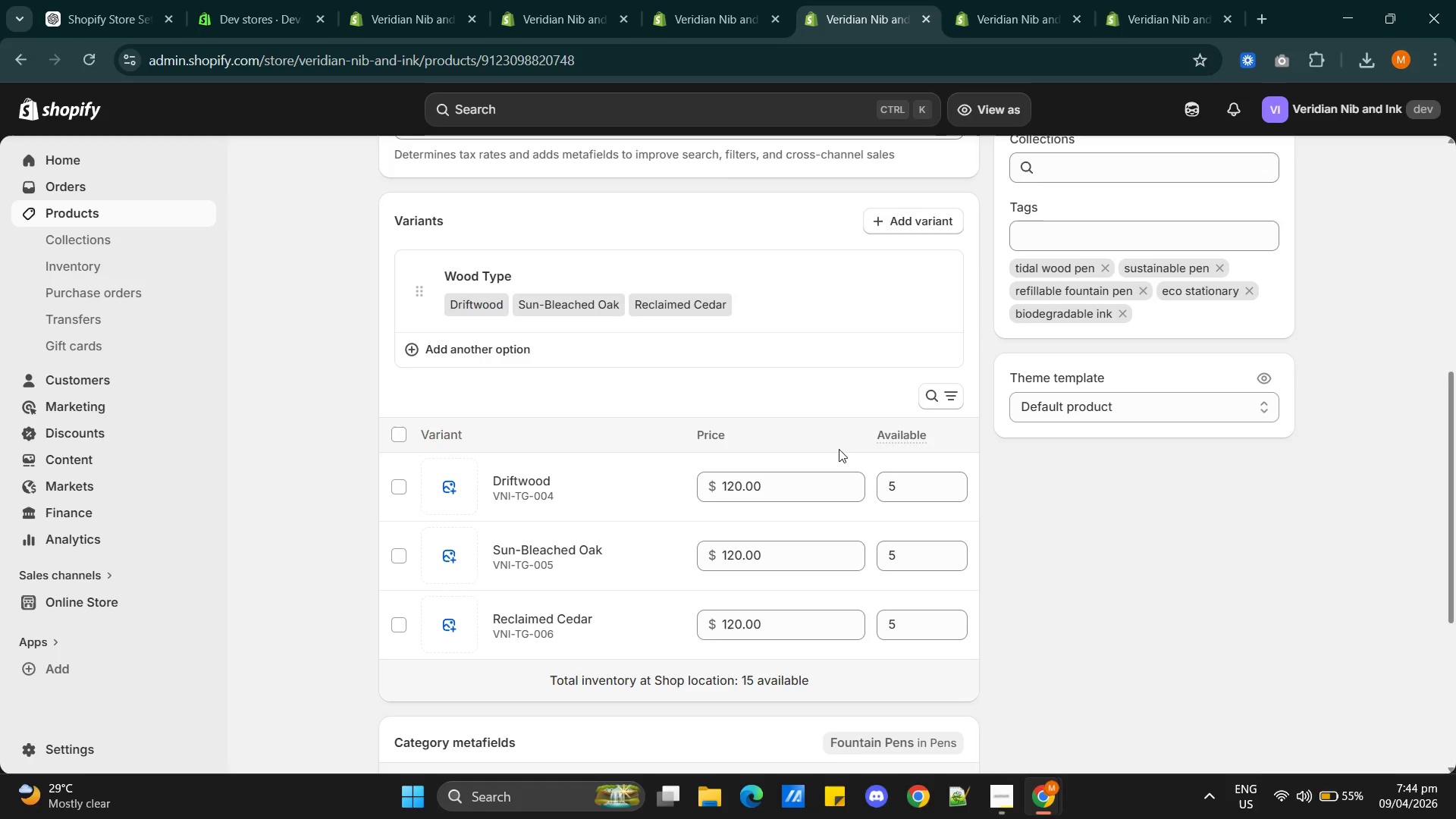 
scroll: coordinate [839, 449], scroll_direction: down, amount: 2.0
 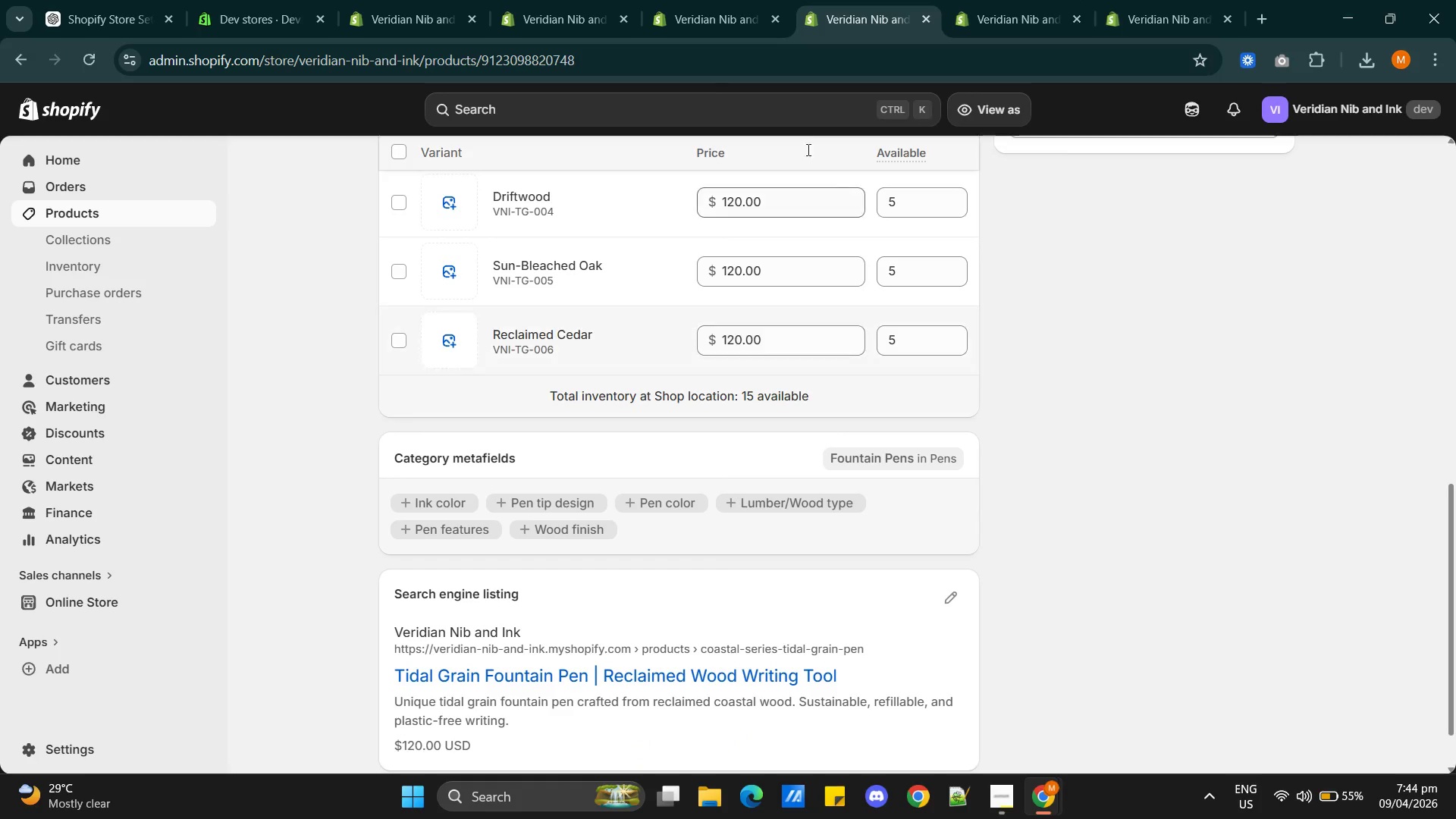 
left_click([674, 20])
 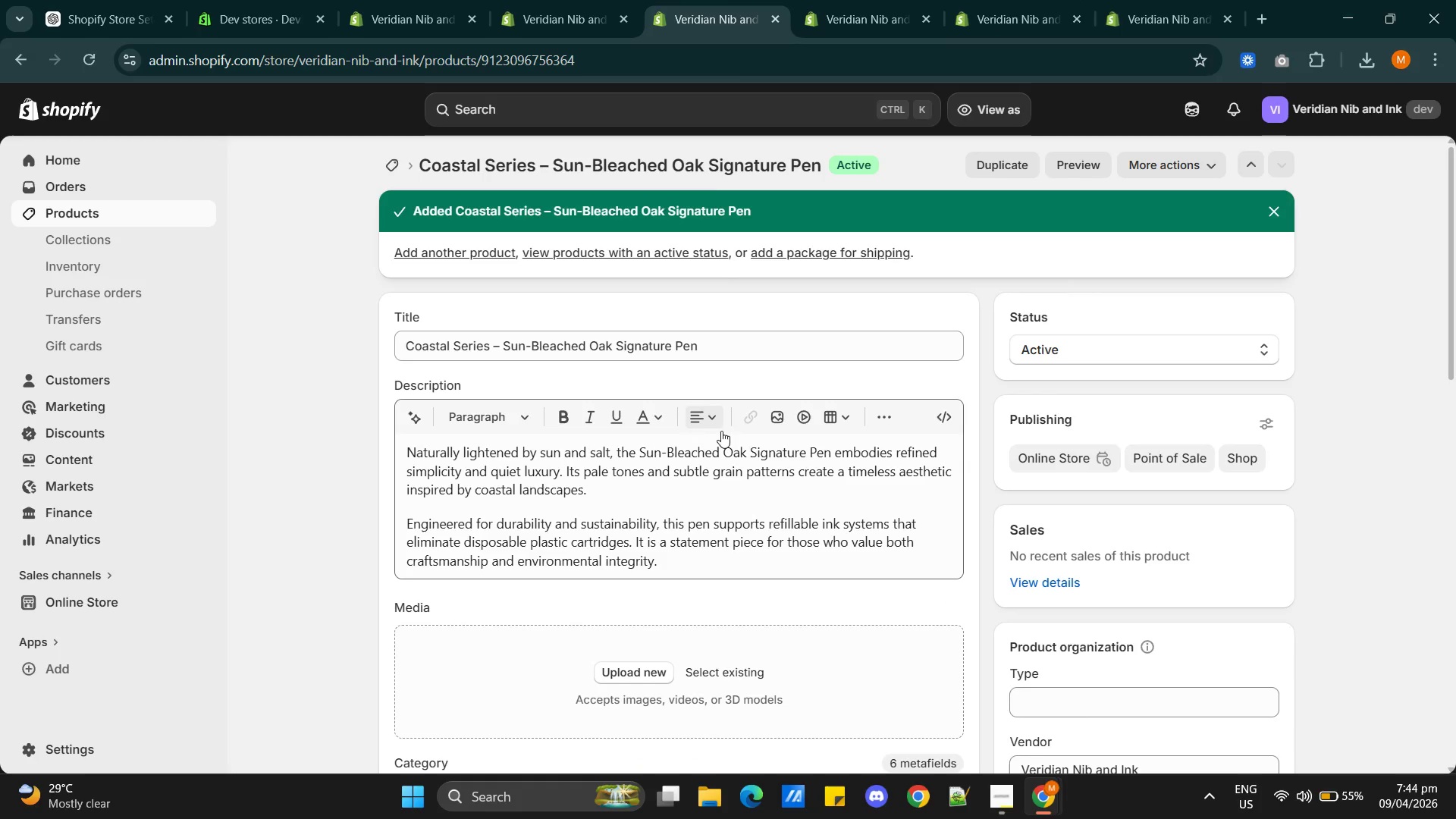 
scroll: coordinate [722, 435], scroll_direction: down, amount: 10.0
 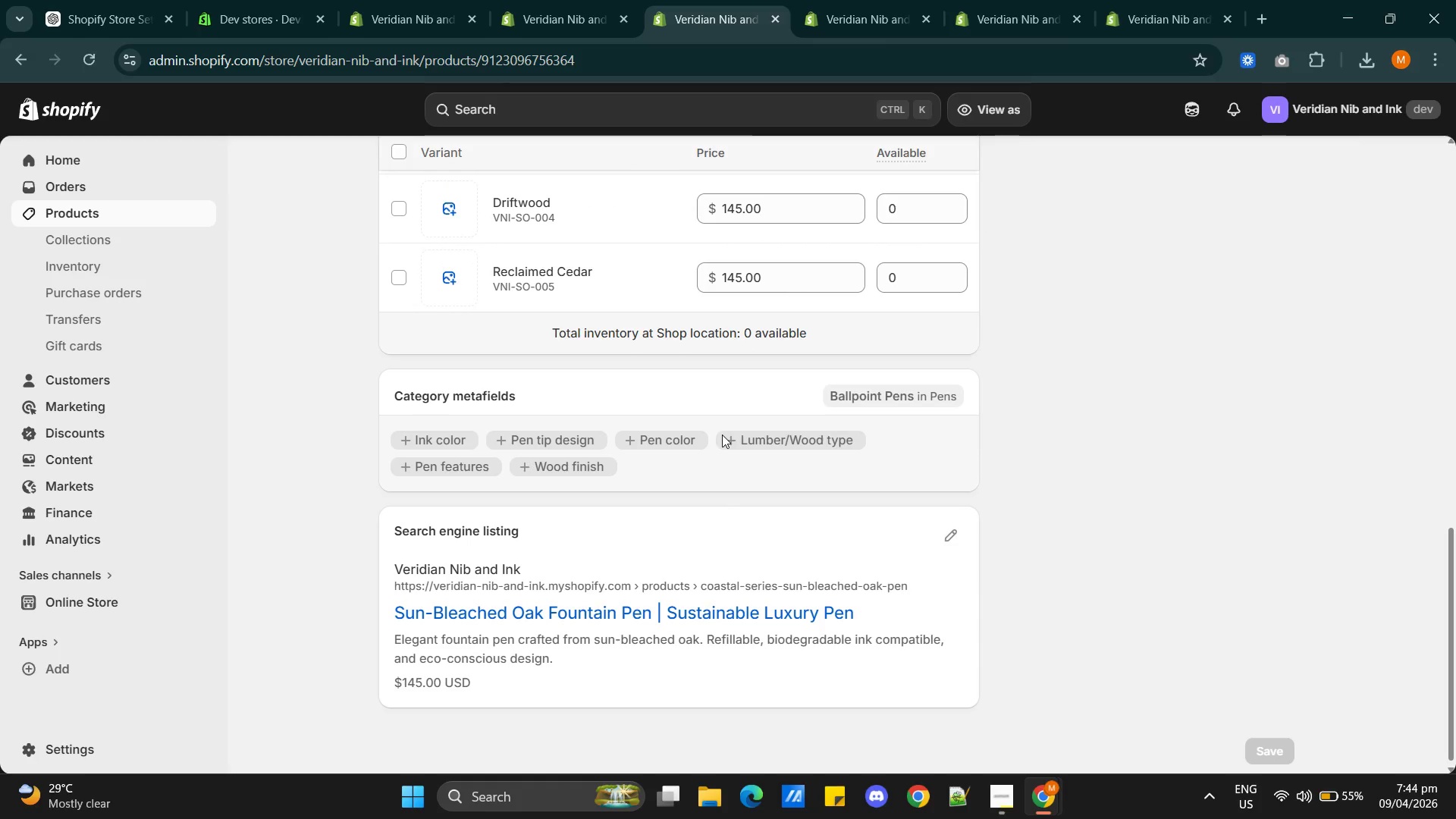 
scroll: coordinate [722, 435], scroll_direction: up, amount: 3.0
 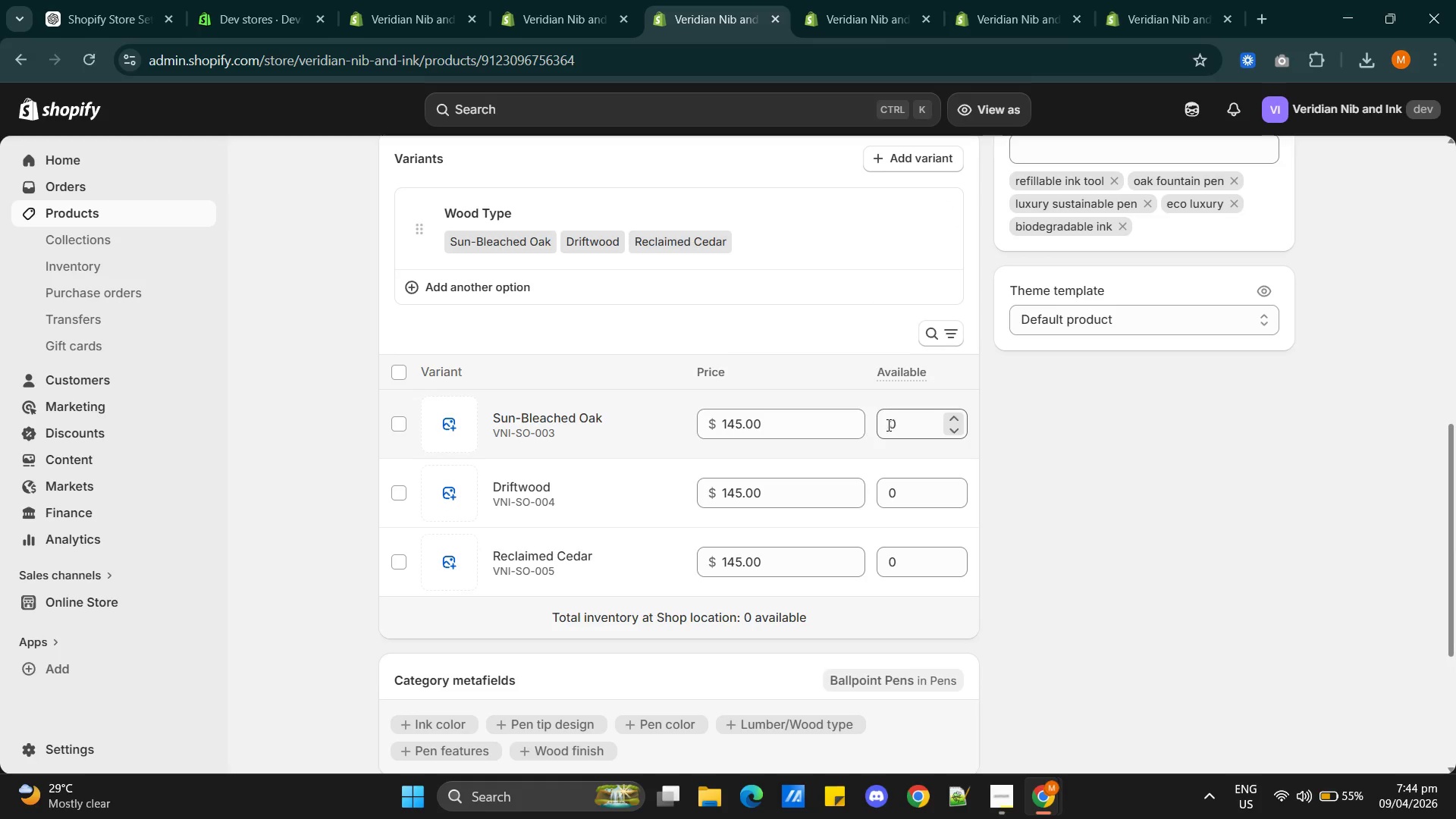 
double_click([887, 425])
 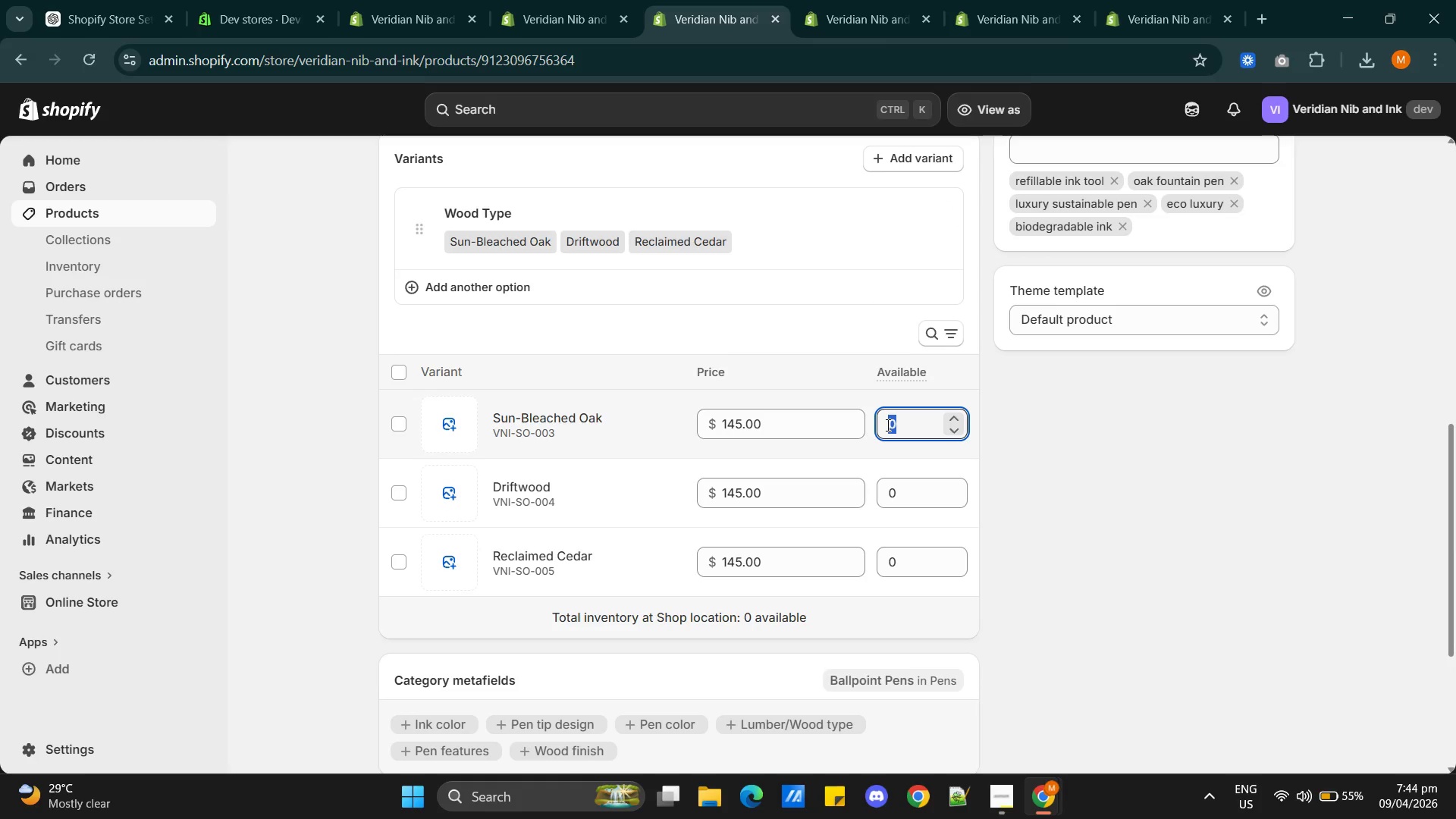 
key(5)
 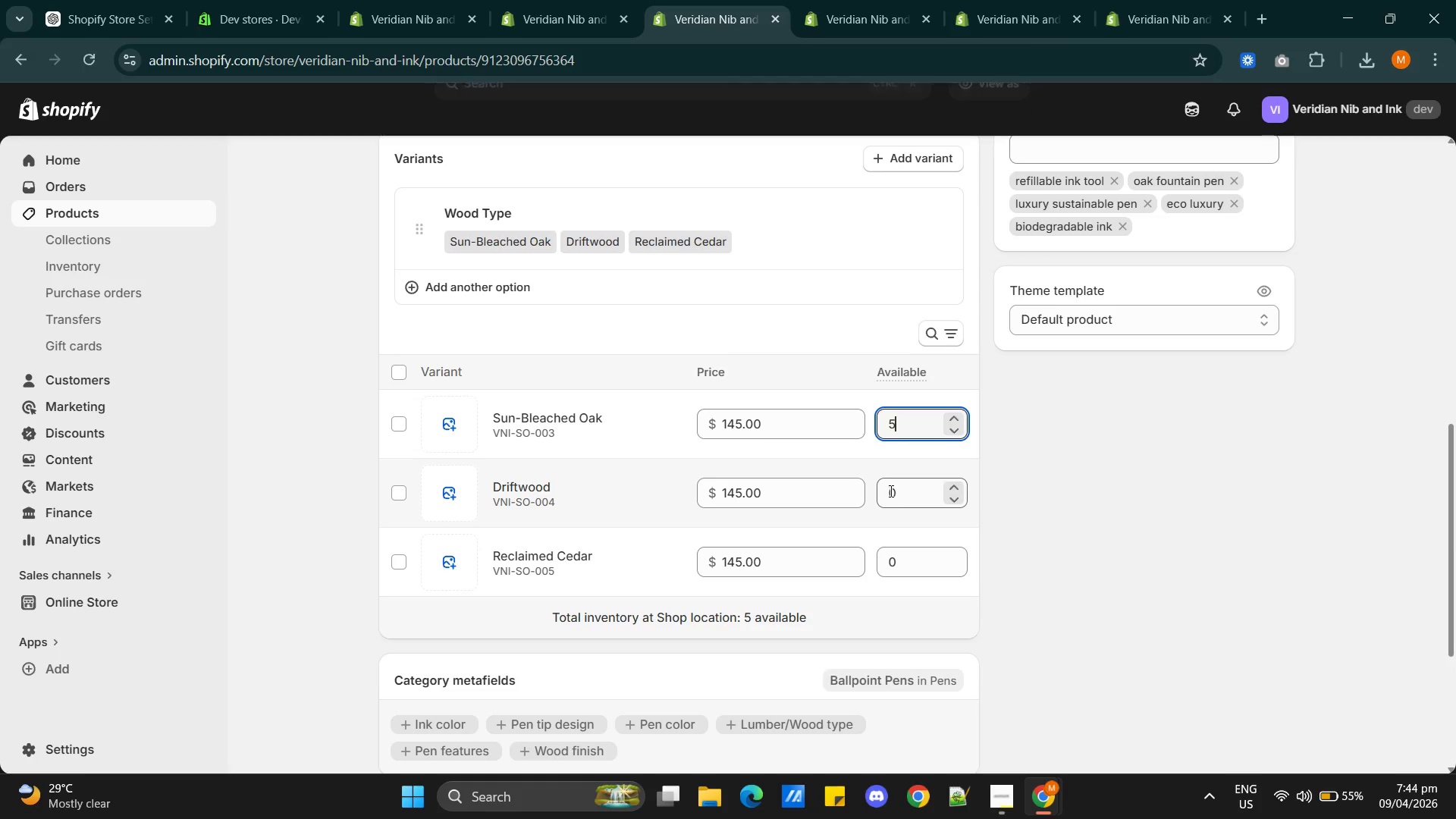 
double_click([890, 491])
 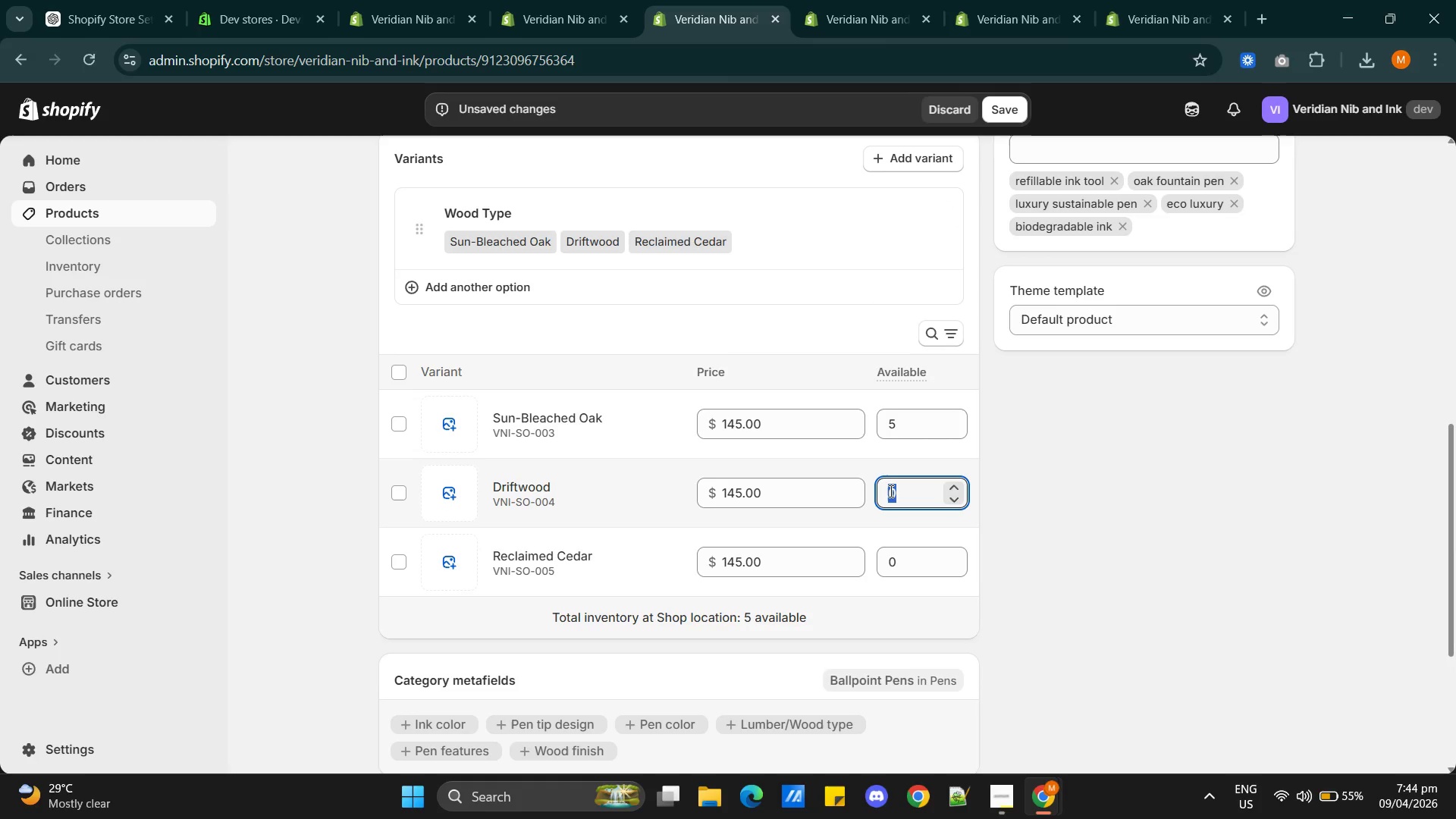 
triple_click([890, 491])
 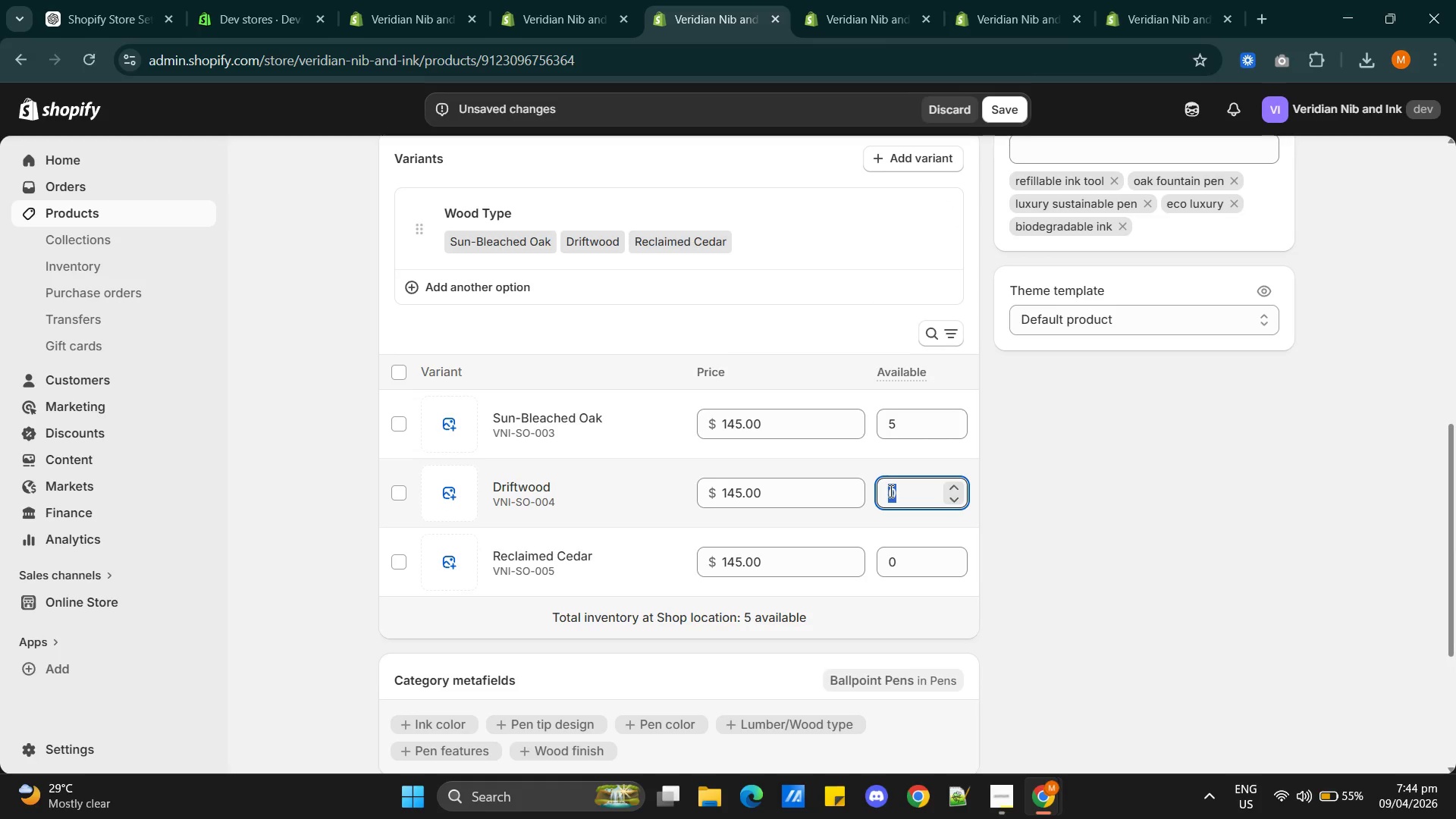 
key(5)
 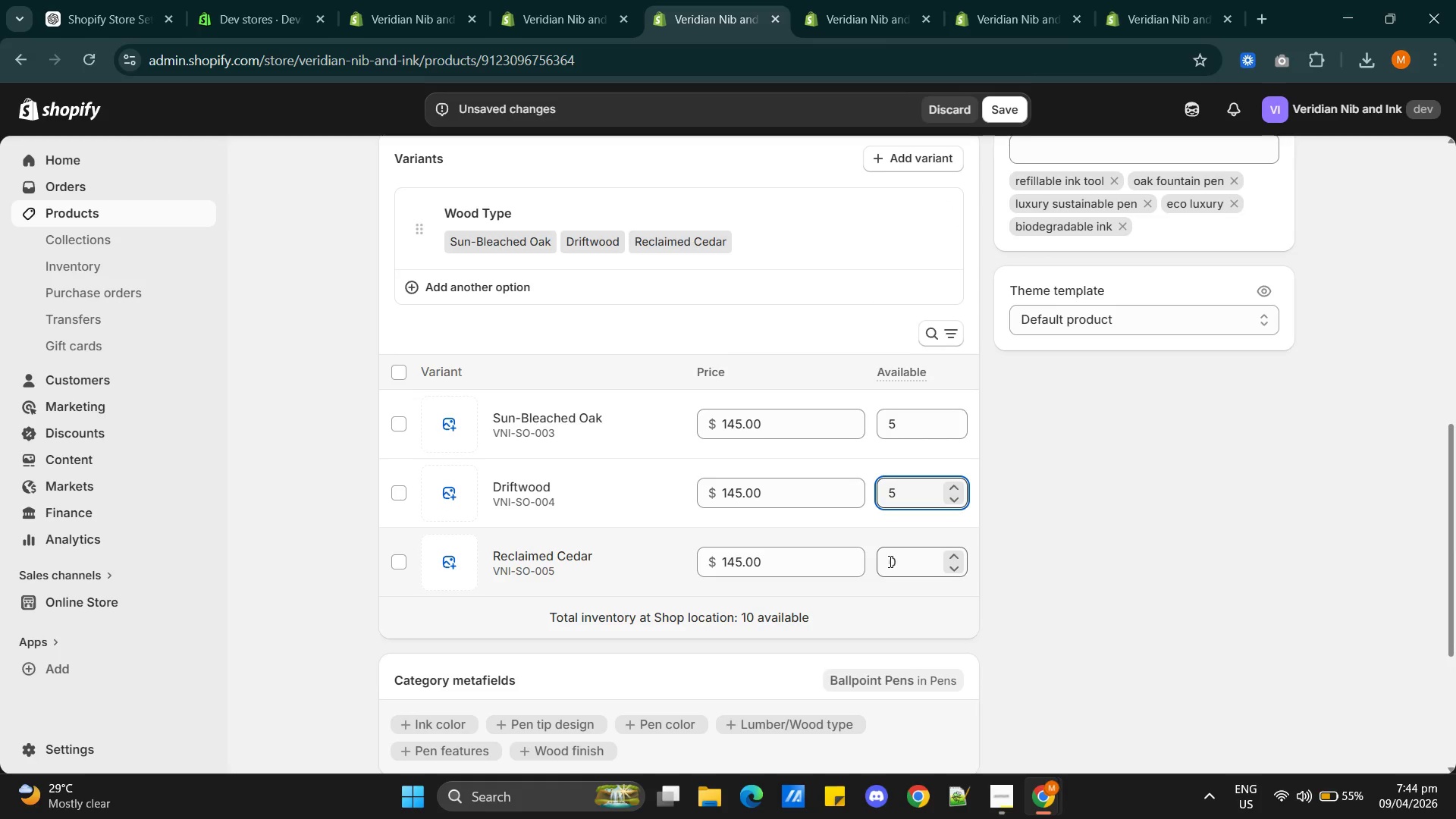 
double_click([889, 561])
 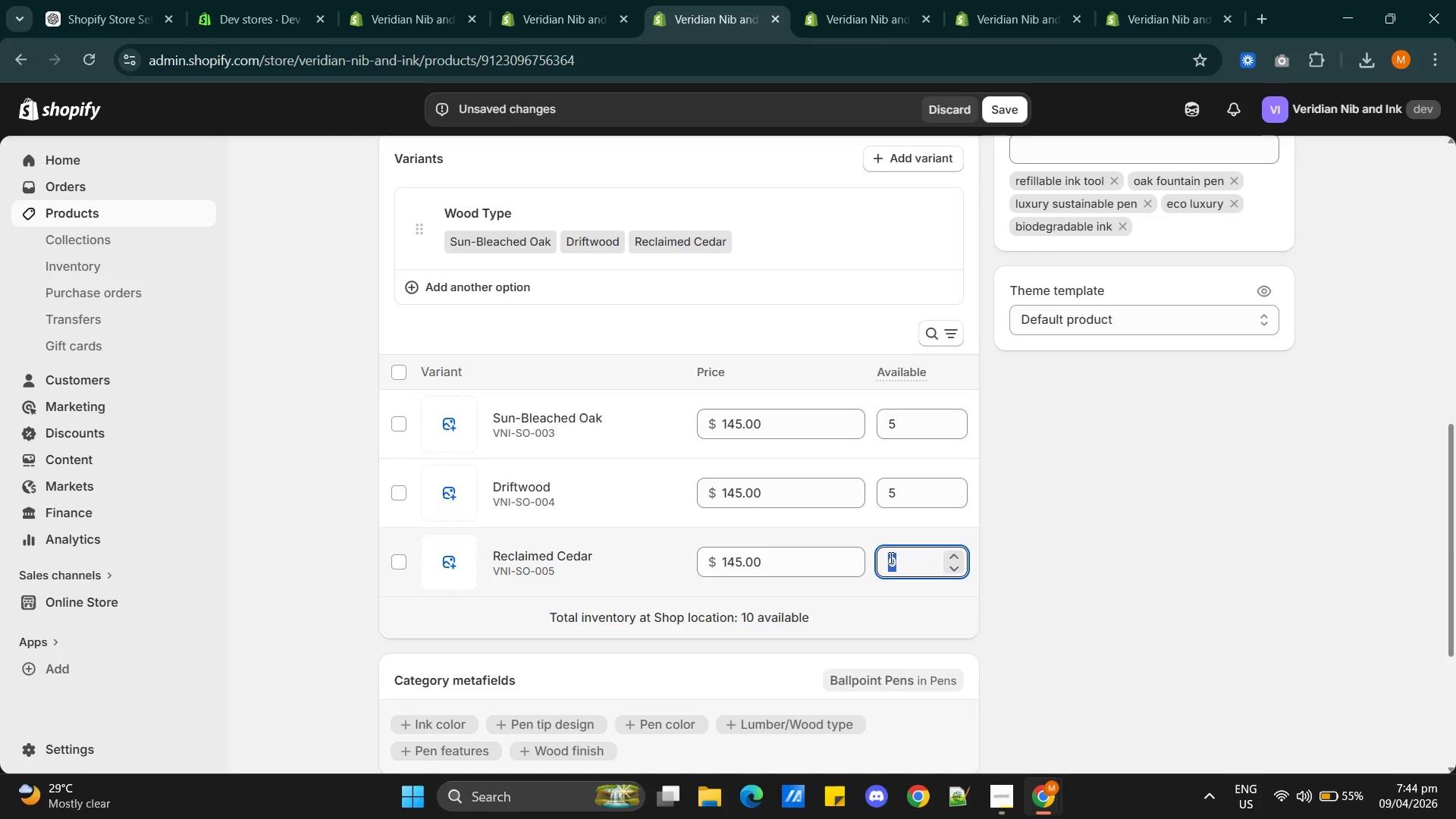 
key(5)
 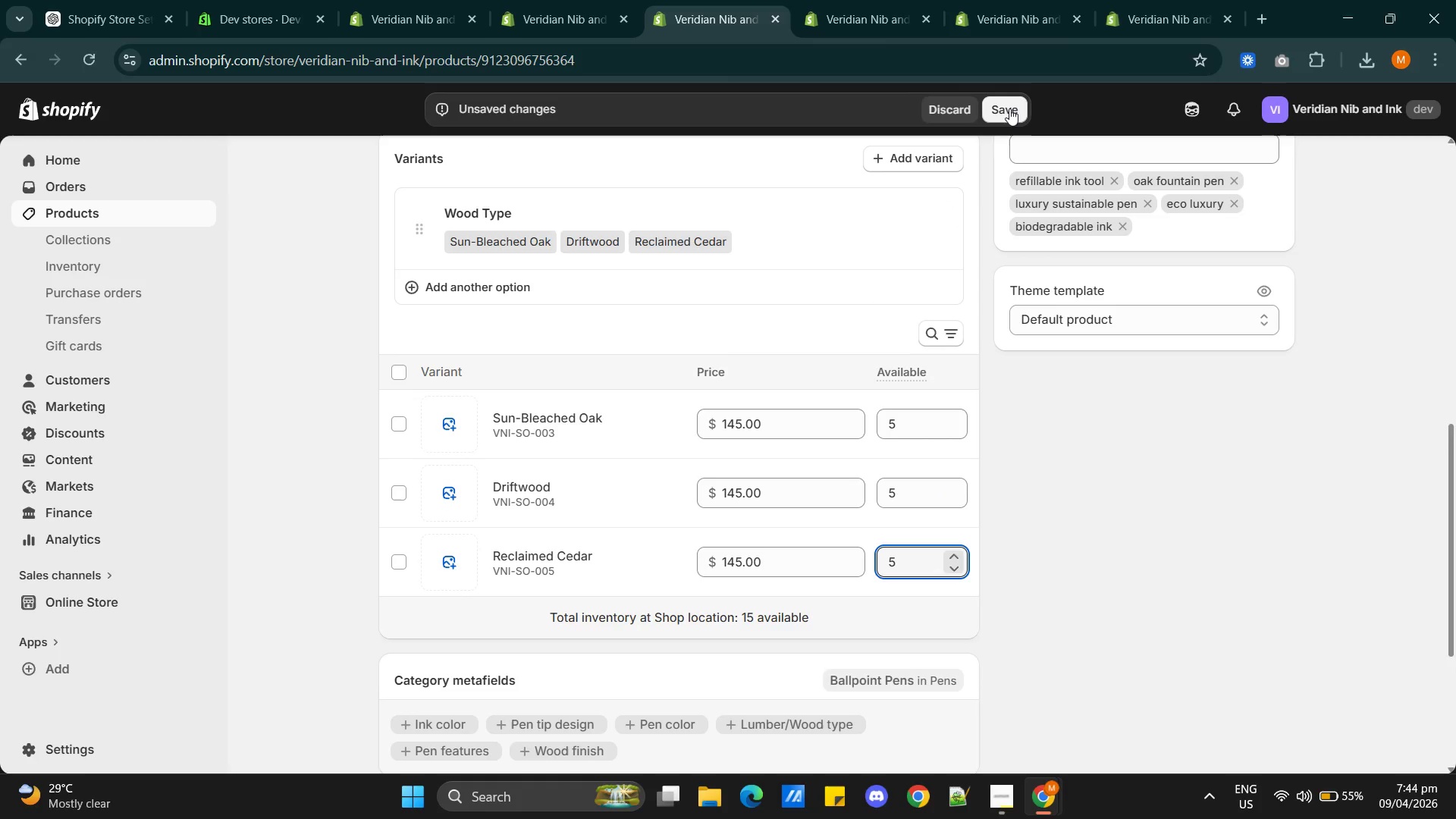 
left_click([1009, 106])
 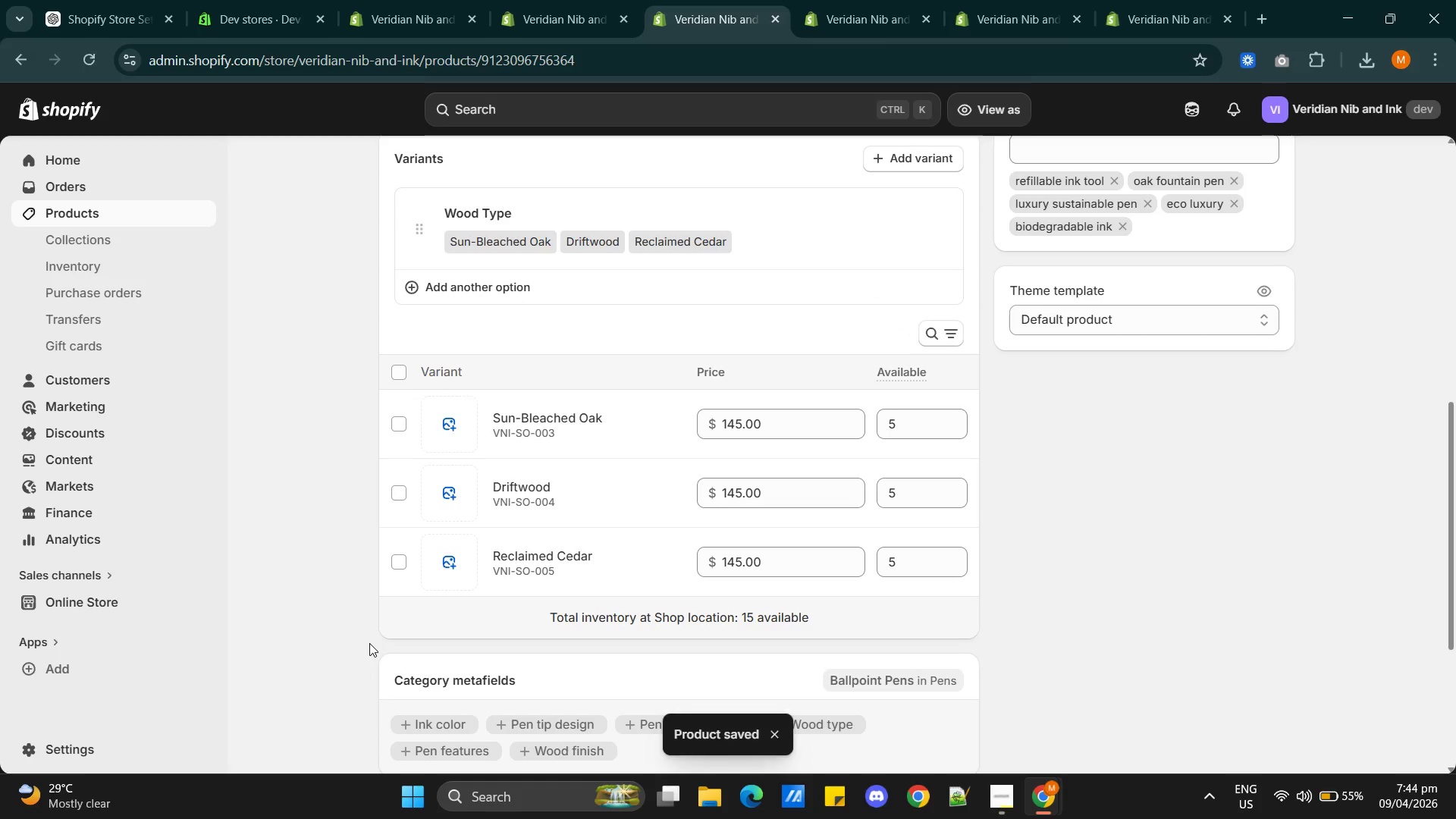 
wait(6.98)
 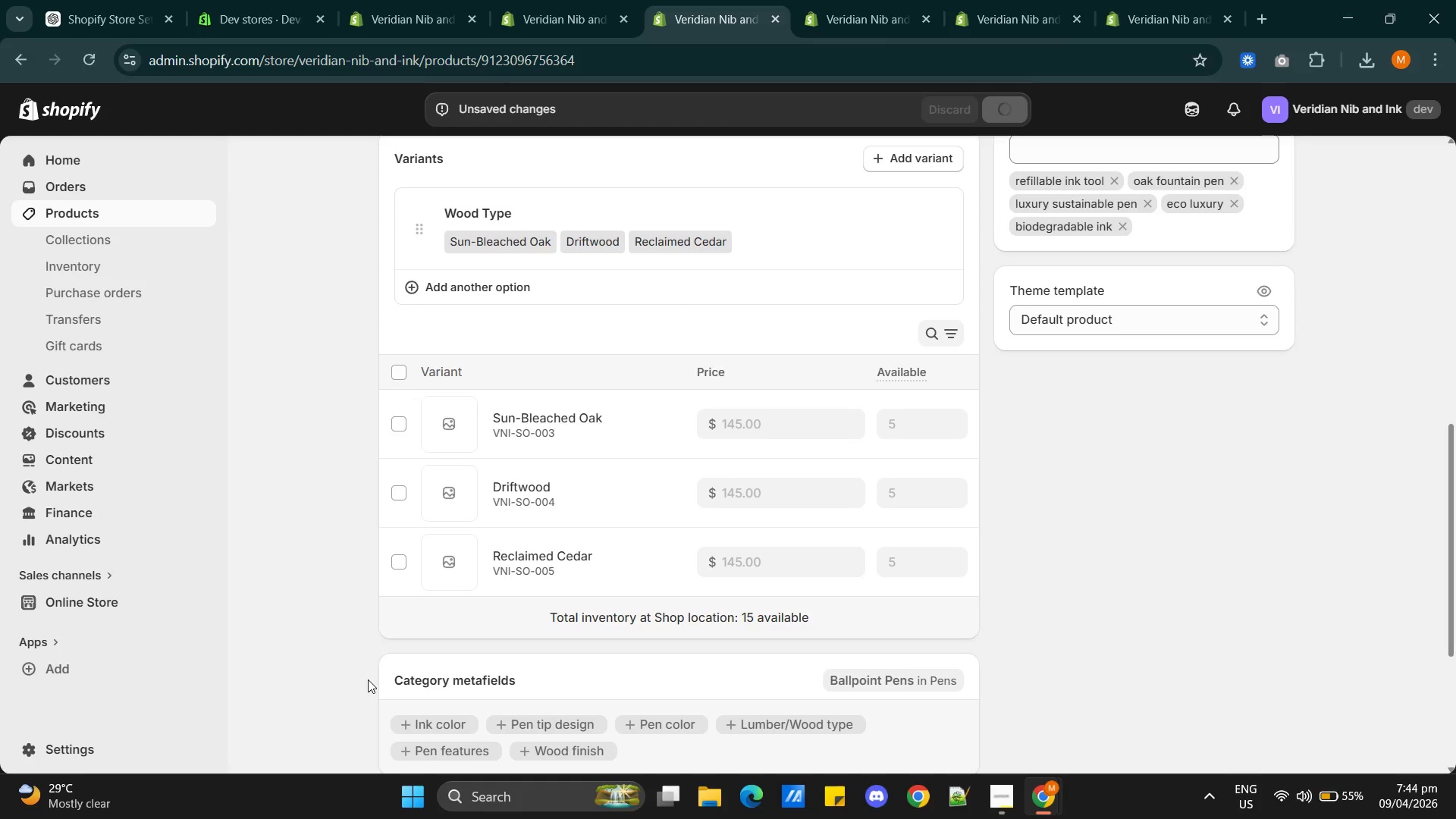 
left_click([1127, 17])
 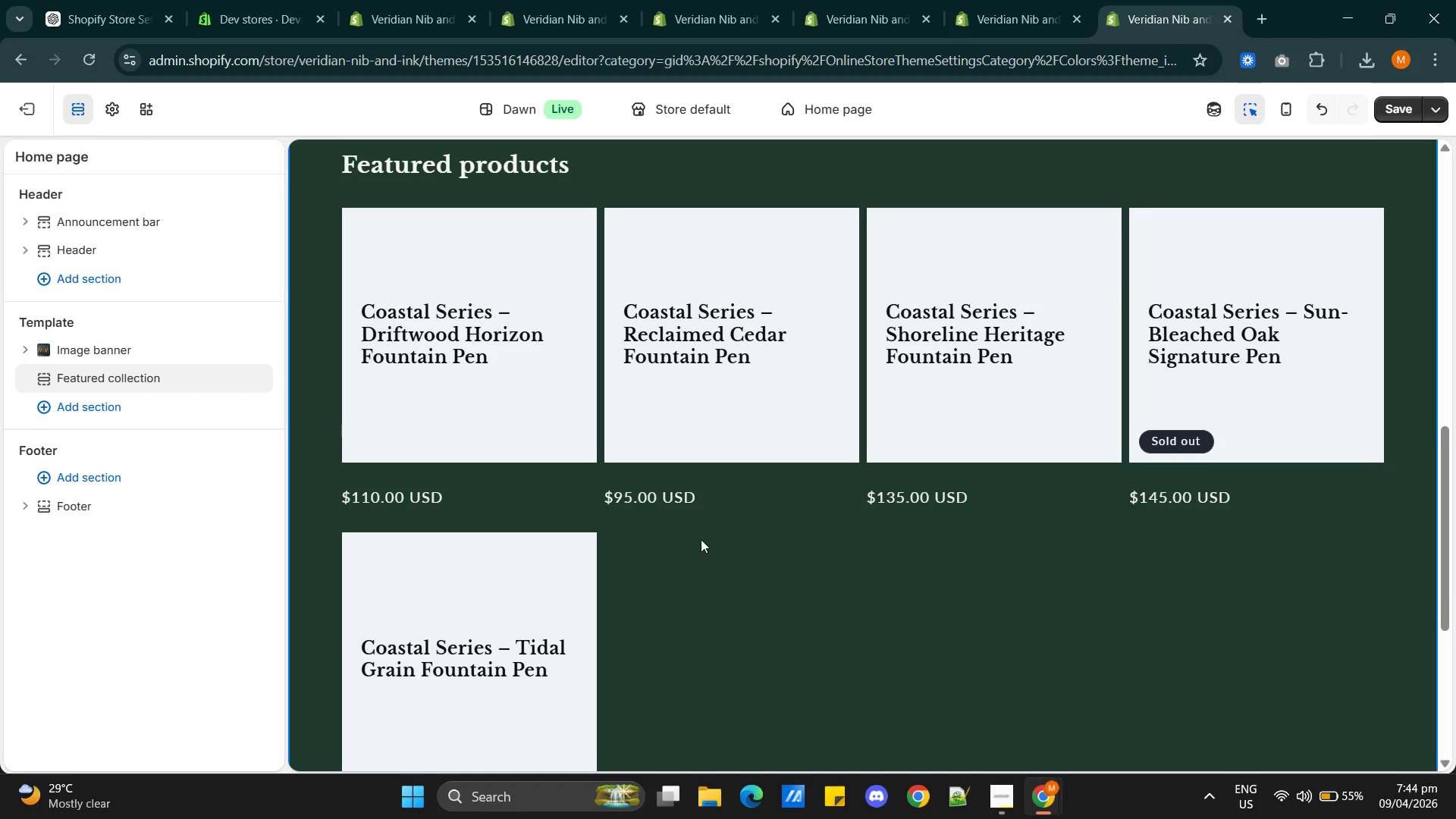 
scroll: coordinate [701, 545], scroll_direction: up, amount: 1.0
 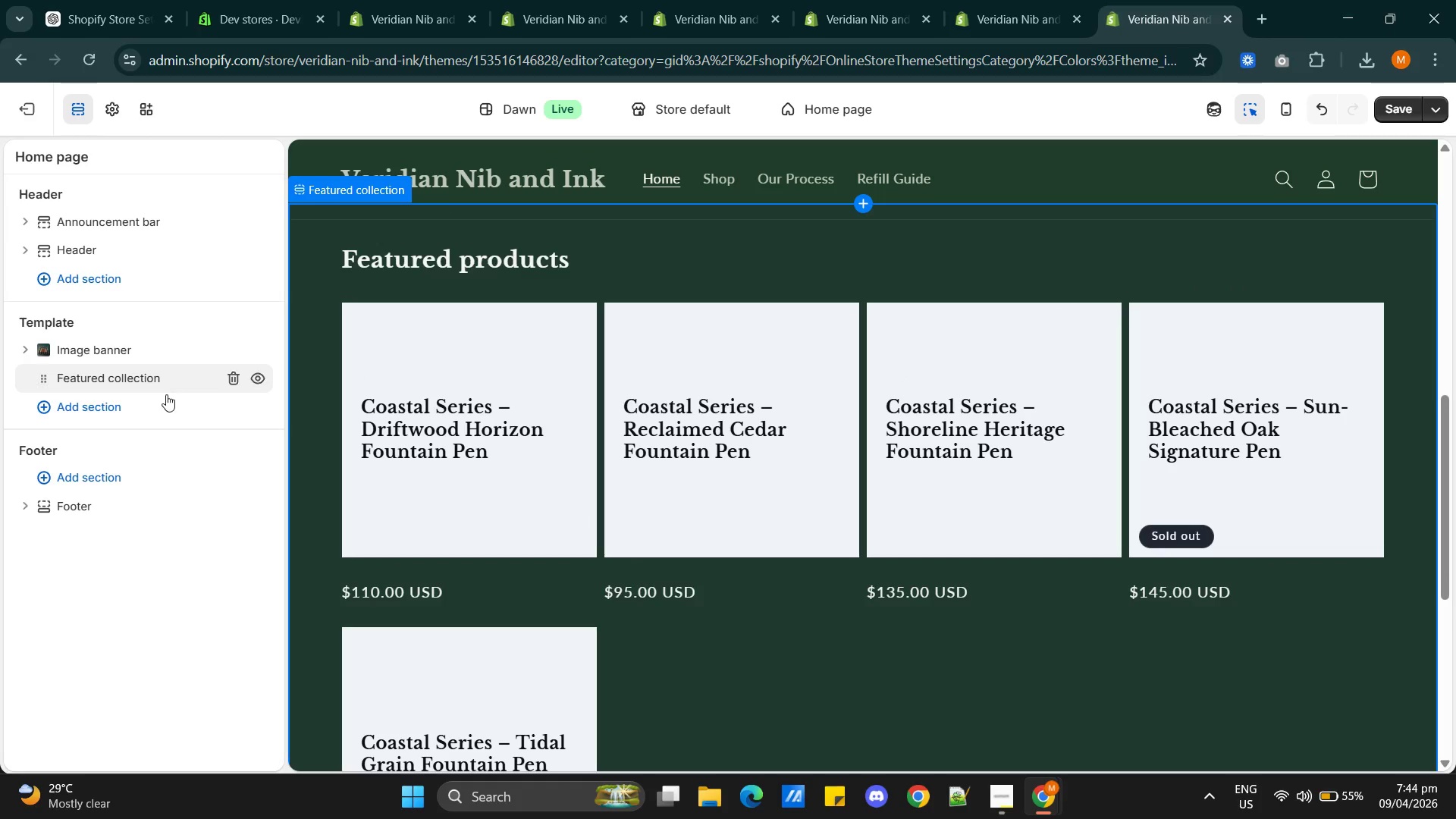 
scroll: coordinate [558, 453], scroll_direction: down, amount: 6.0
 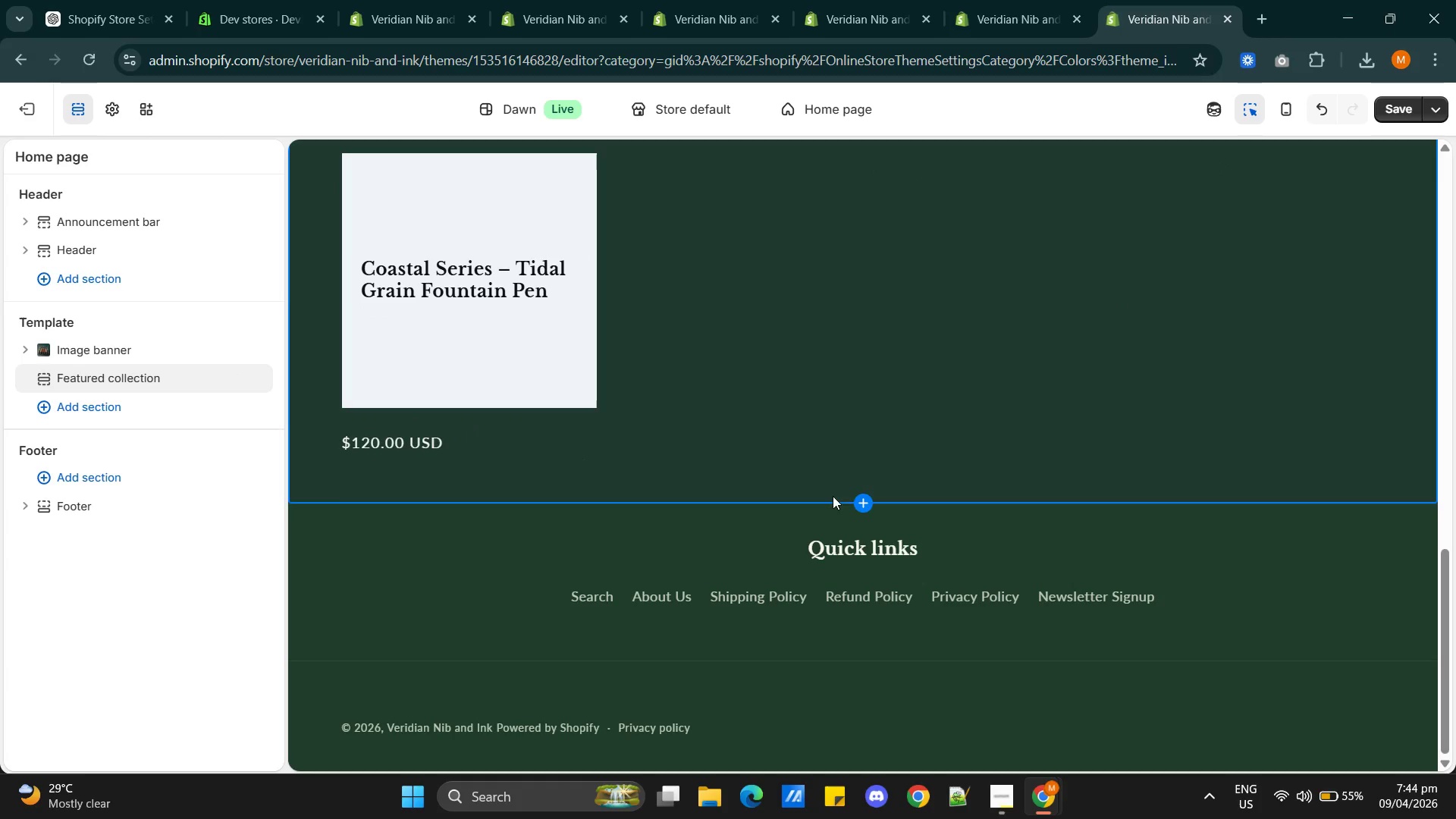 
mouse_move([860, 491])
 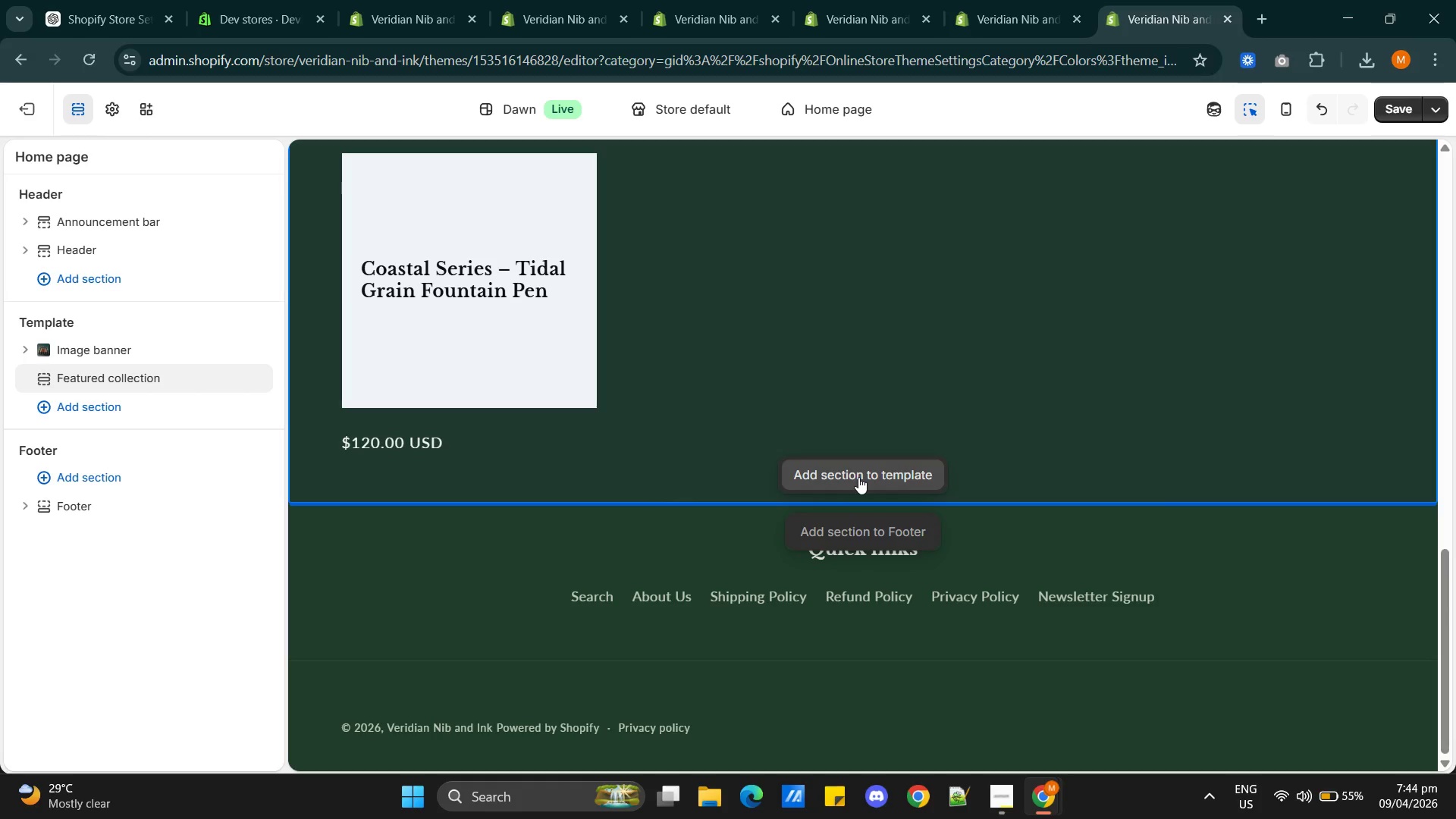 
left_click([858, 477])
 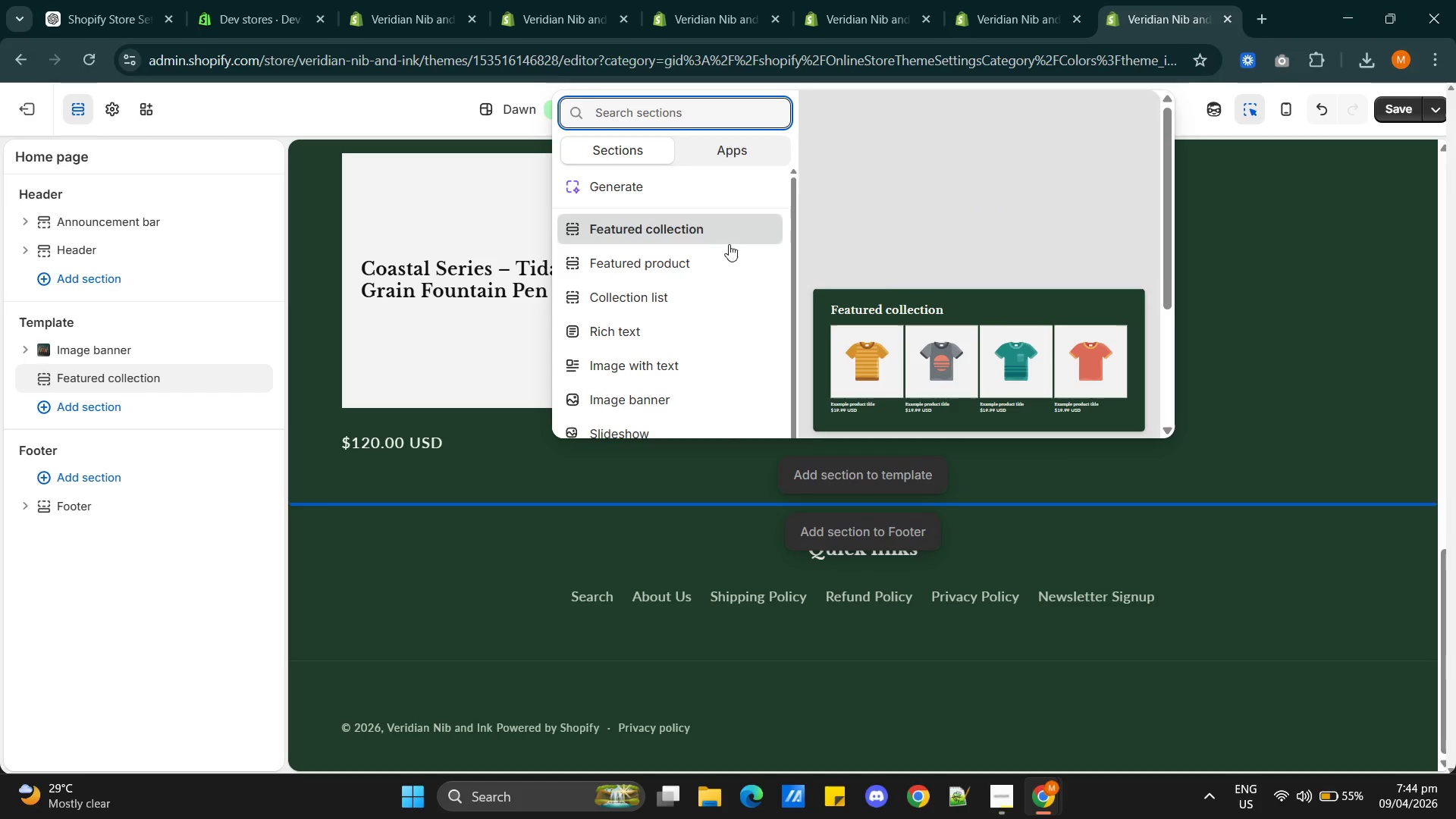 
wait(9.06)
 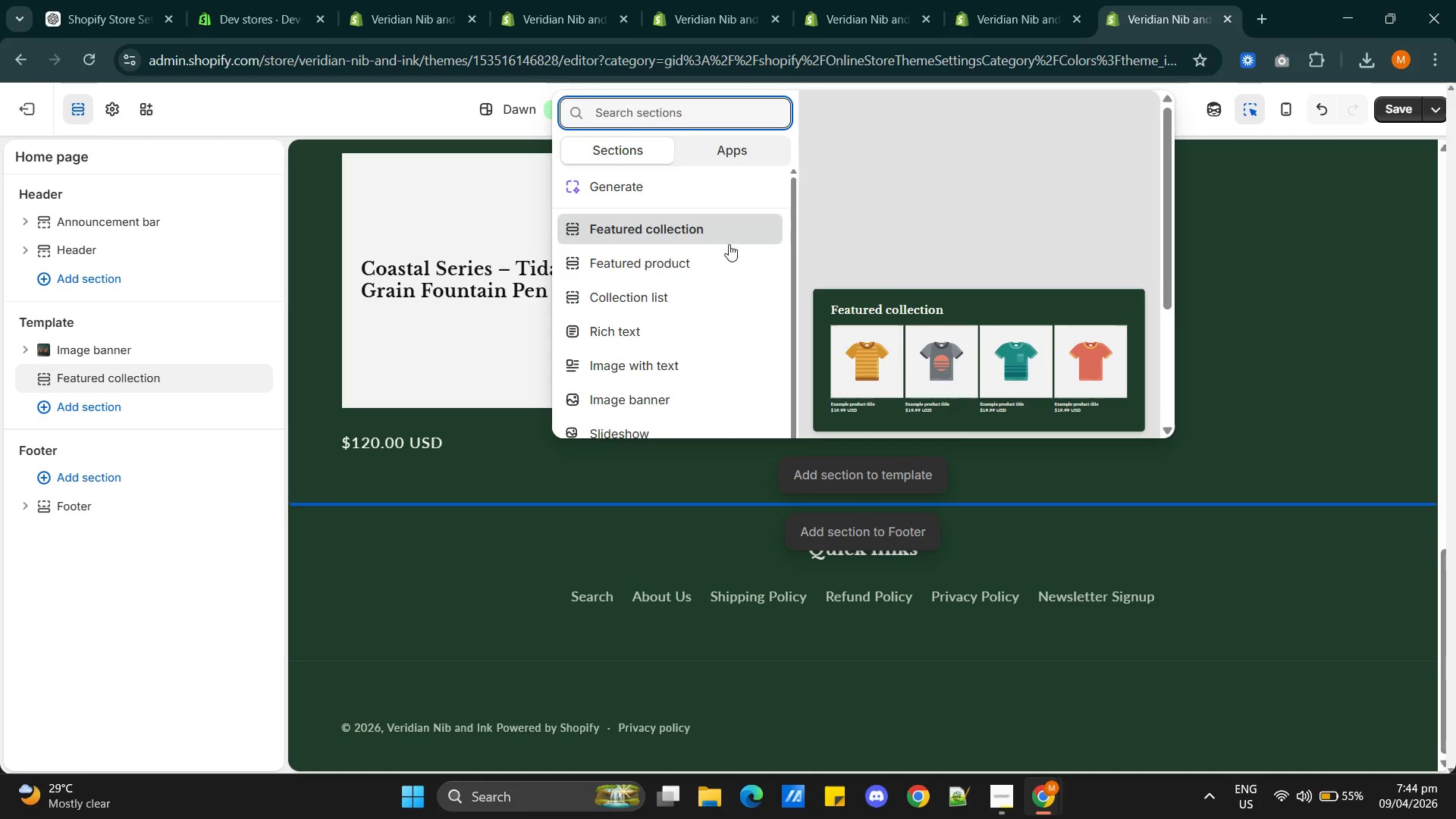 
left_click([646, 332])
 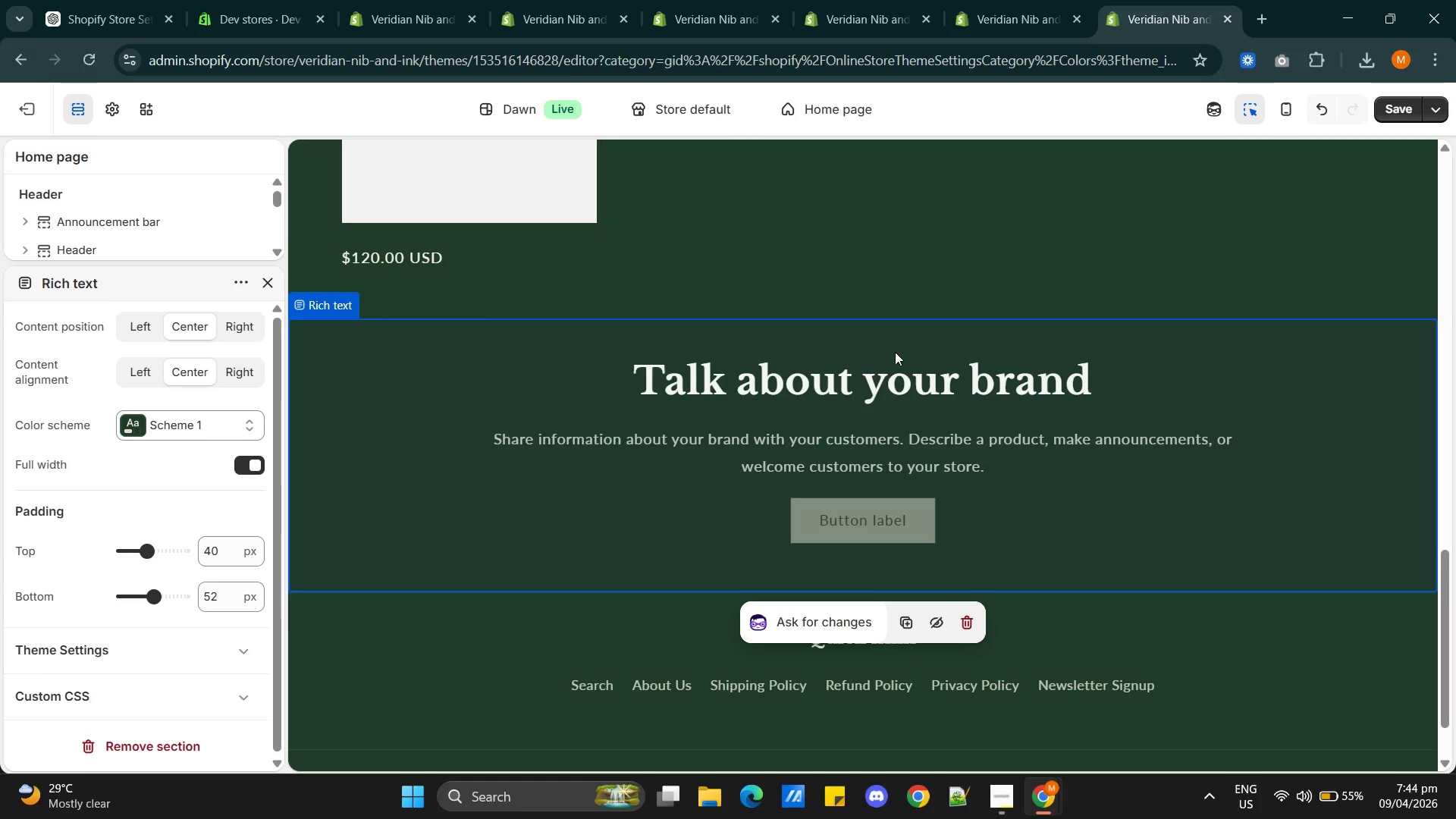 
left_click([881, 448])
 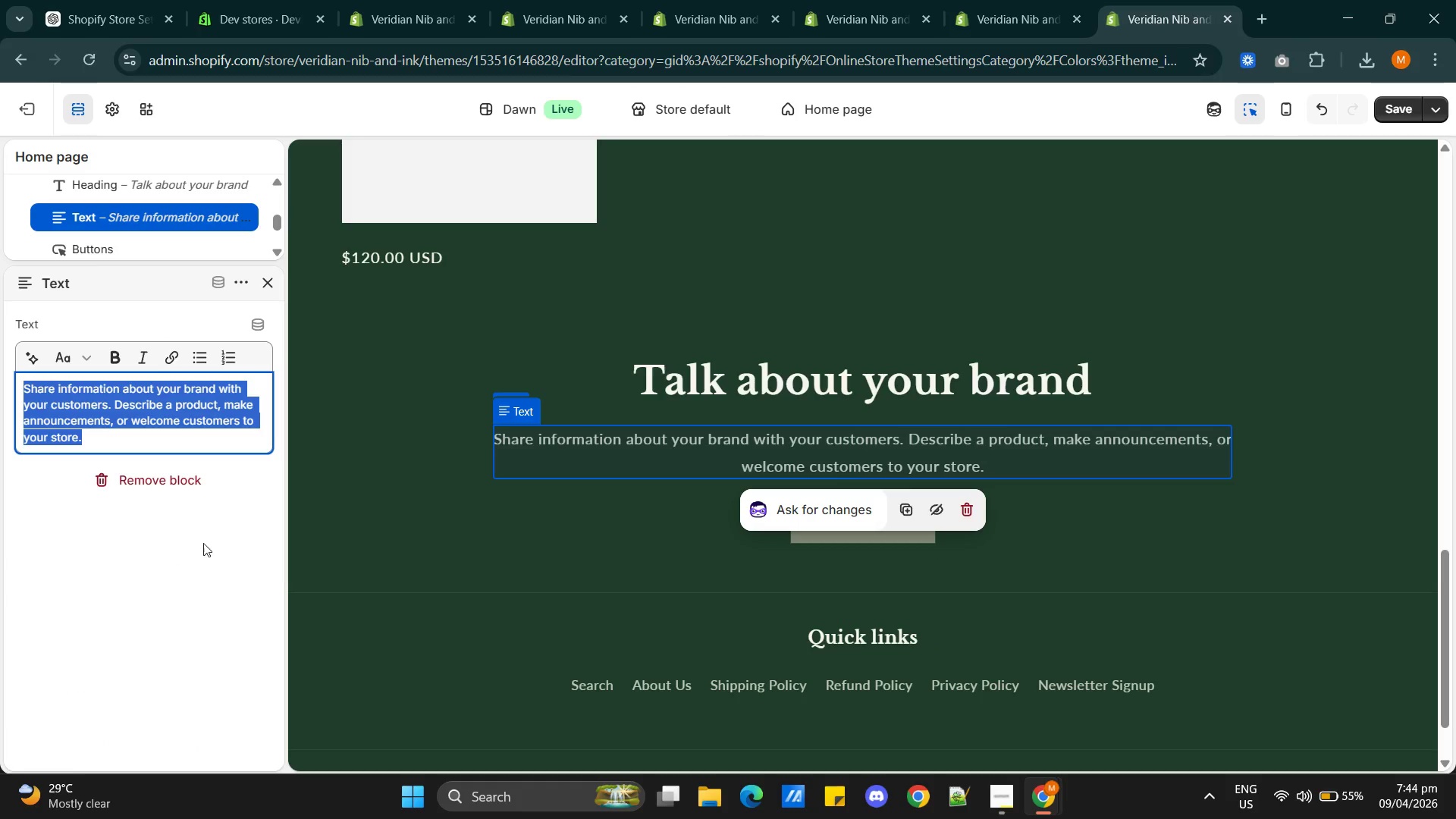 
left_click([197, 522])
 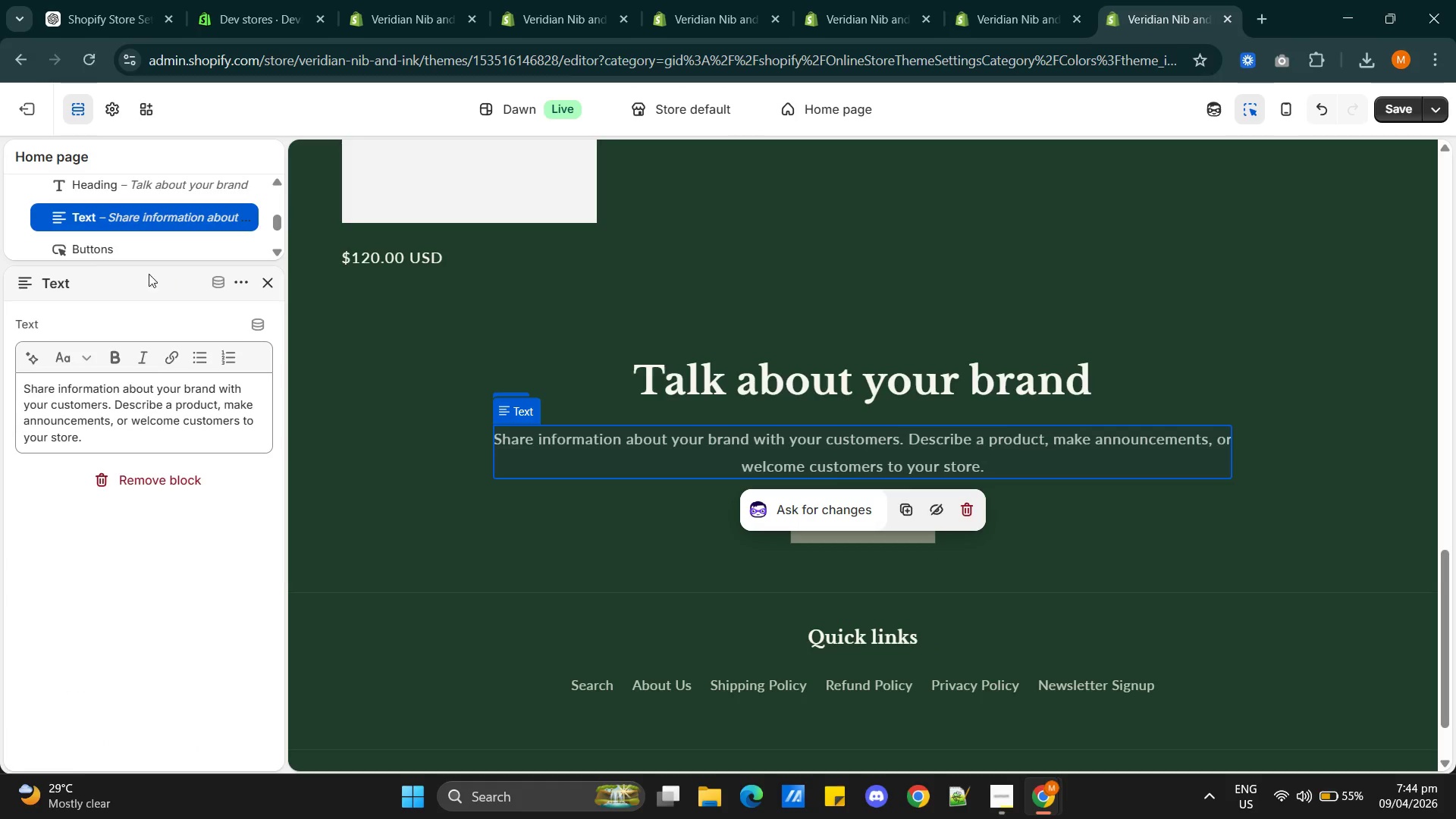 
left_click([243, 283])
 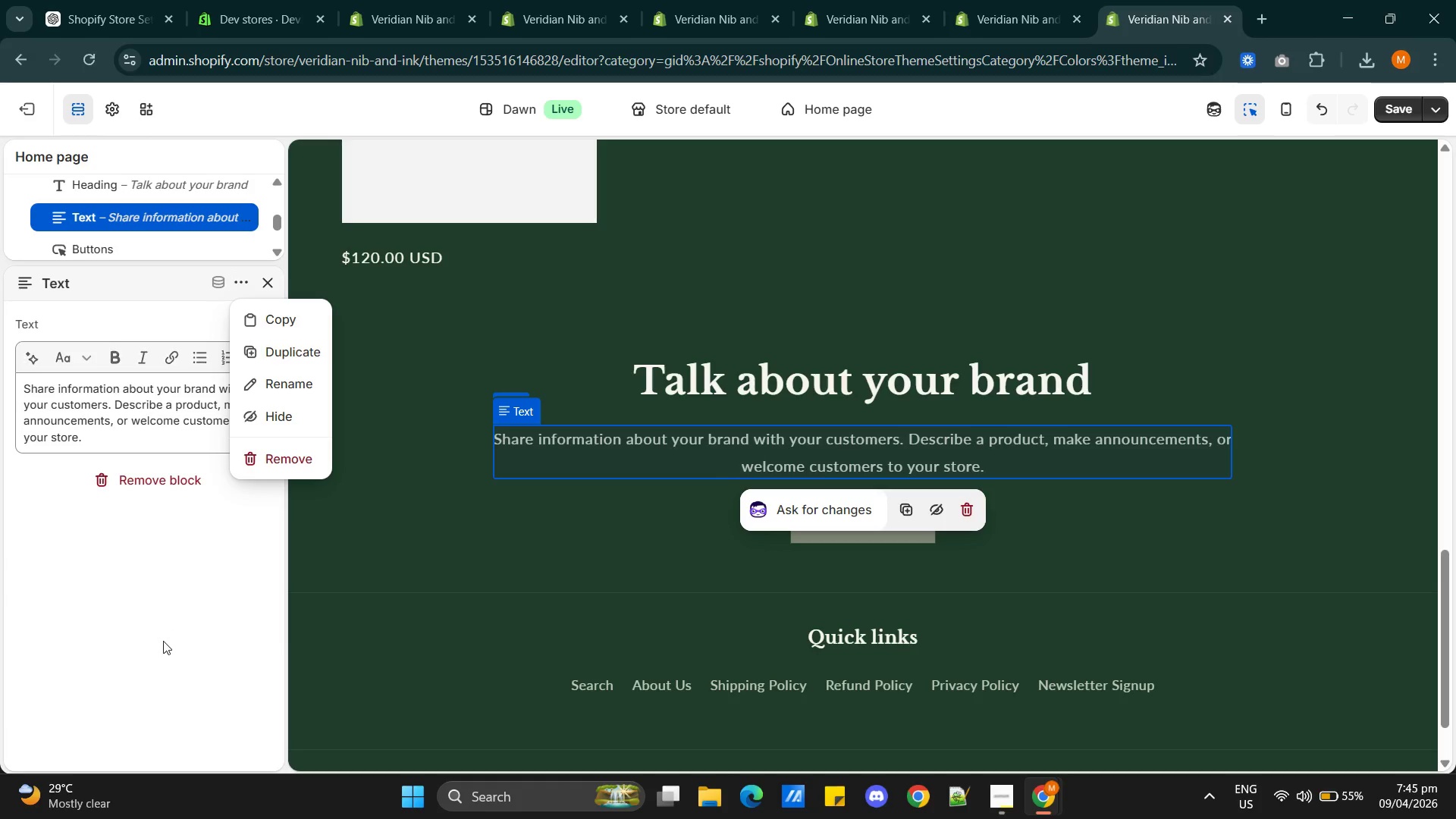 
left_click([162, 642])
 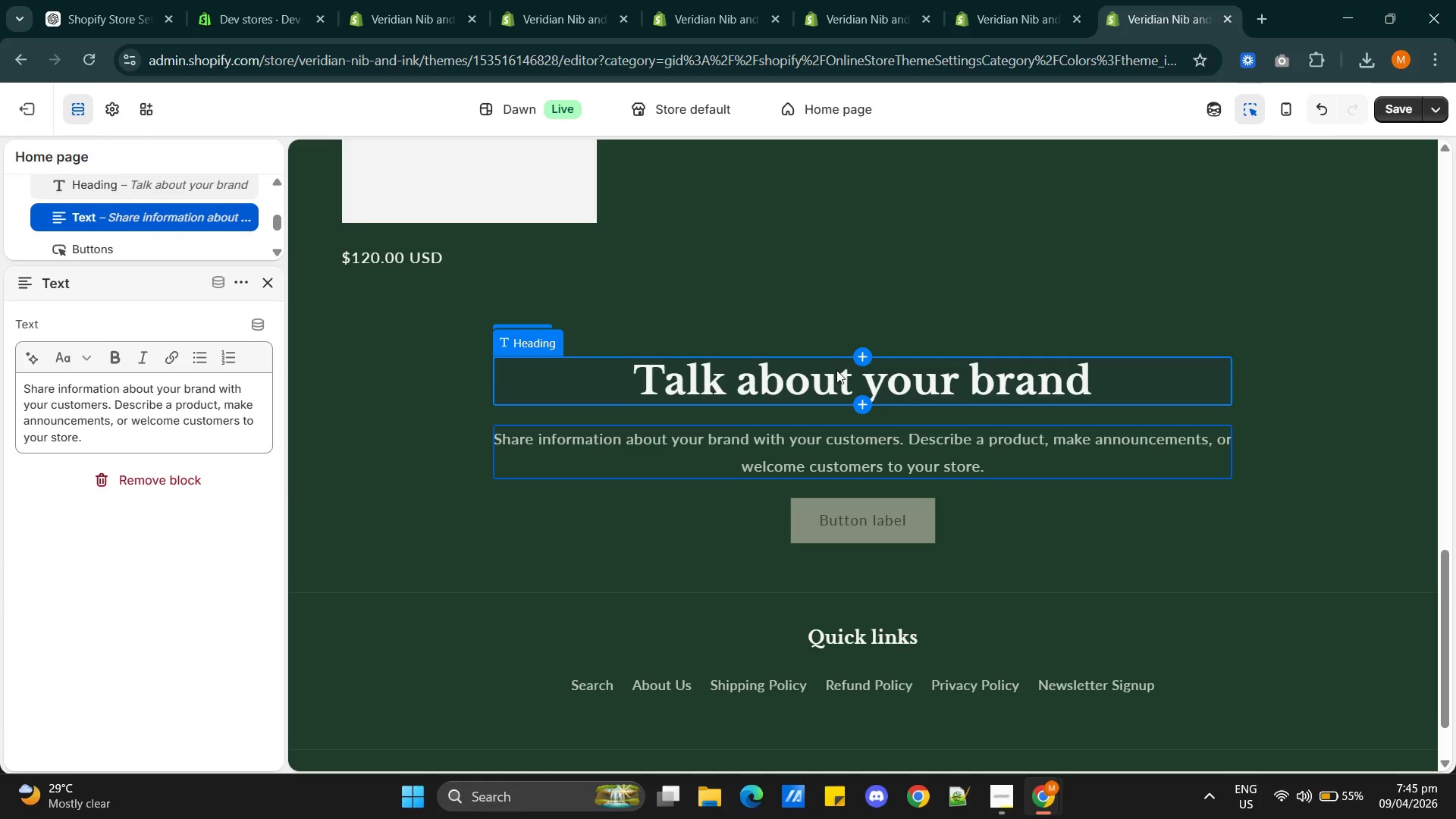 
scroll: coordinate [151, 525], scroll_direction: up, amount: 1.0
 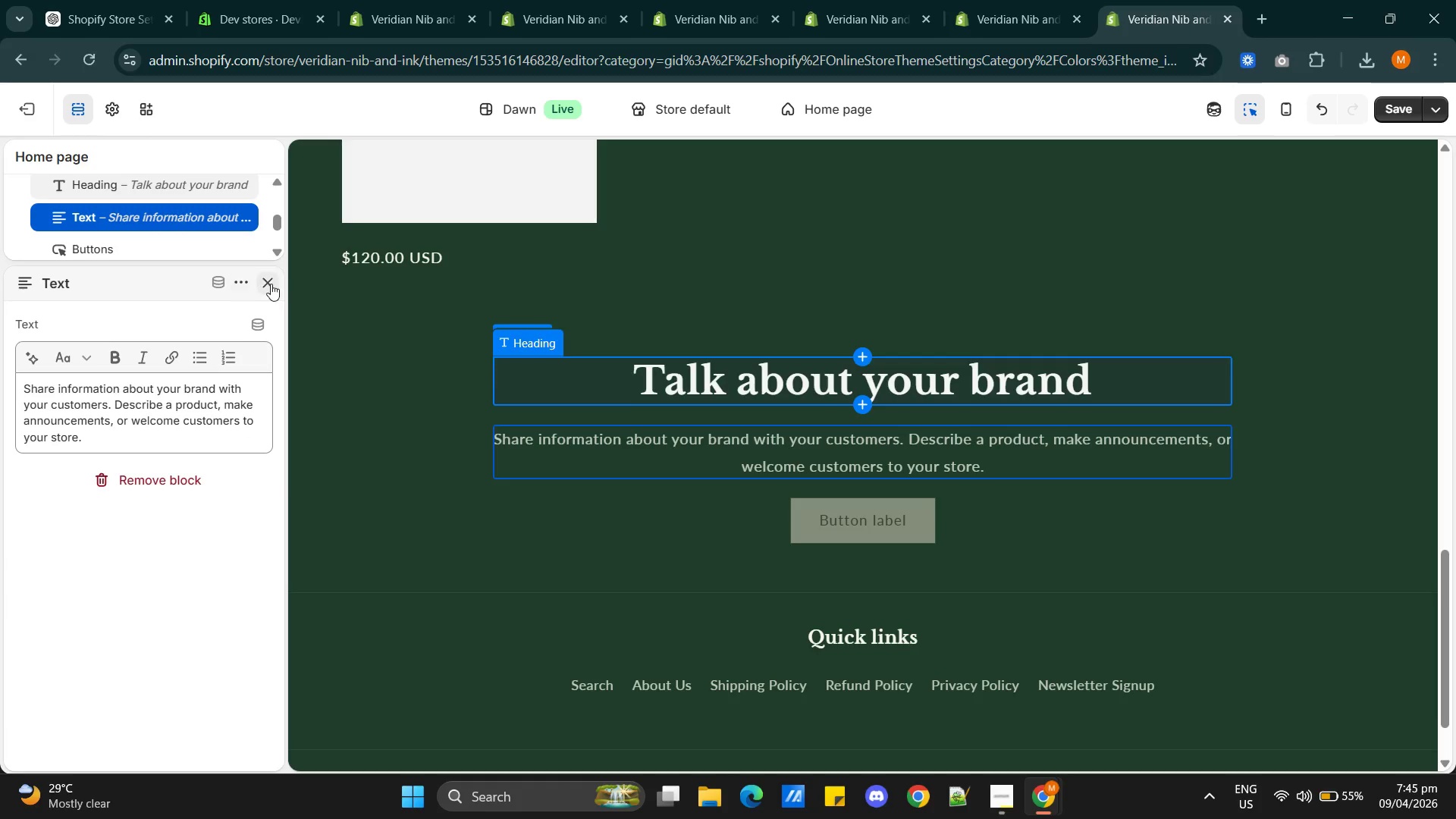 
left_click([271, 284])
 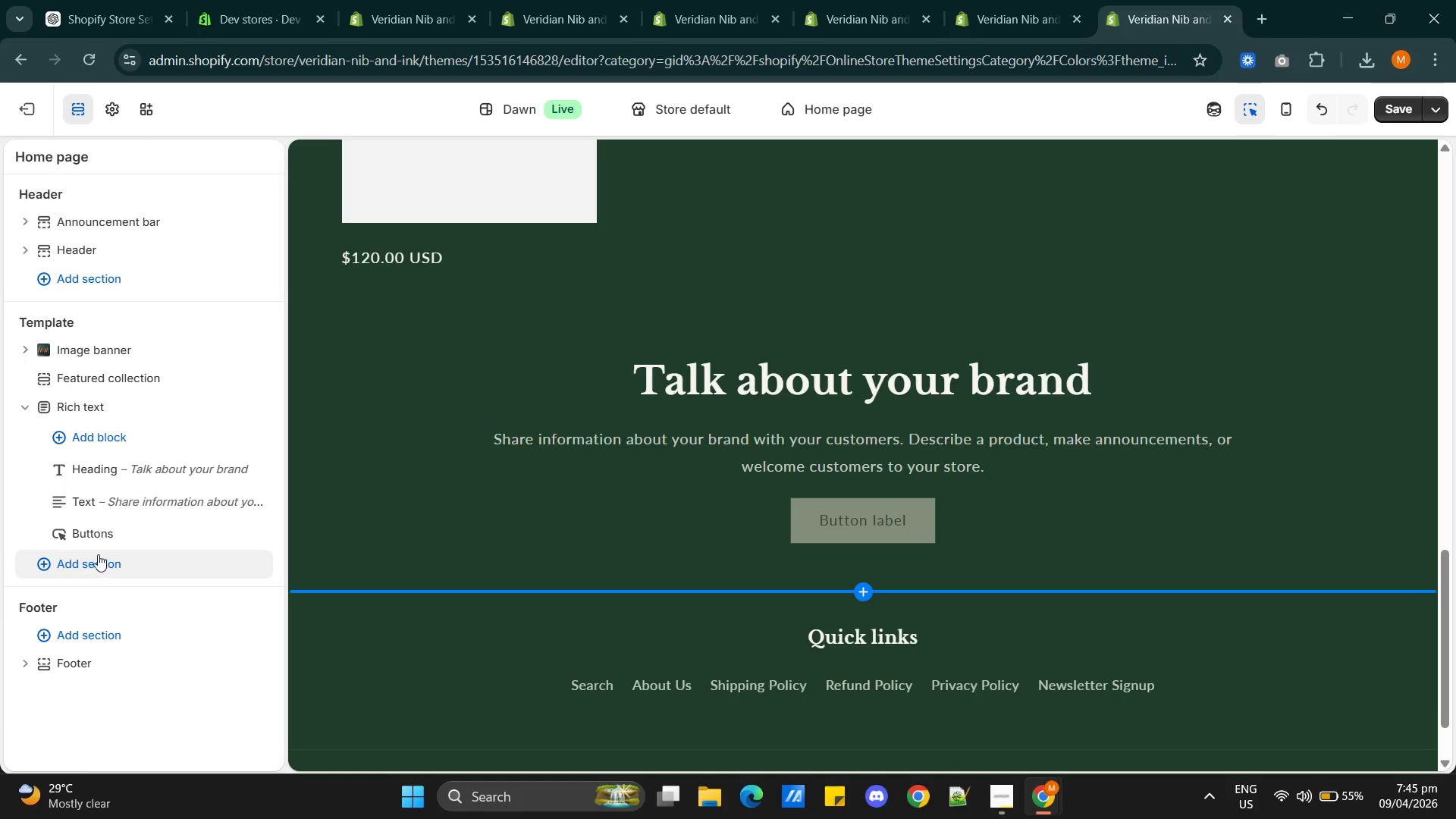 
left_click([105, 434])
 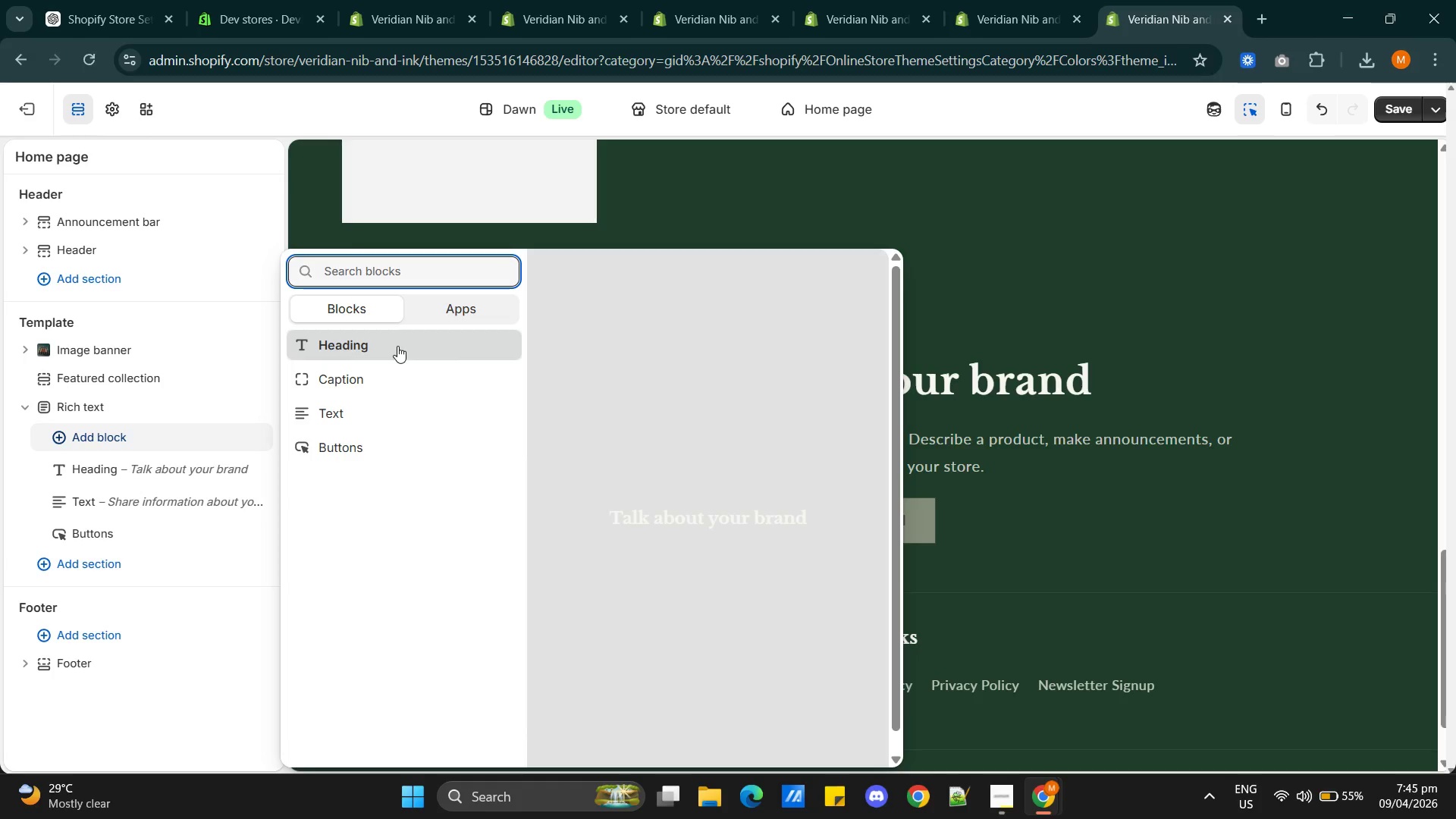 
left_click([397, 346])
 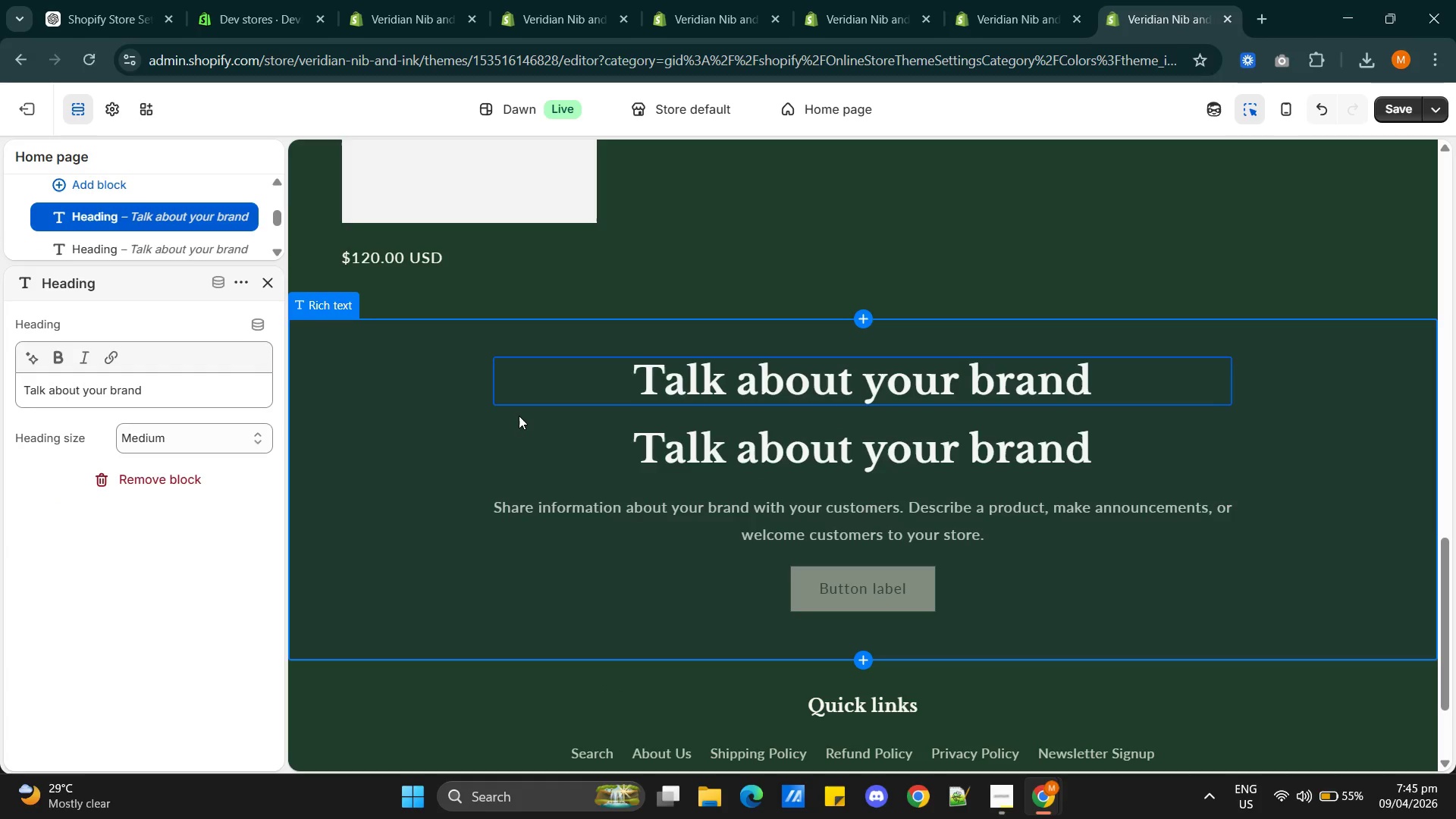 
left_click([197, 442])
 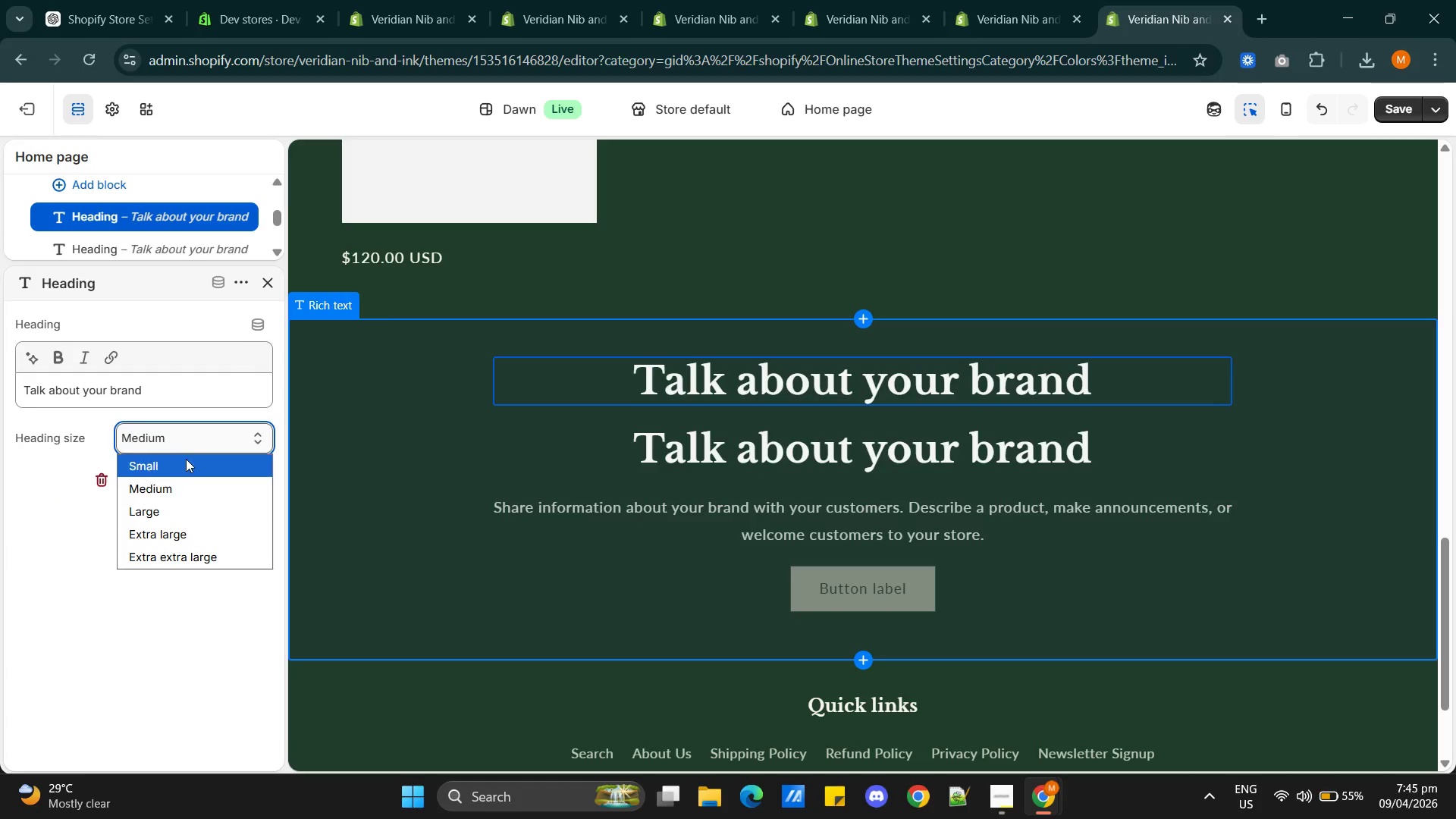 
left_click([179, 467])
 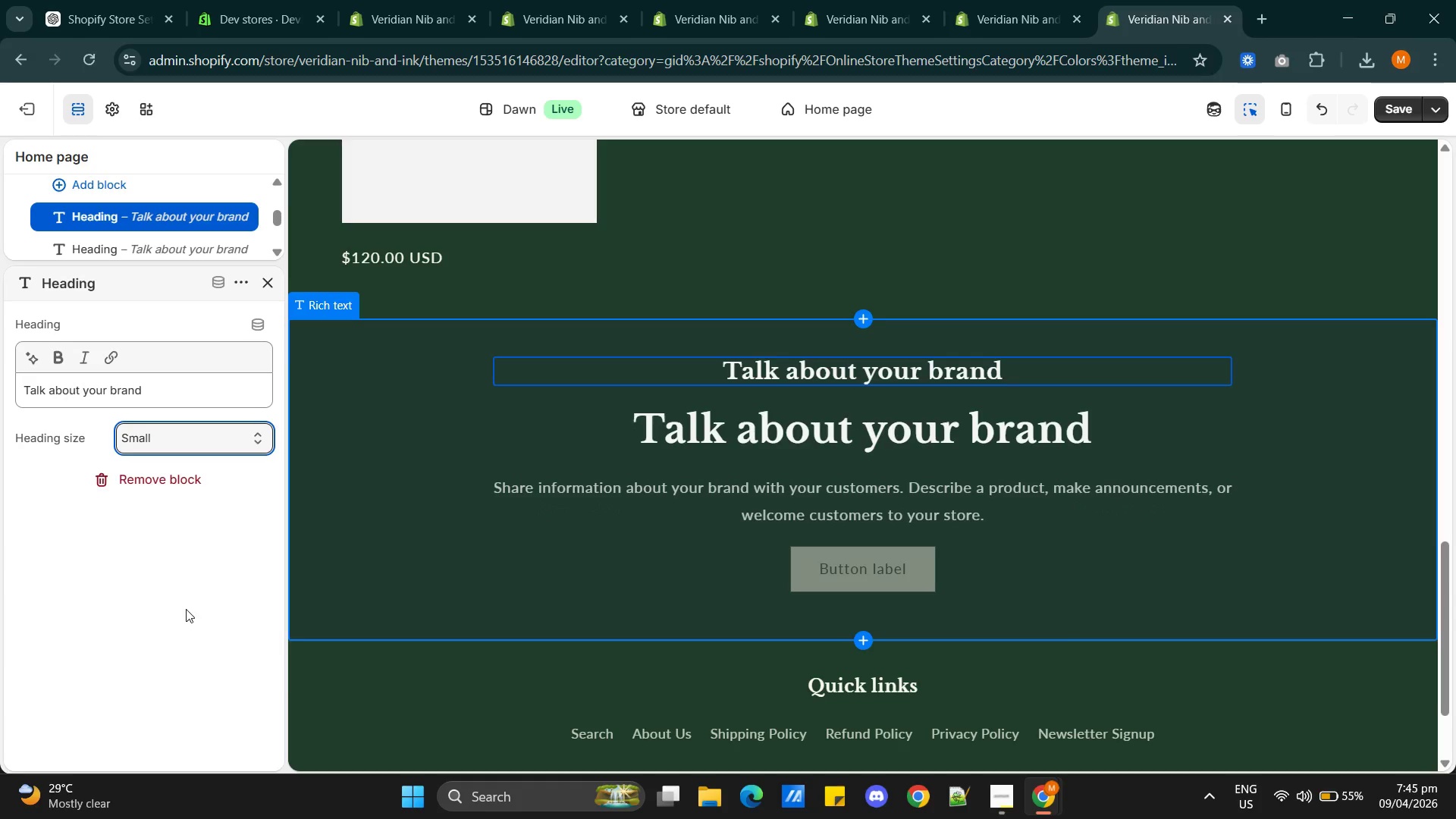 
left_click([195, 433])
 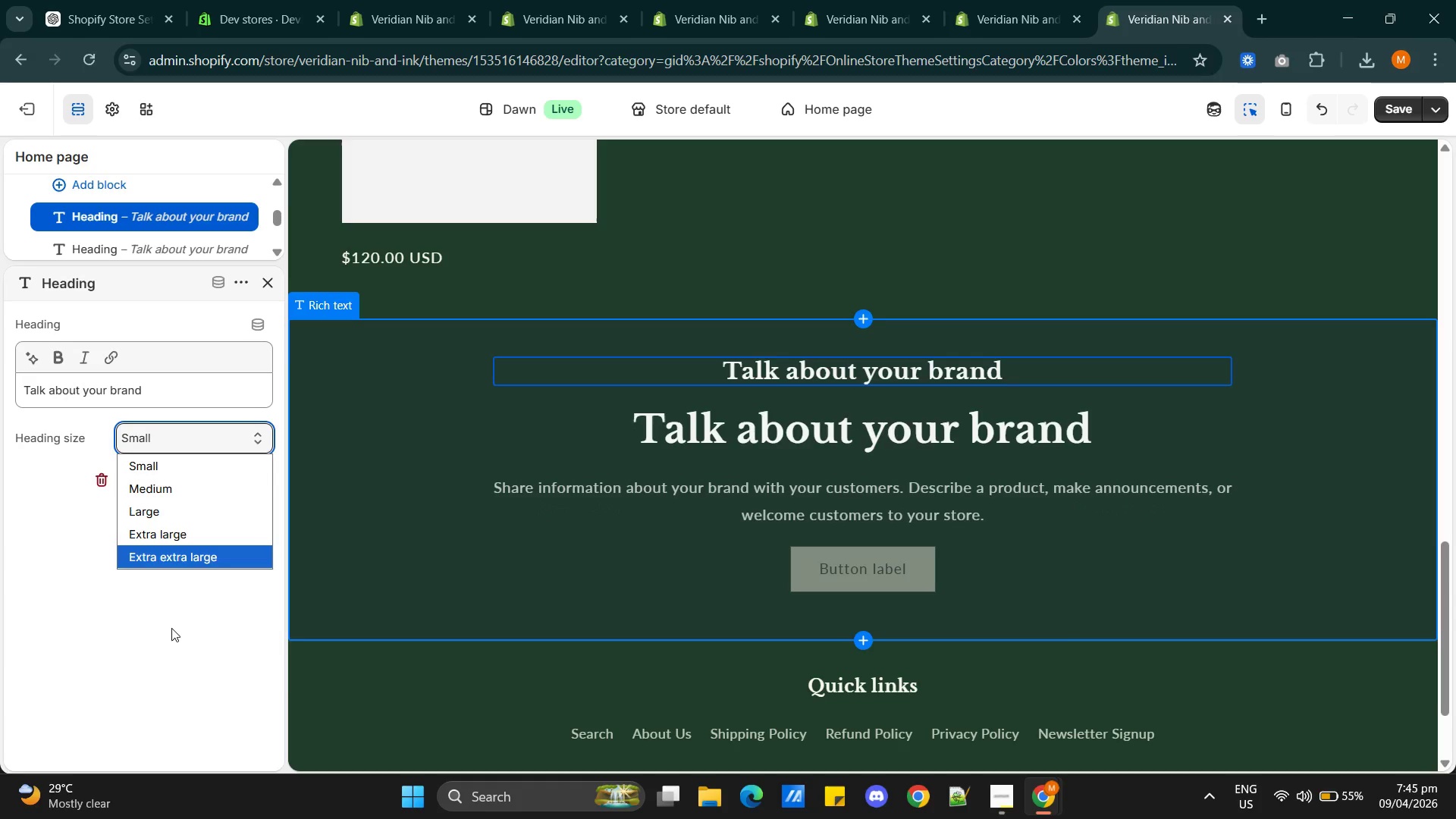 
left_click([171, 628])
 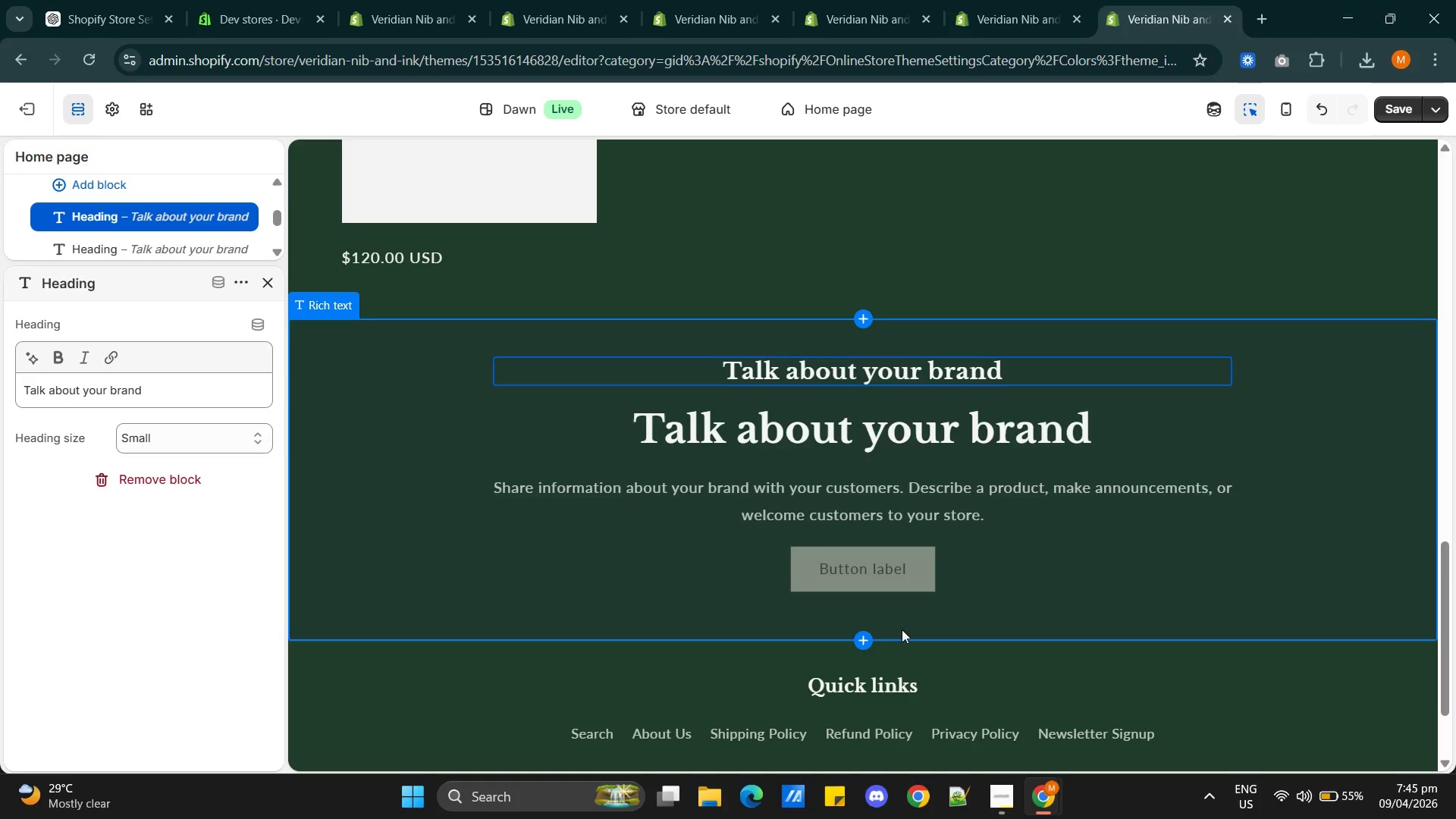 
scroll: coordinate [1004, 656], scroll_direction: up, amount: 2.0
 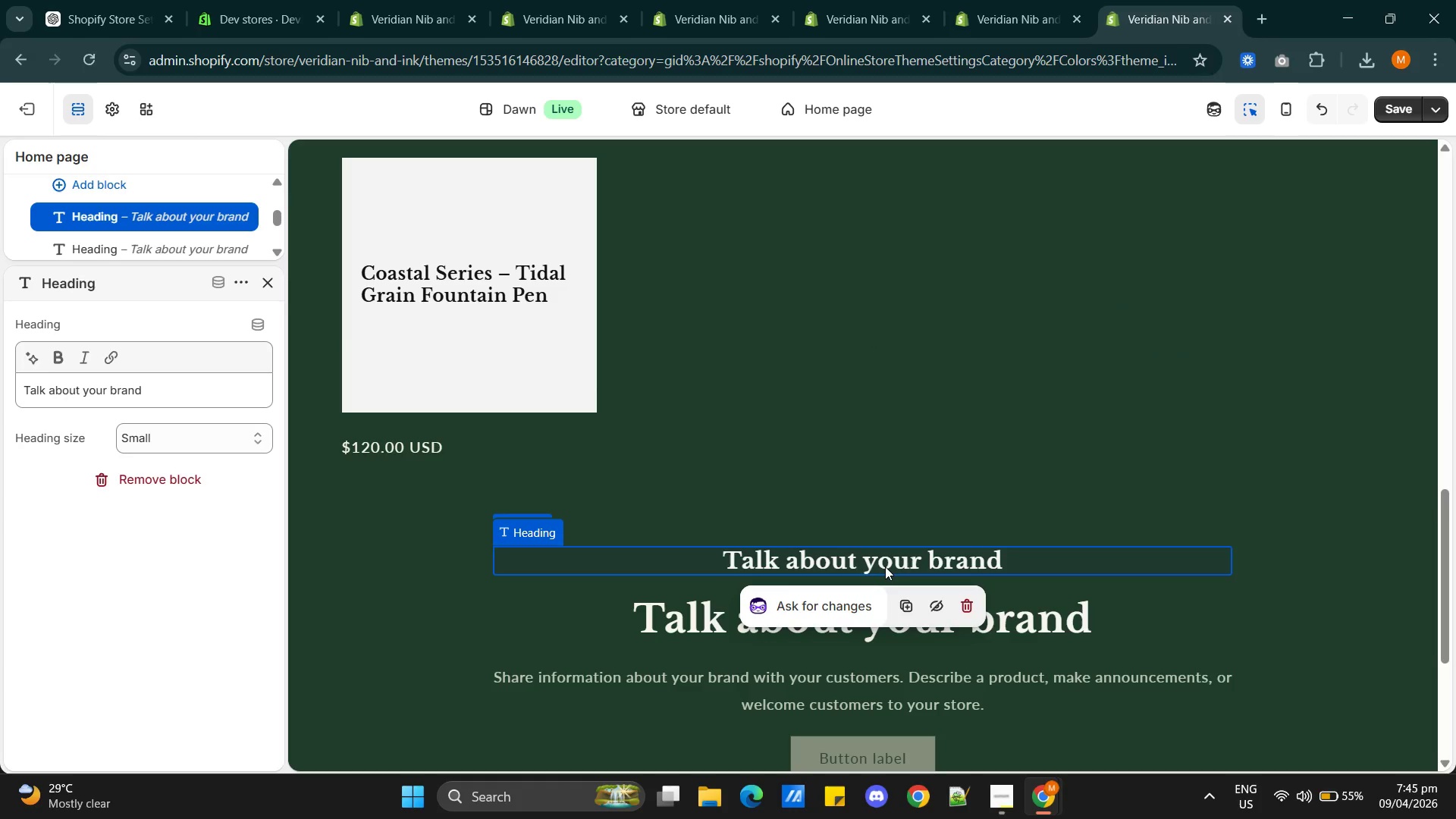 
key(Alt+AltLeft)
 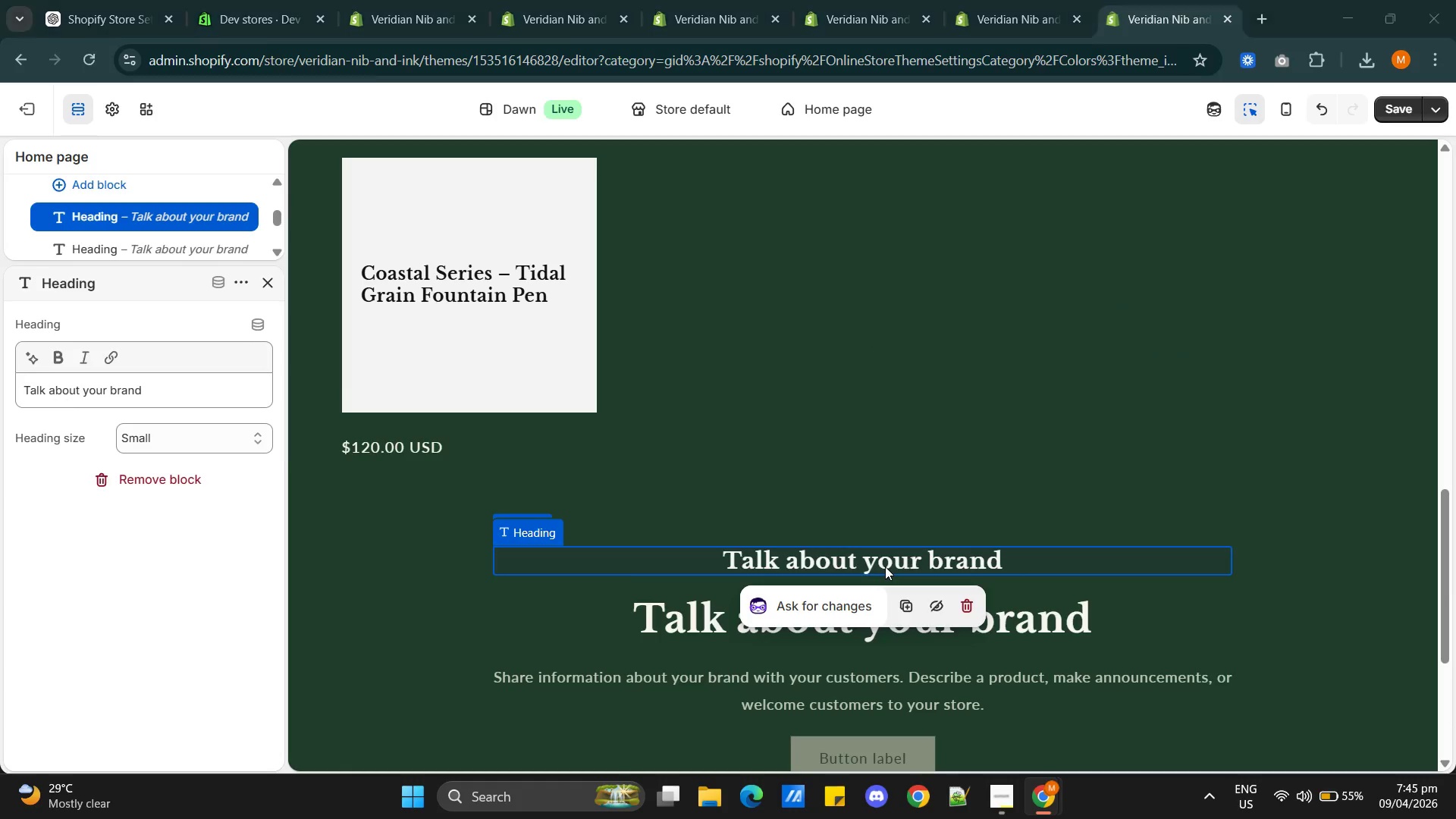 
key(Alt+Tab)
 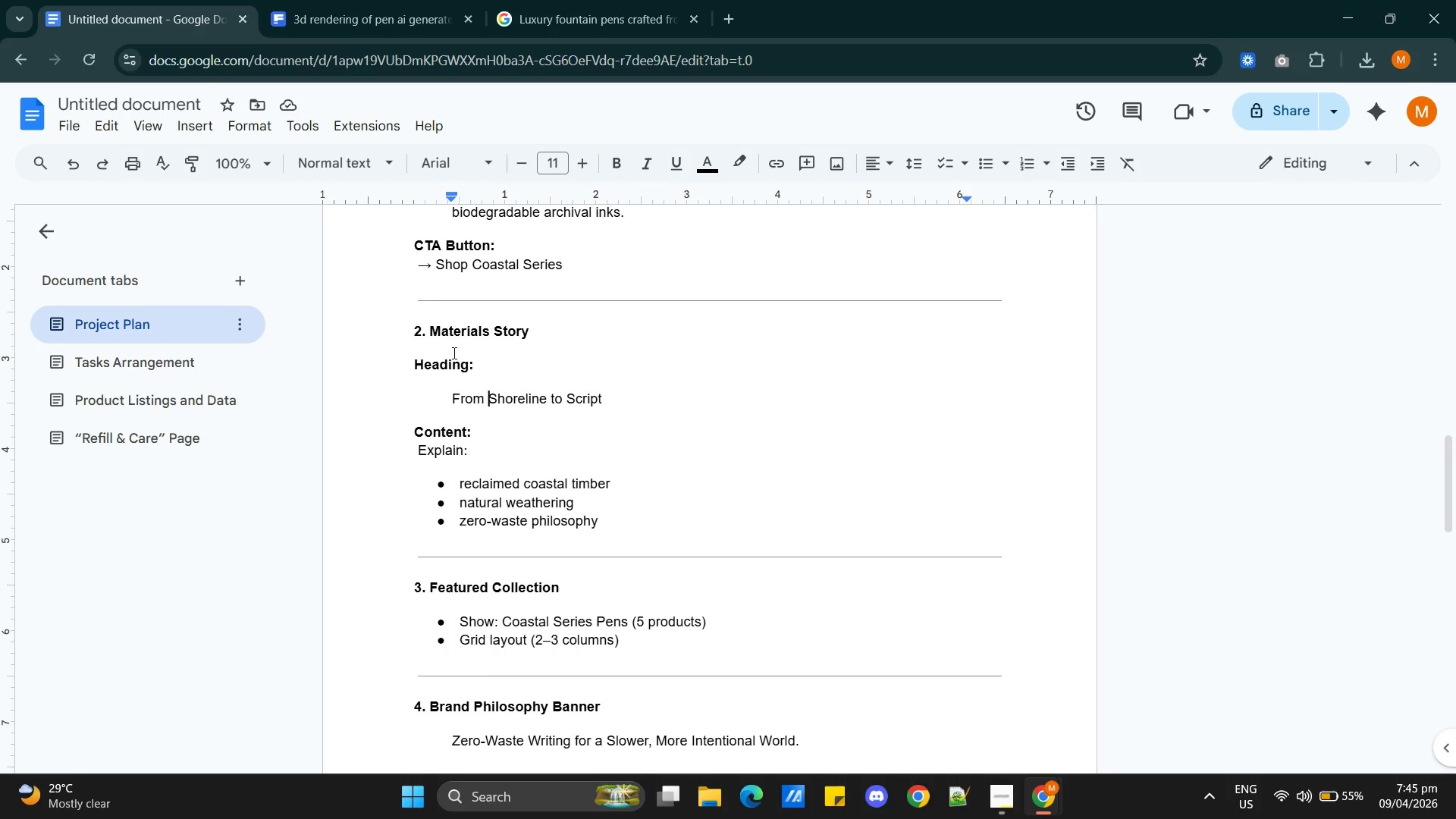 
left_click_drag(start_coordinate=[431, 331], to_coordinate=[528, 328])
 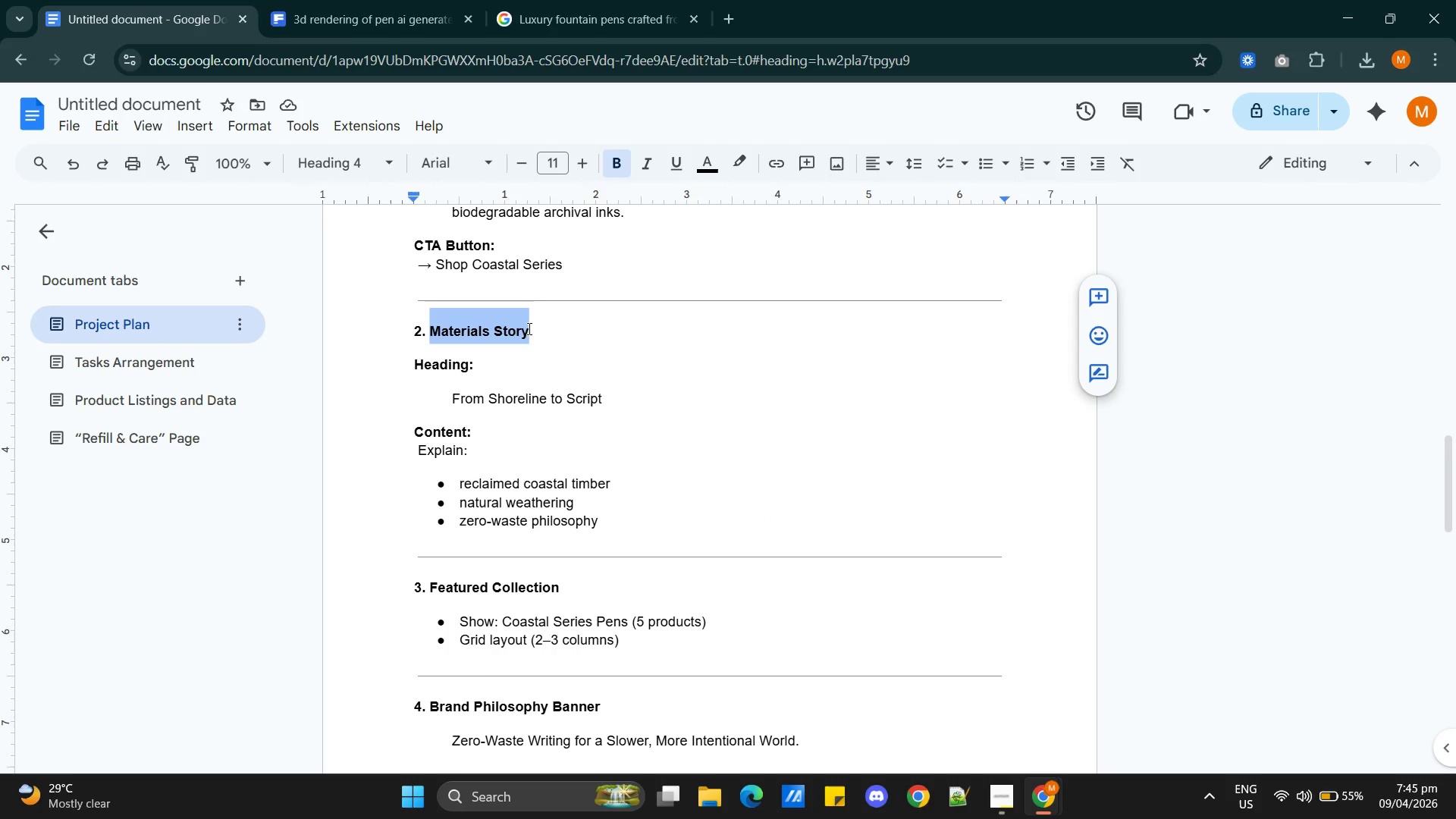 
key(Control+C)
 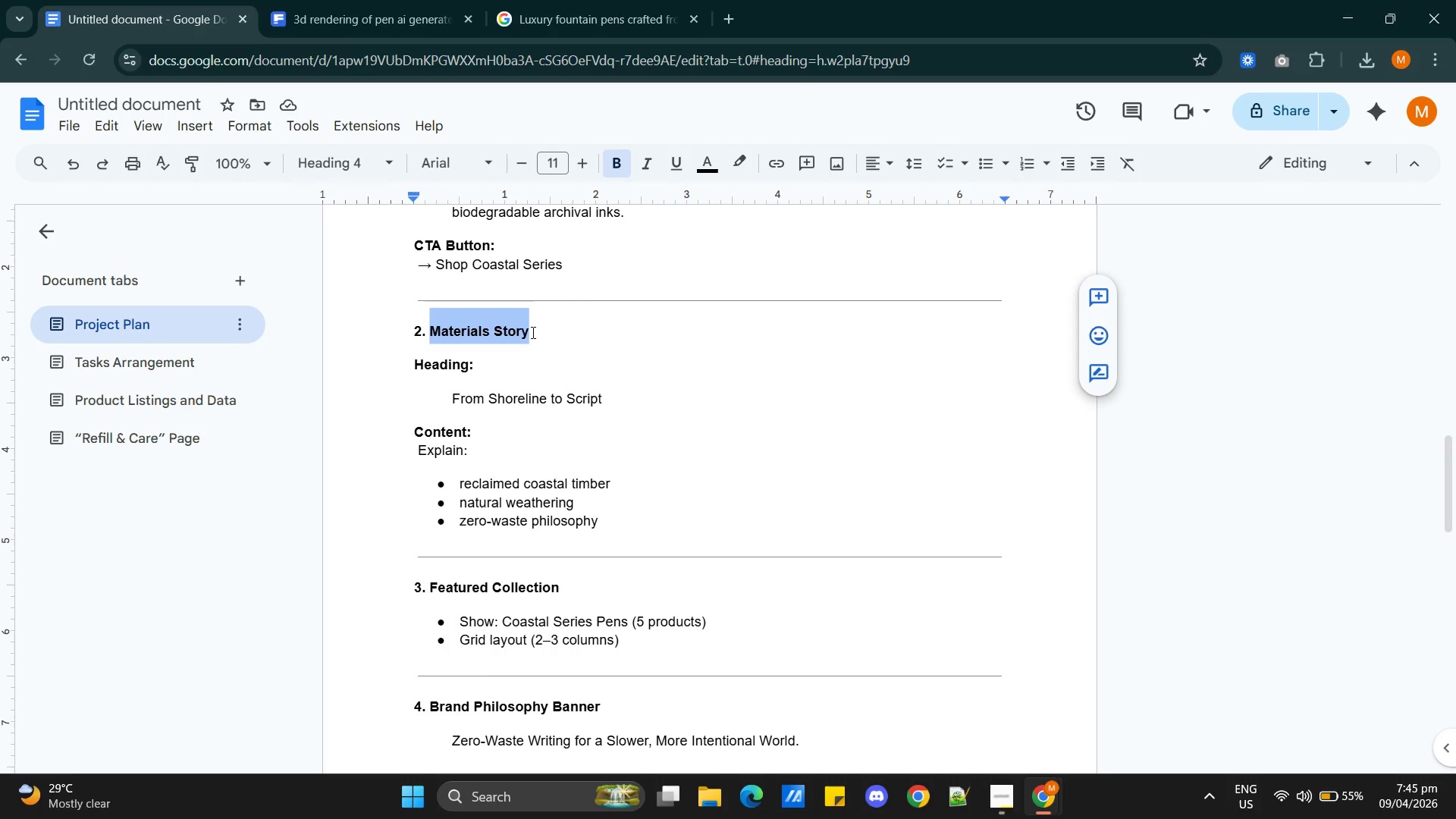 
key(Alt+AltLeft)
 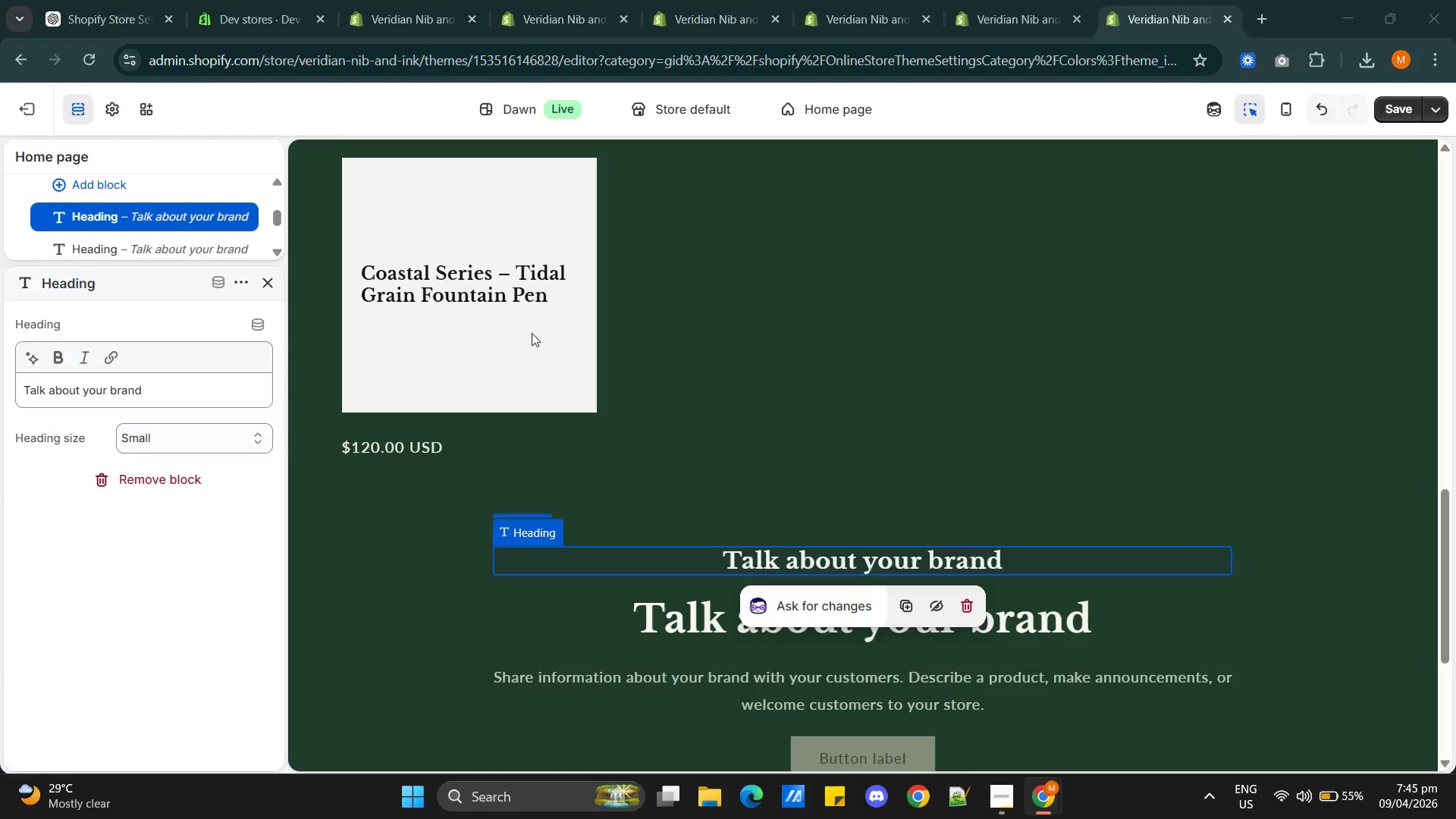 
key(Alt+Tab)
 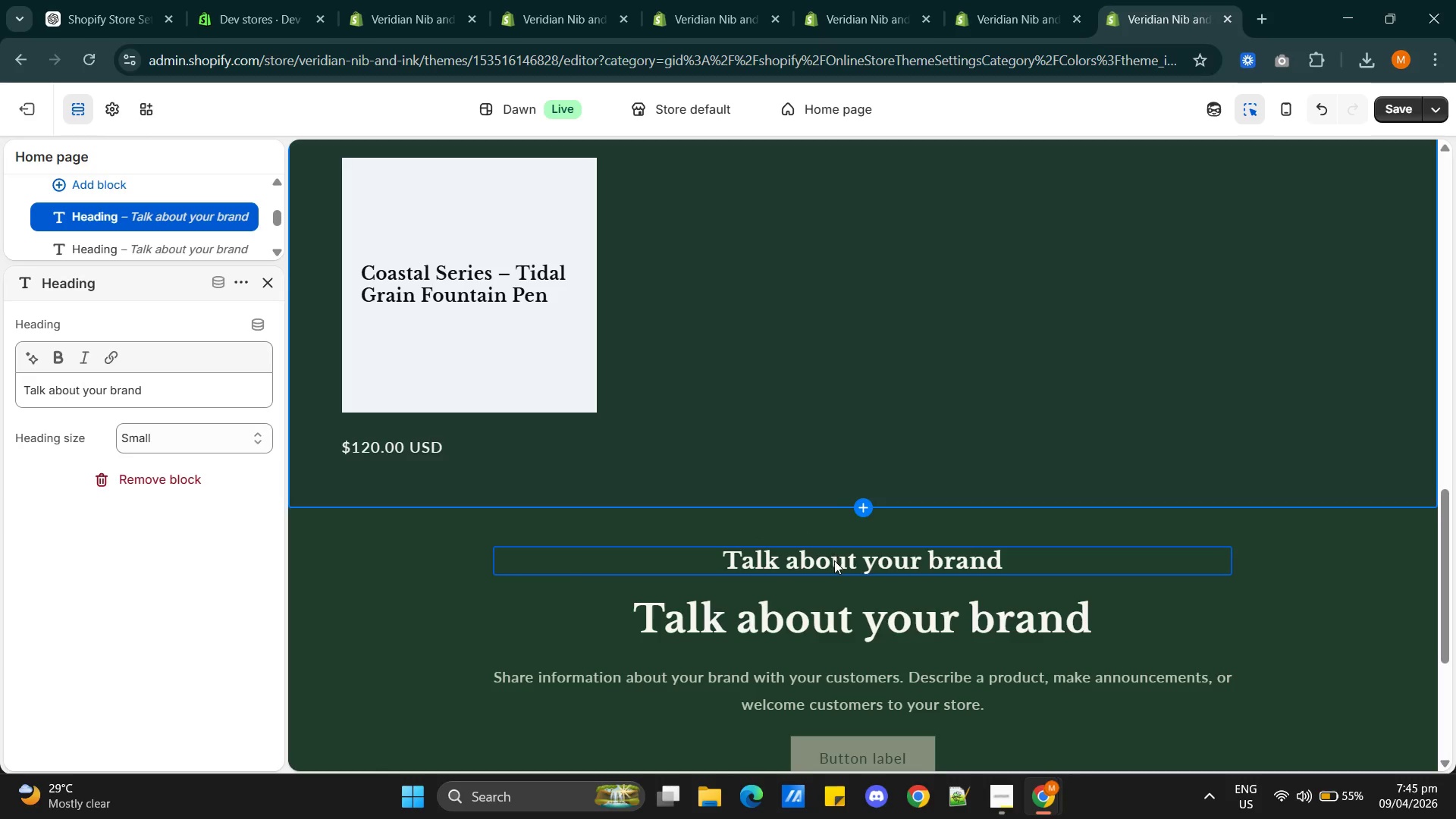 
left_click([834, 560])
 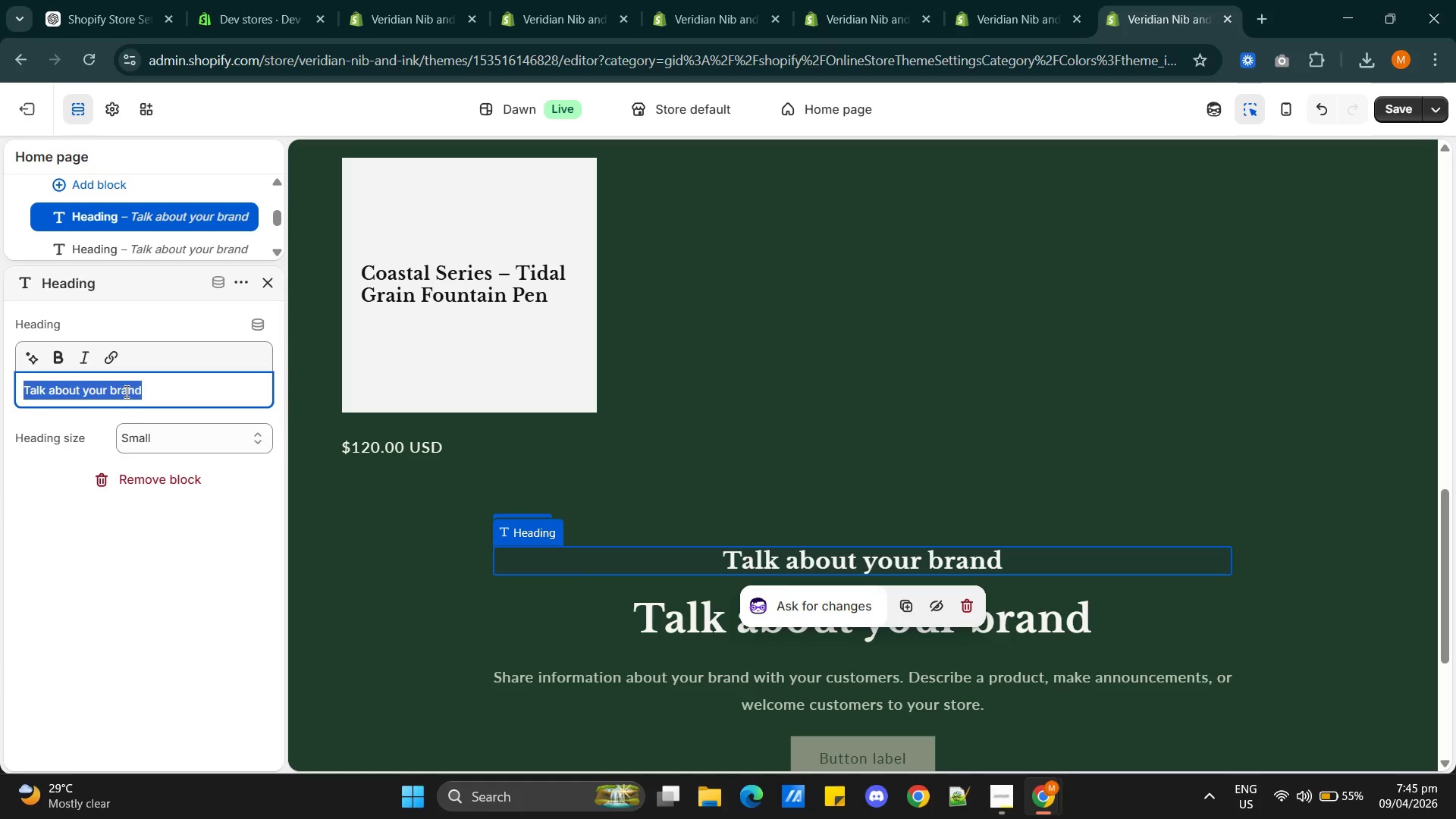 
double_click([121, 388])
 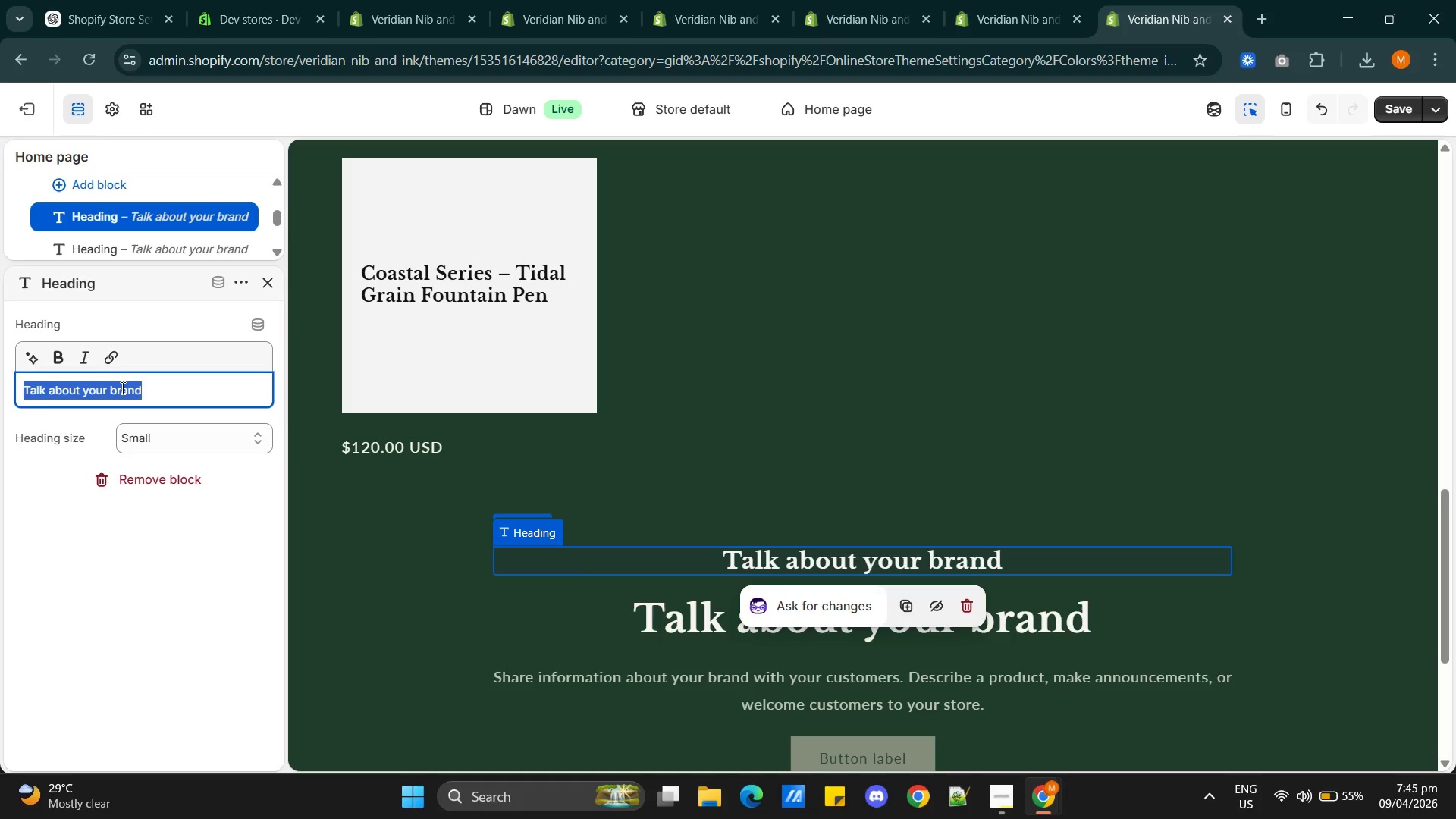 
triple_click([121, 388])
 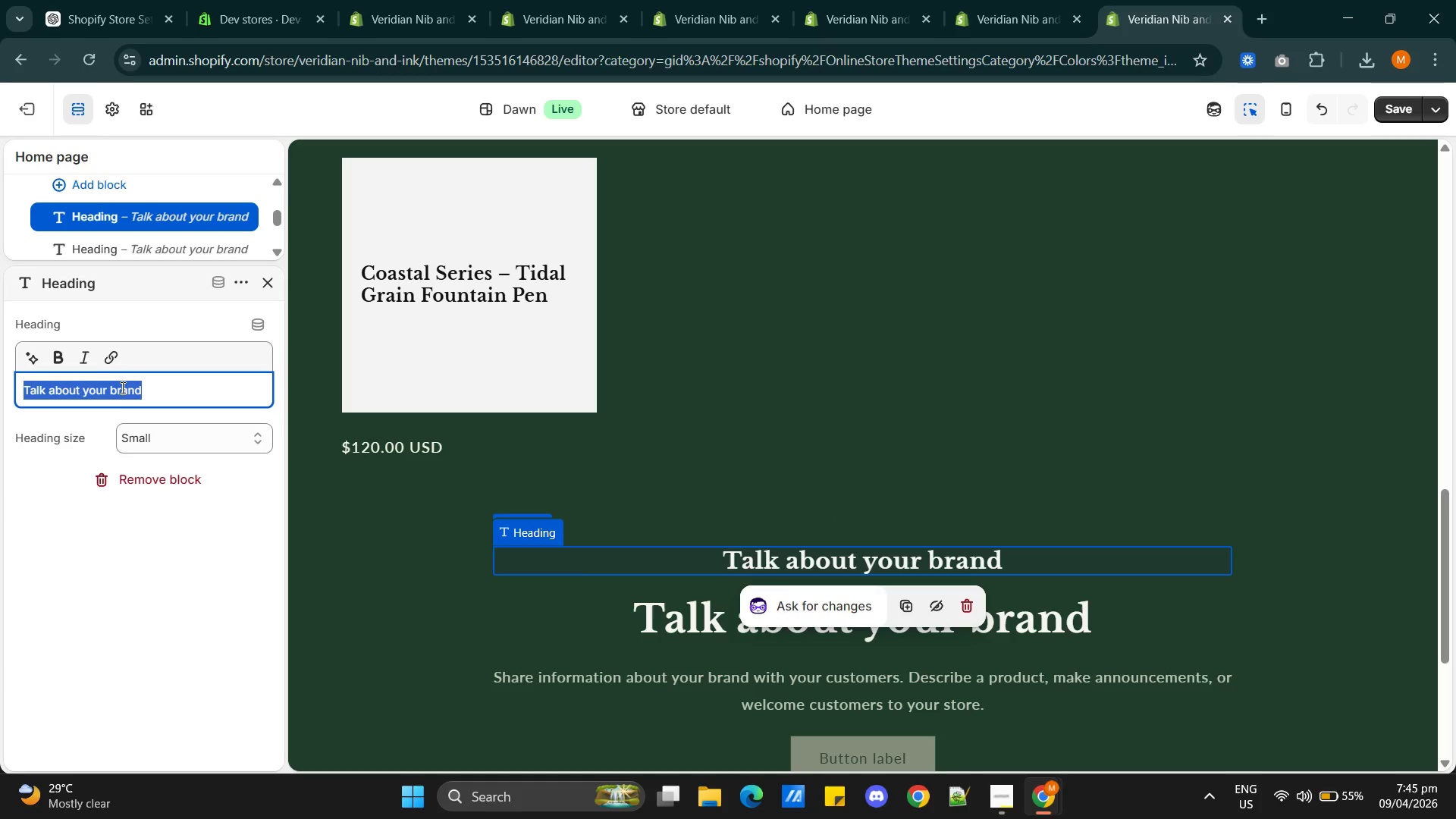 
key(Control+V)
 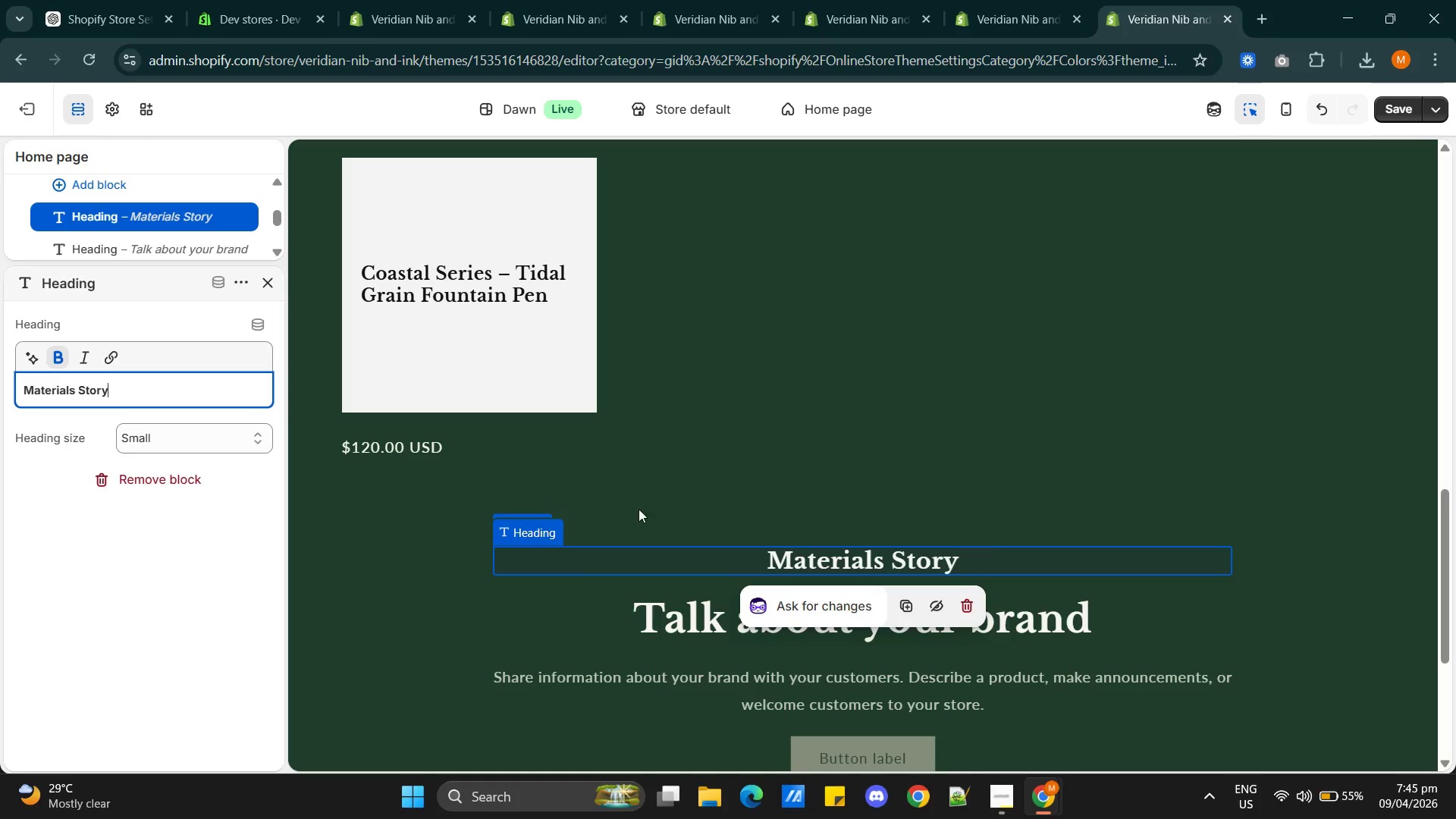 
scroll: coordinate [736, 554], scroll_direction: down, amount: 2.0
 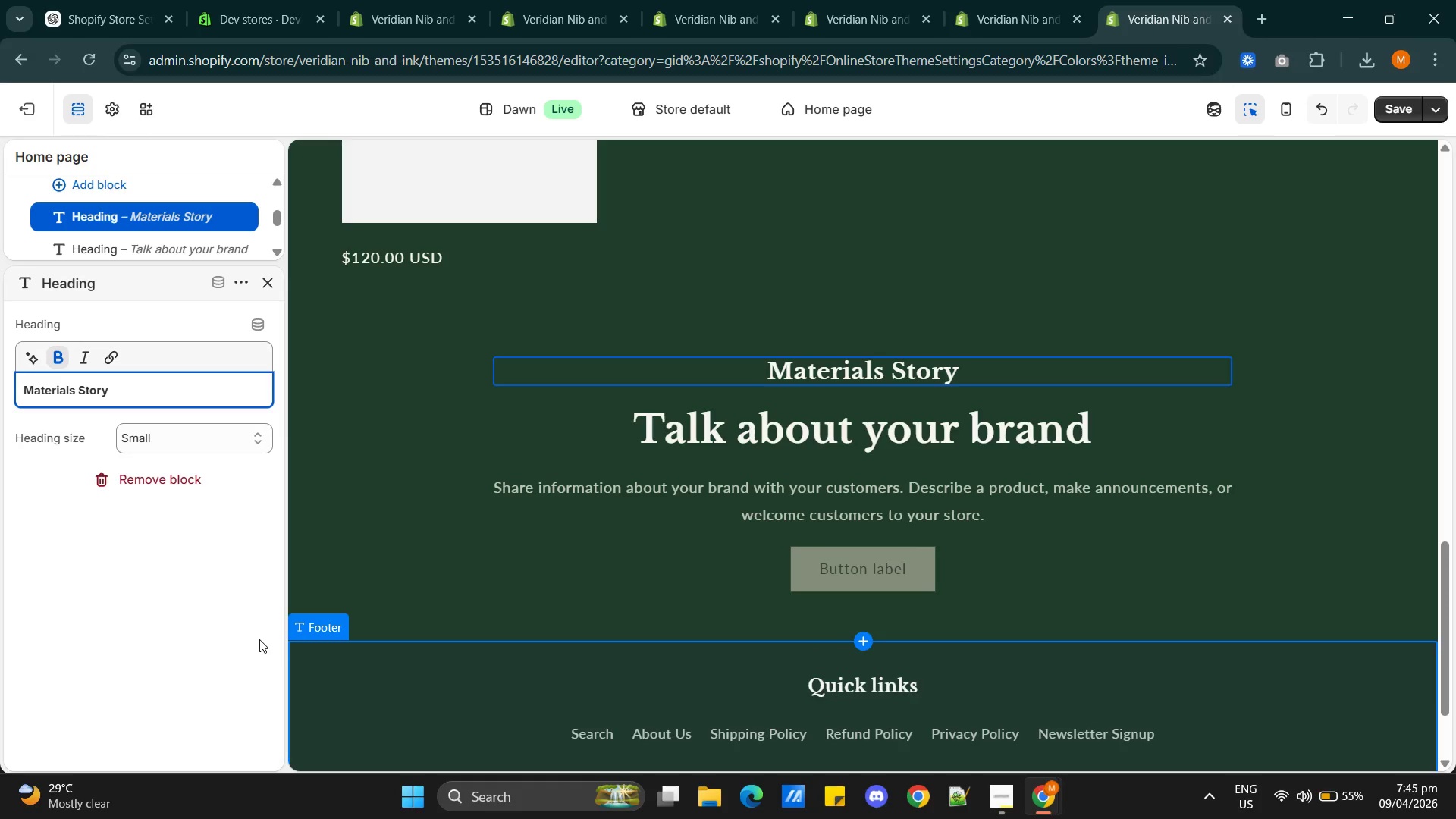 
scroll: coordinate [797, 401], scroll_direction: up, amount: 7.0
 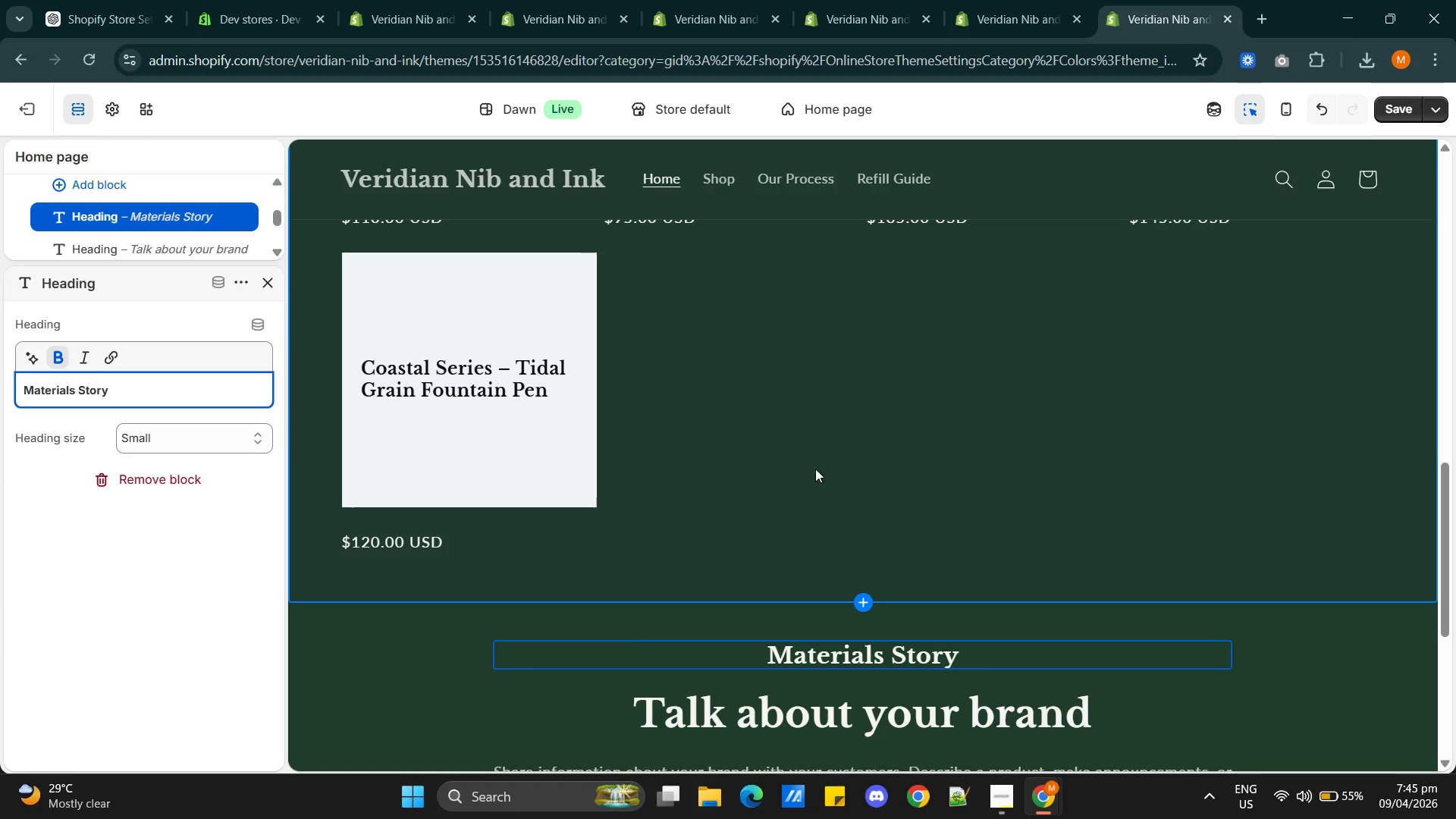 
scroll: coordinate [827, 504], scroll_direction: down, amount: 1.0
 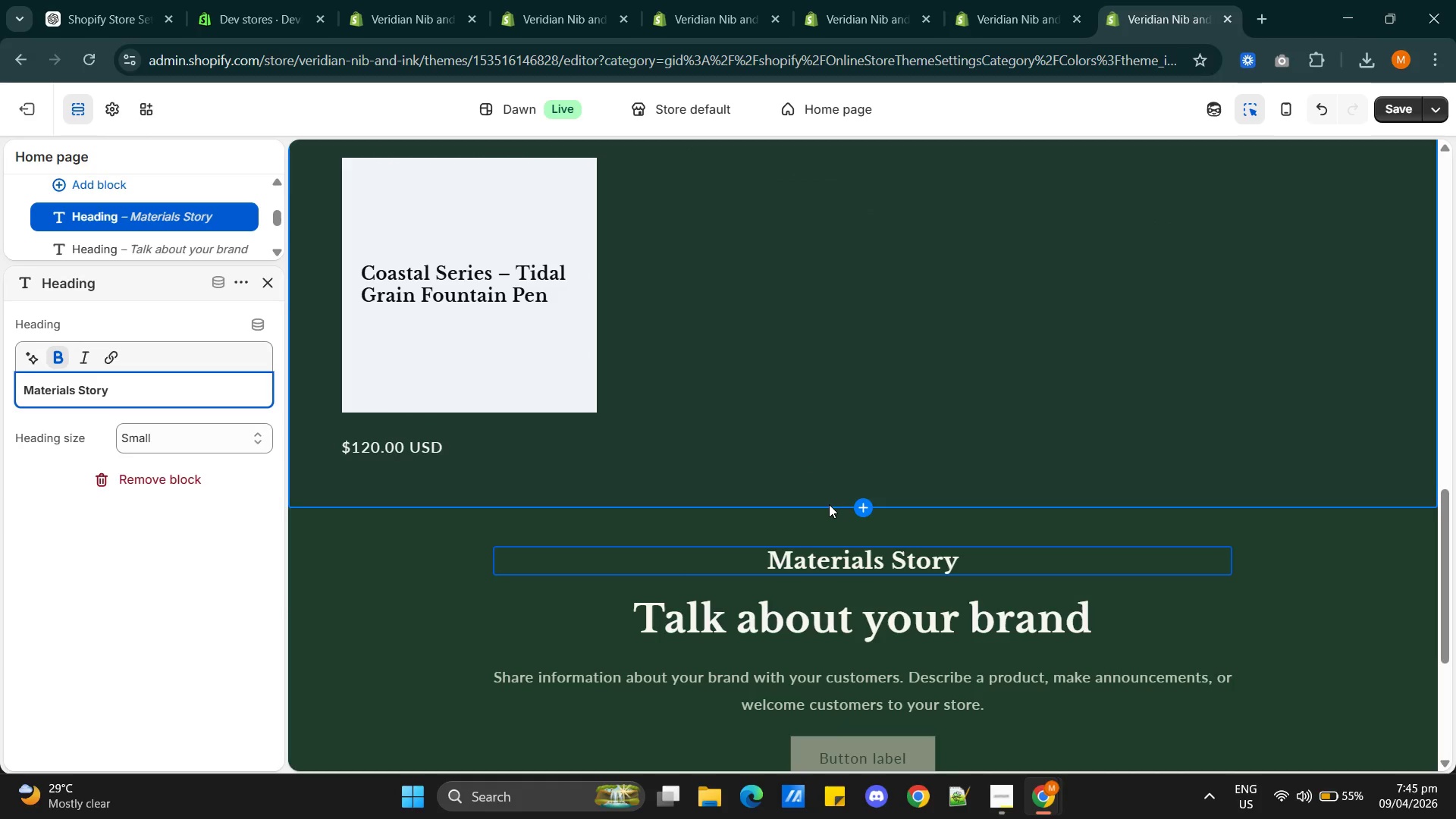 
key(Alt+AltLeft)
 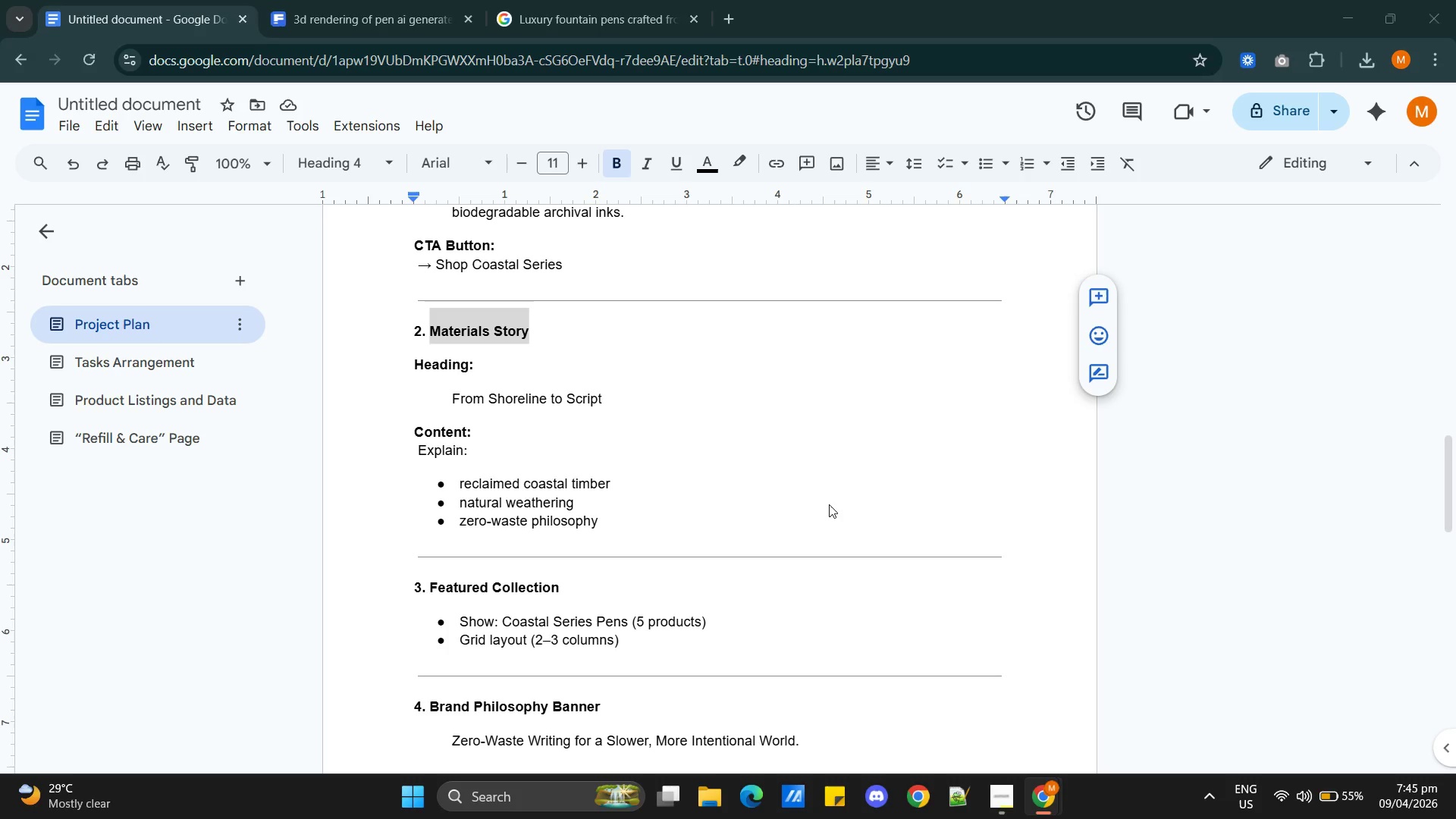 
key(Alt+Tab)
 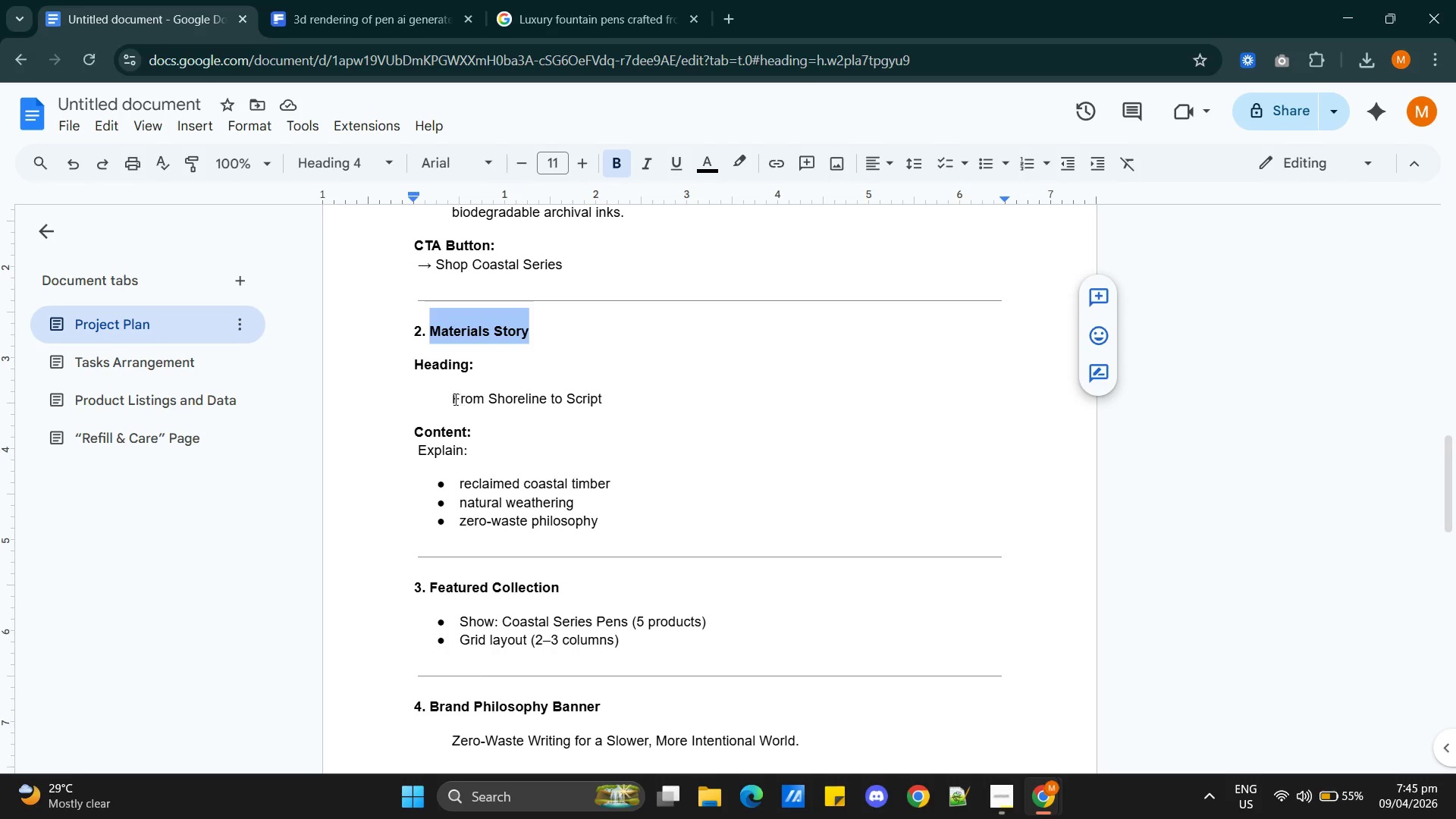 
left_click_drag(start_coordinate=[448, 399], to_coordinate=[605, 392])
 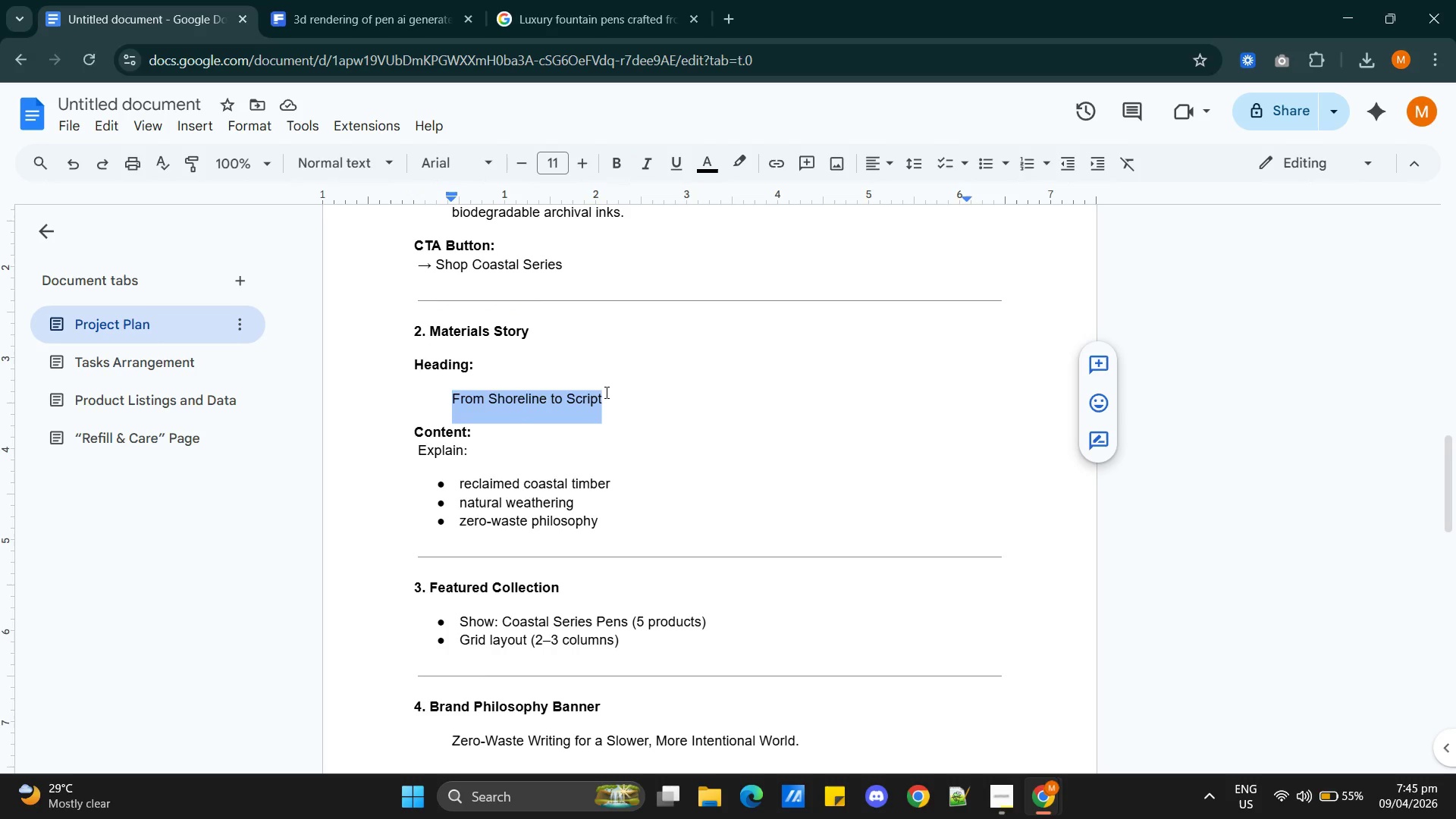 
key(Control+C)
 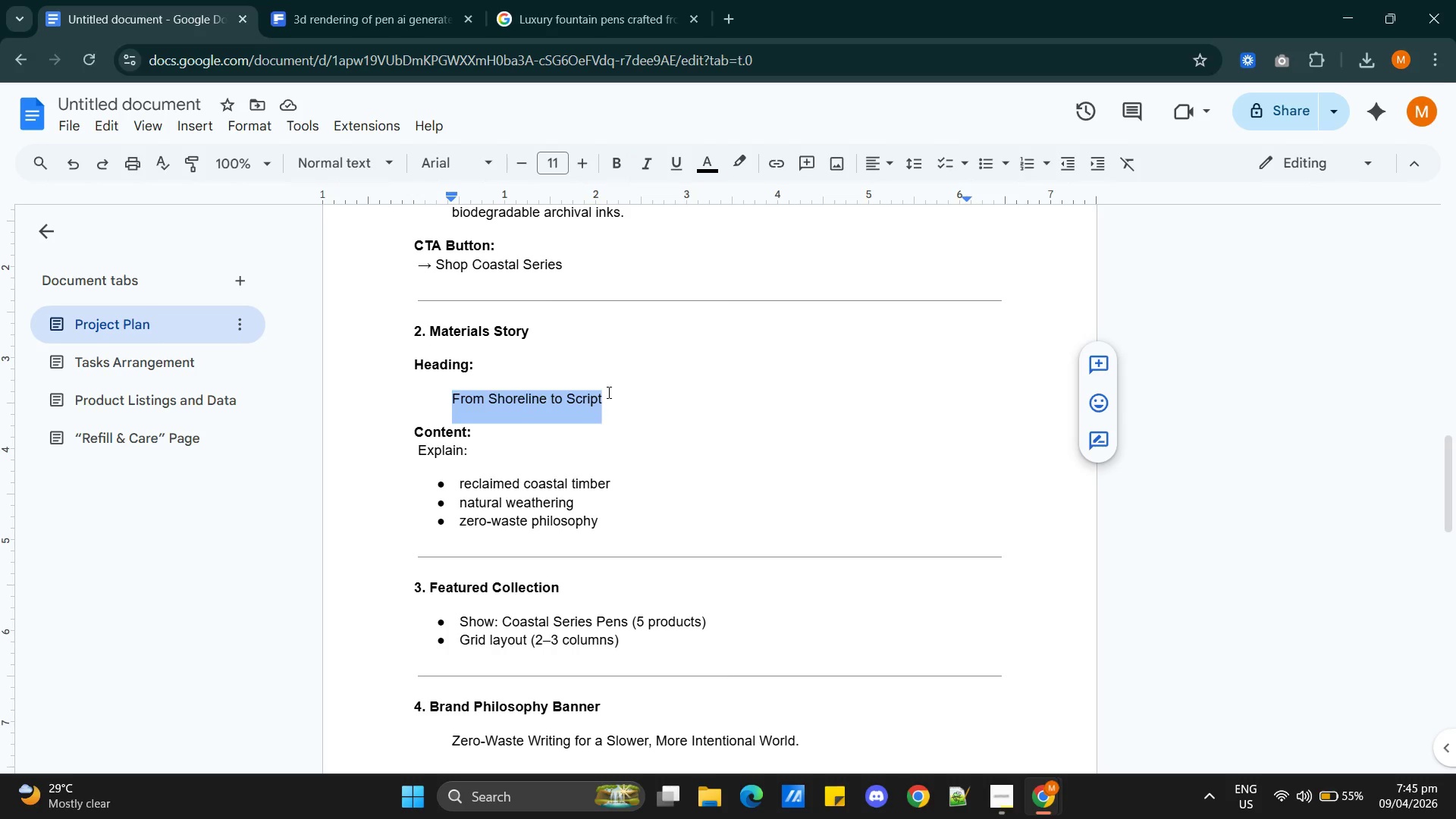 
key(Alt+AltLeft)
 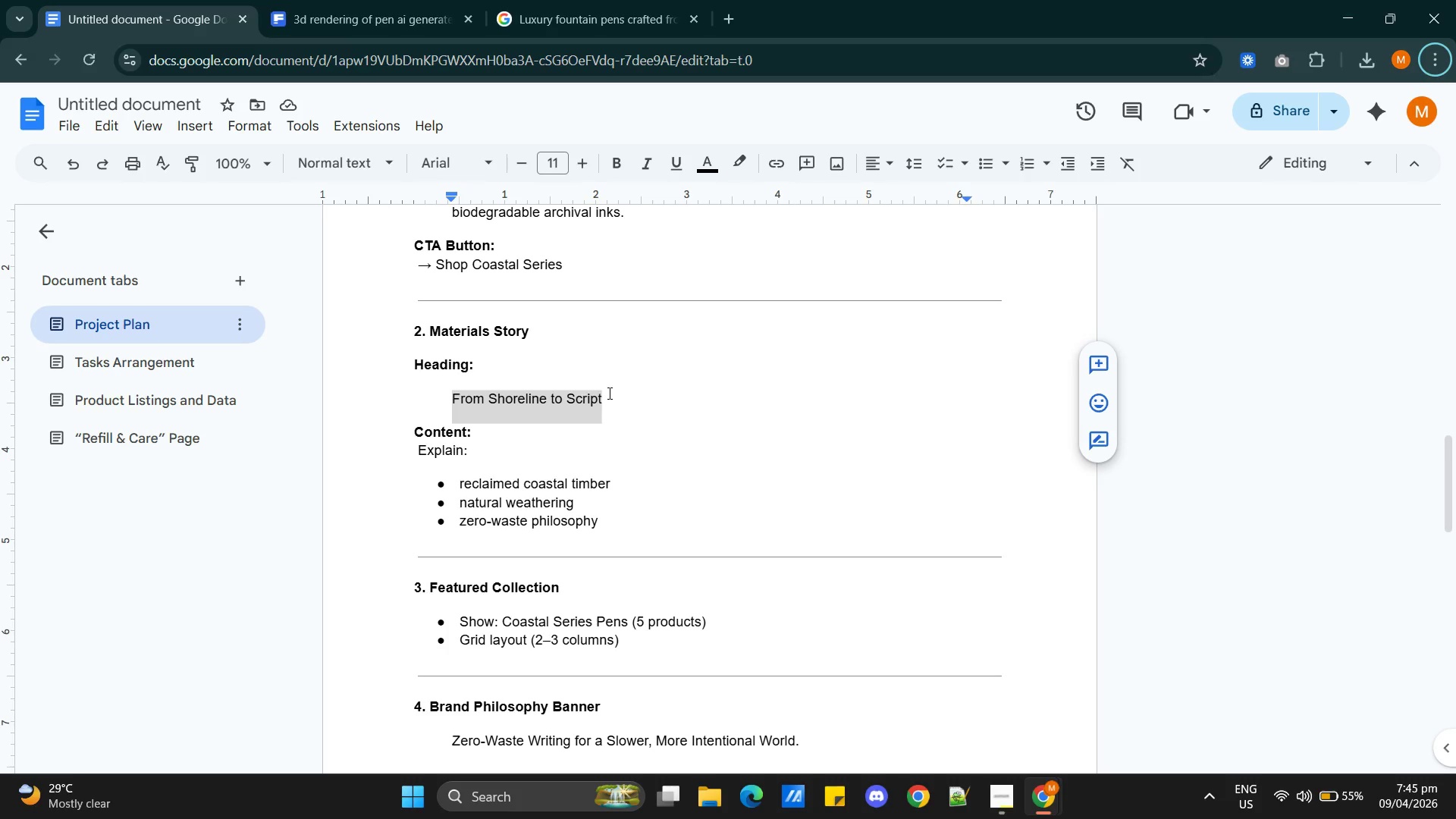 
key(Alt+AltLeft)
 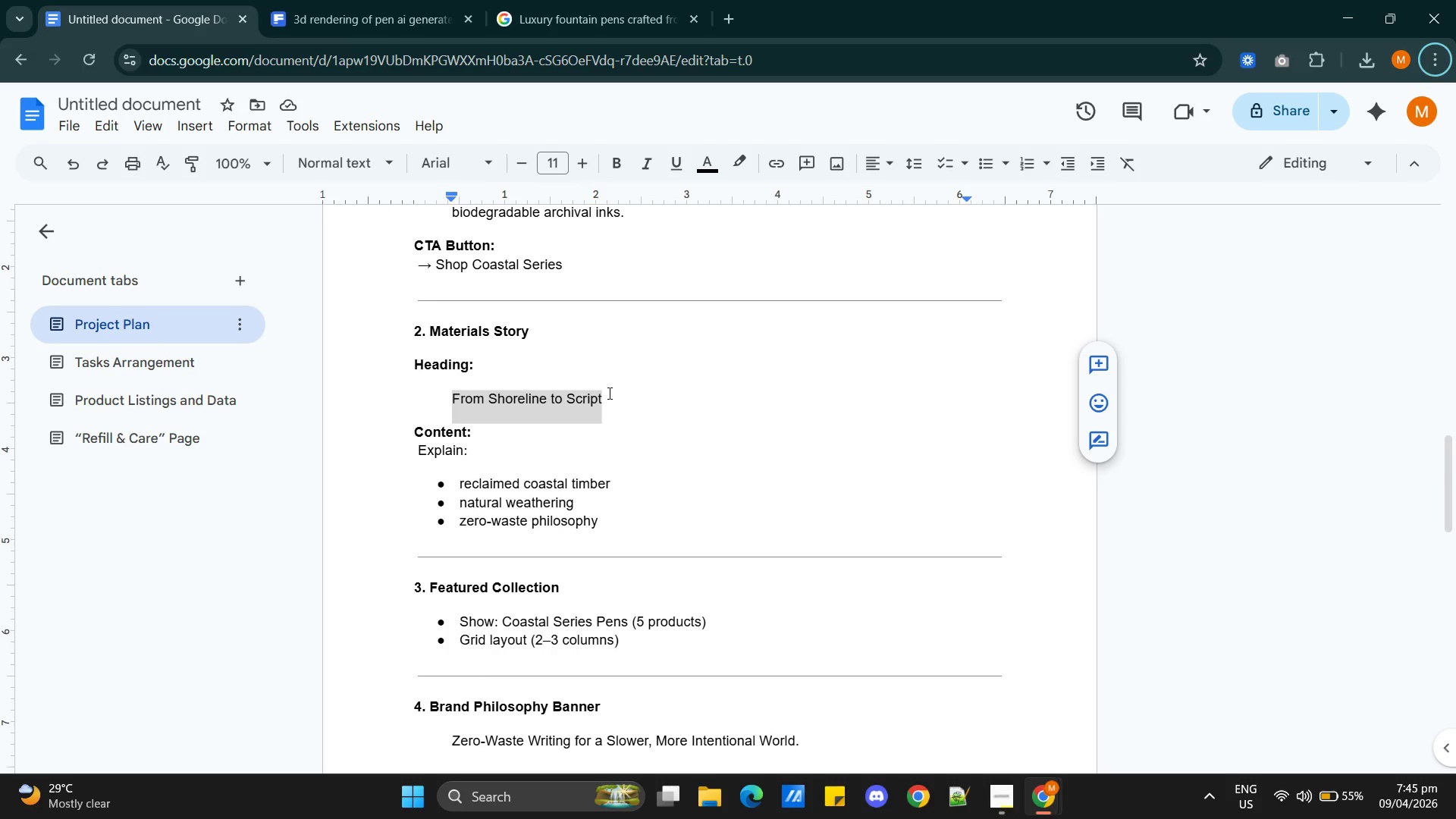 
key(Alt+AltLeft)
 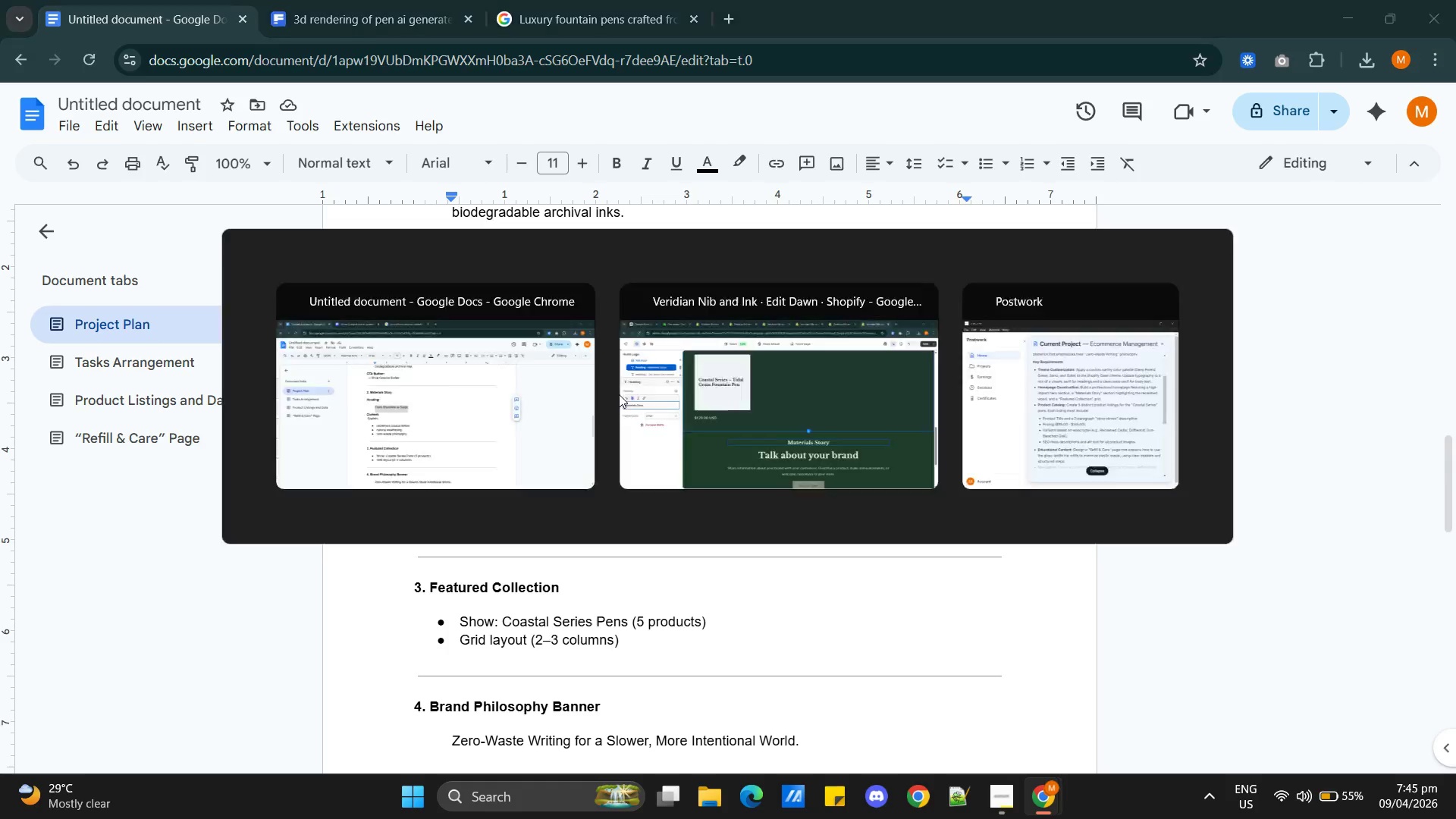 
key(Alt+Tab)
 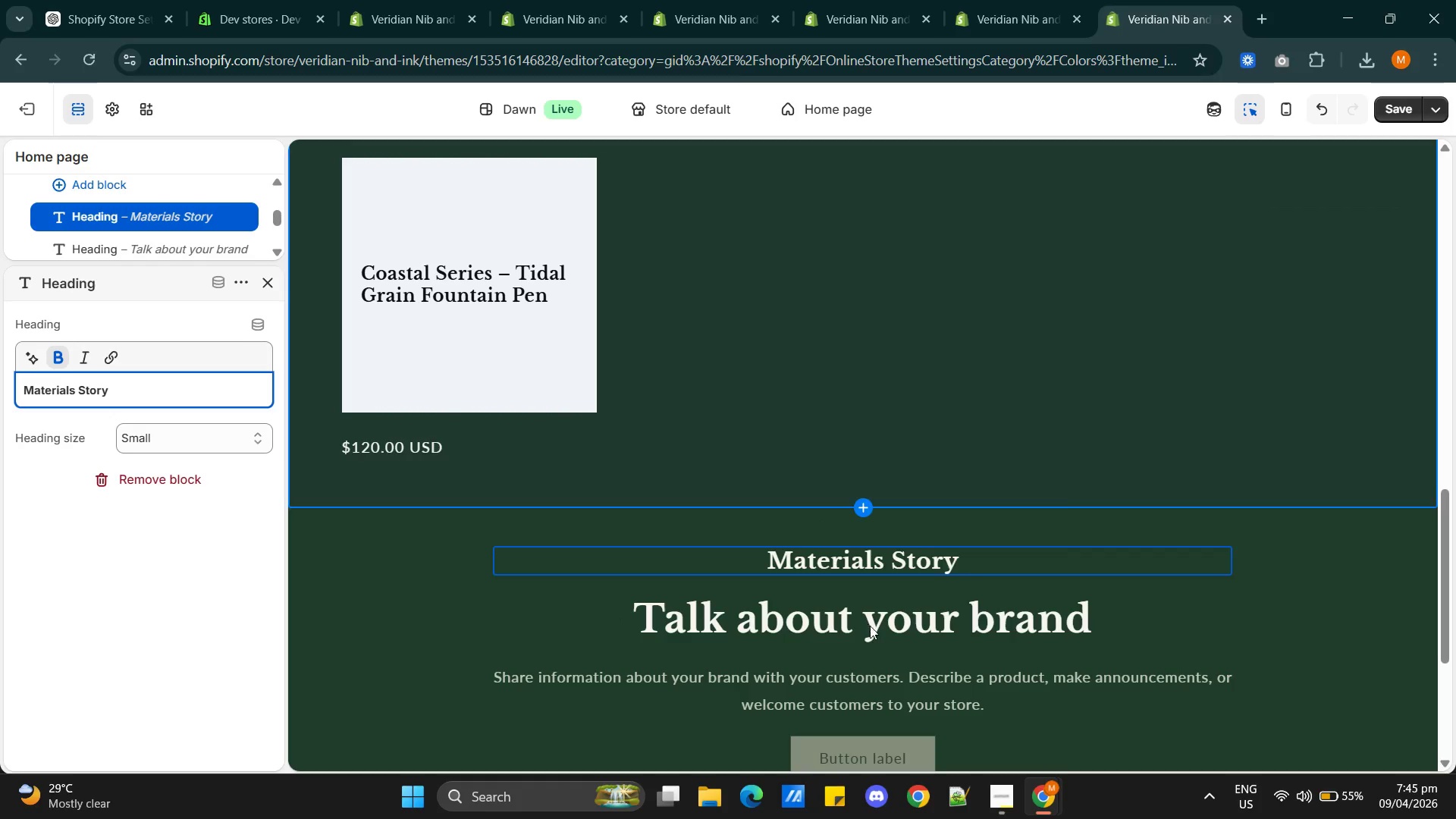 
left_click([880, 626])
 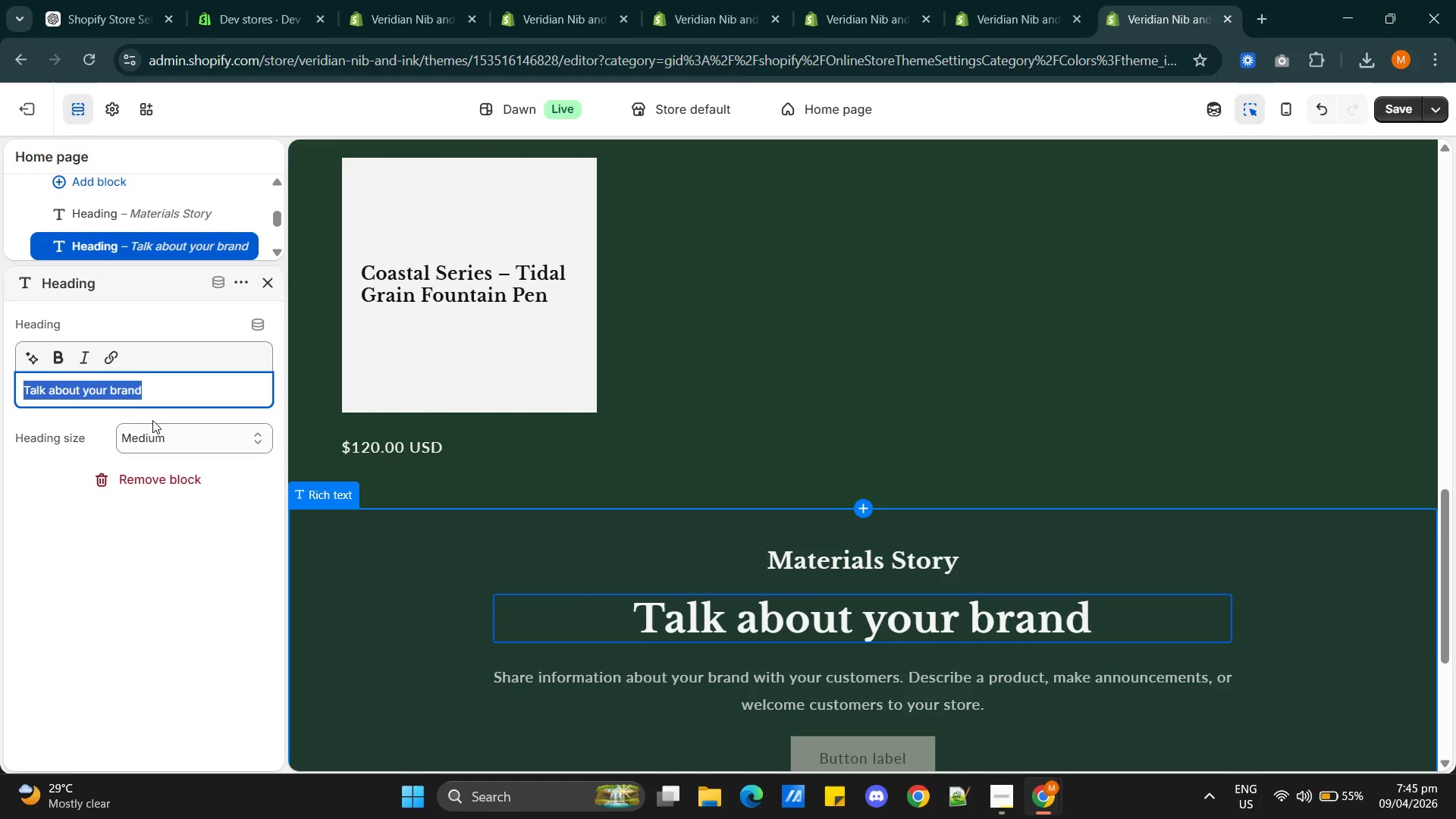 
double_click([127, 399])
 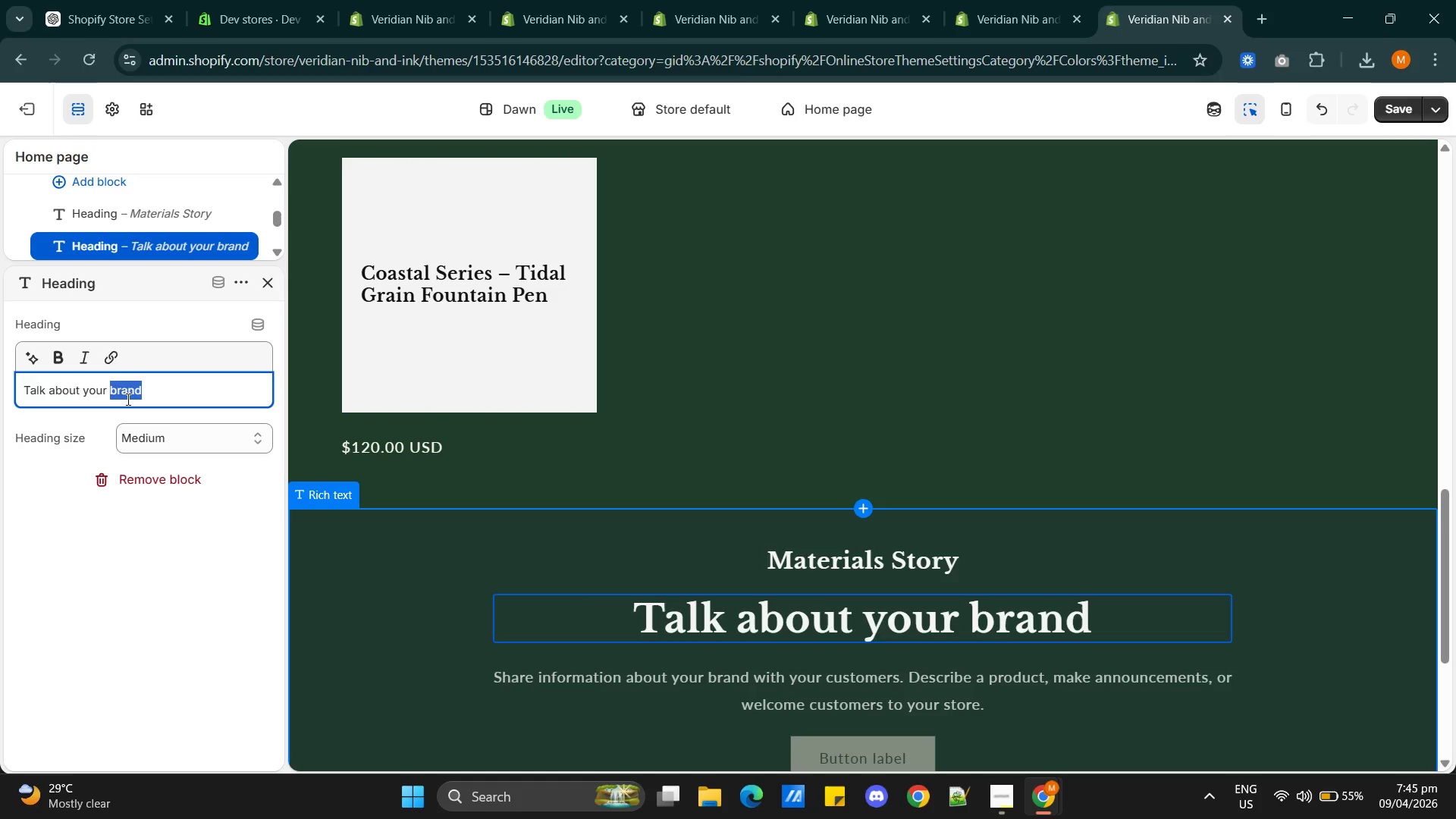 
triple_click([127, 399])
 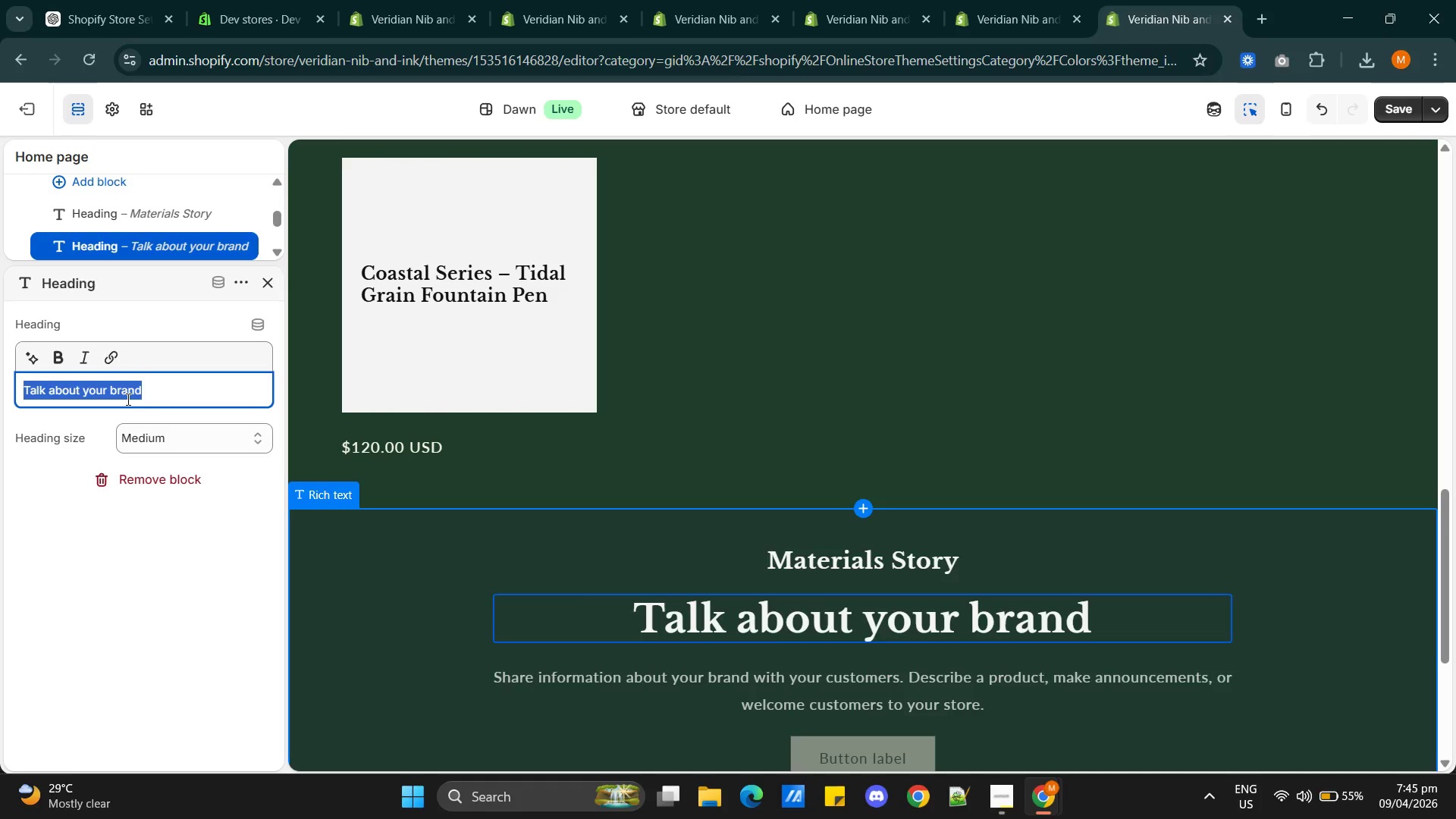 
key(Control+V)
 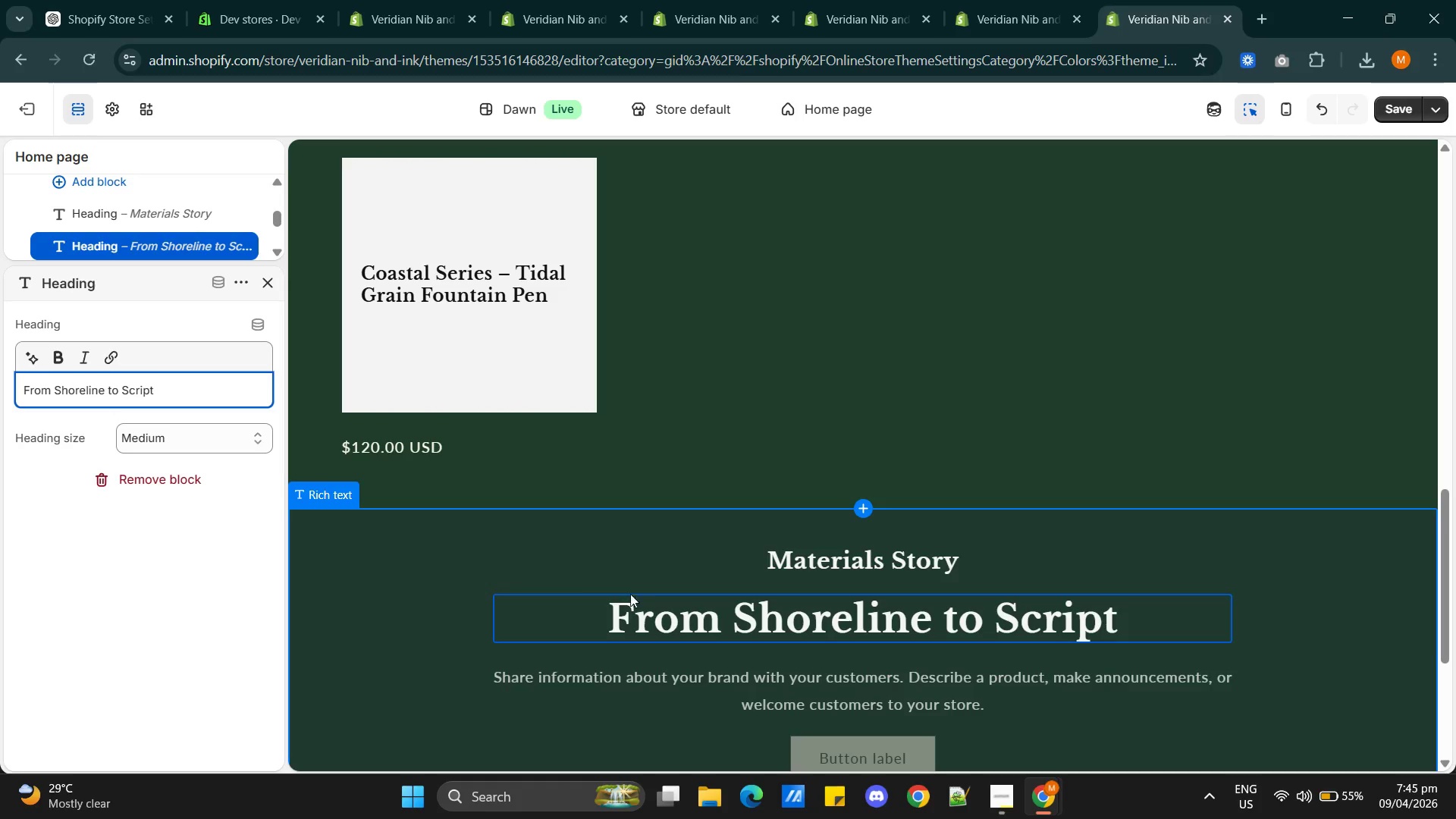 
scroll: coordinate [698, 598], scroll_direction: down, amount: 2.0
 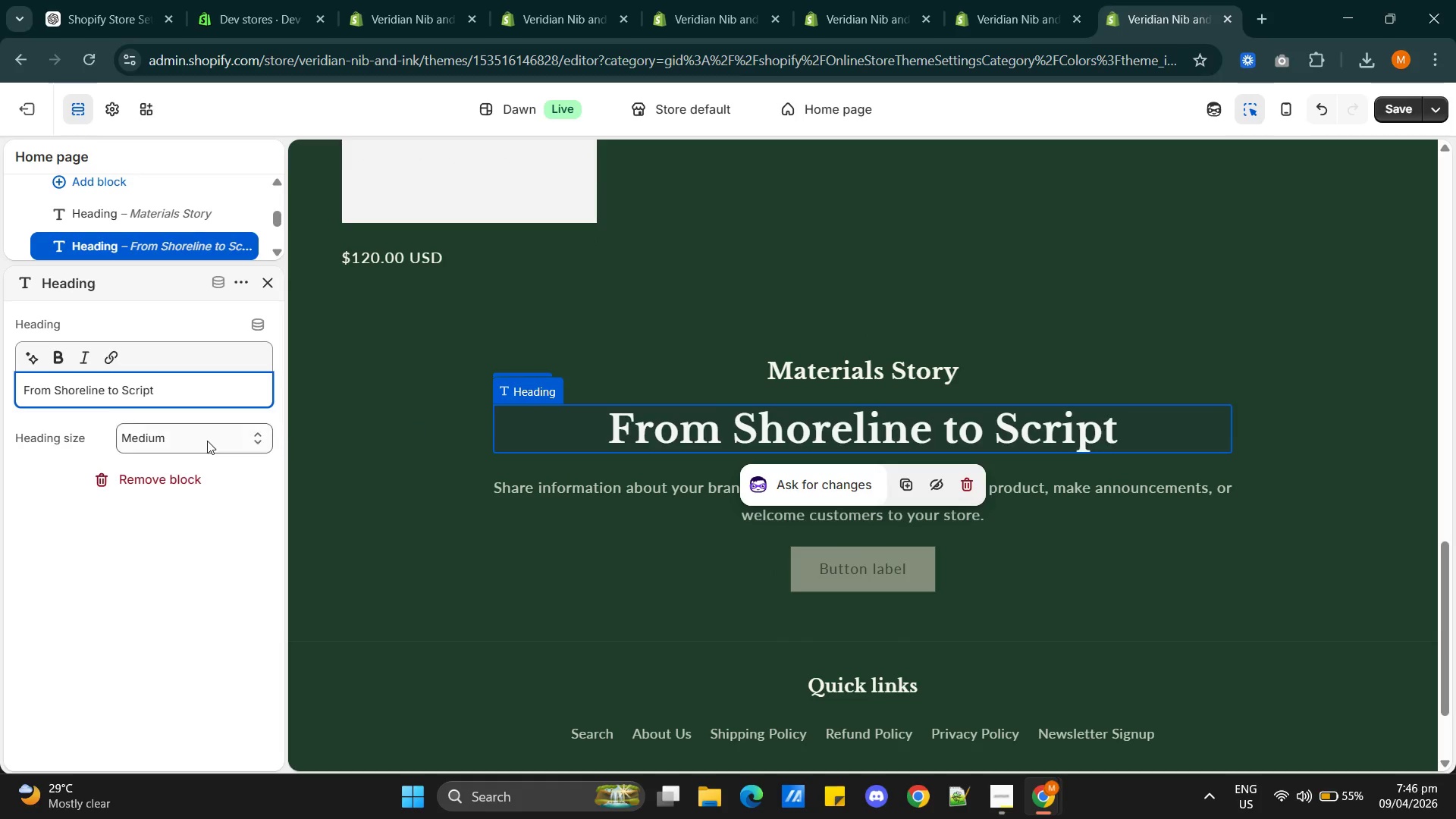 
scroll: coordinate [180, 298], scroll_direction: up, amount: 7.0
 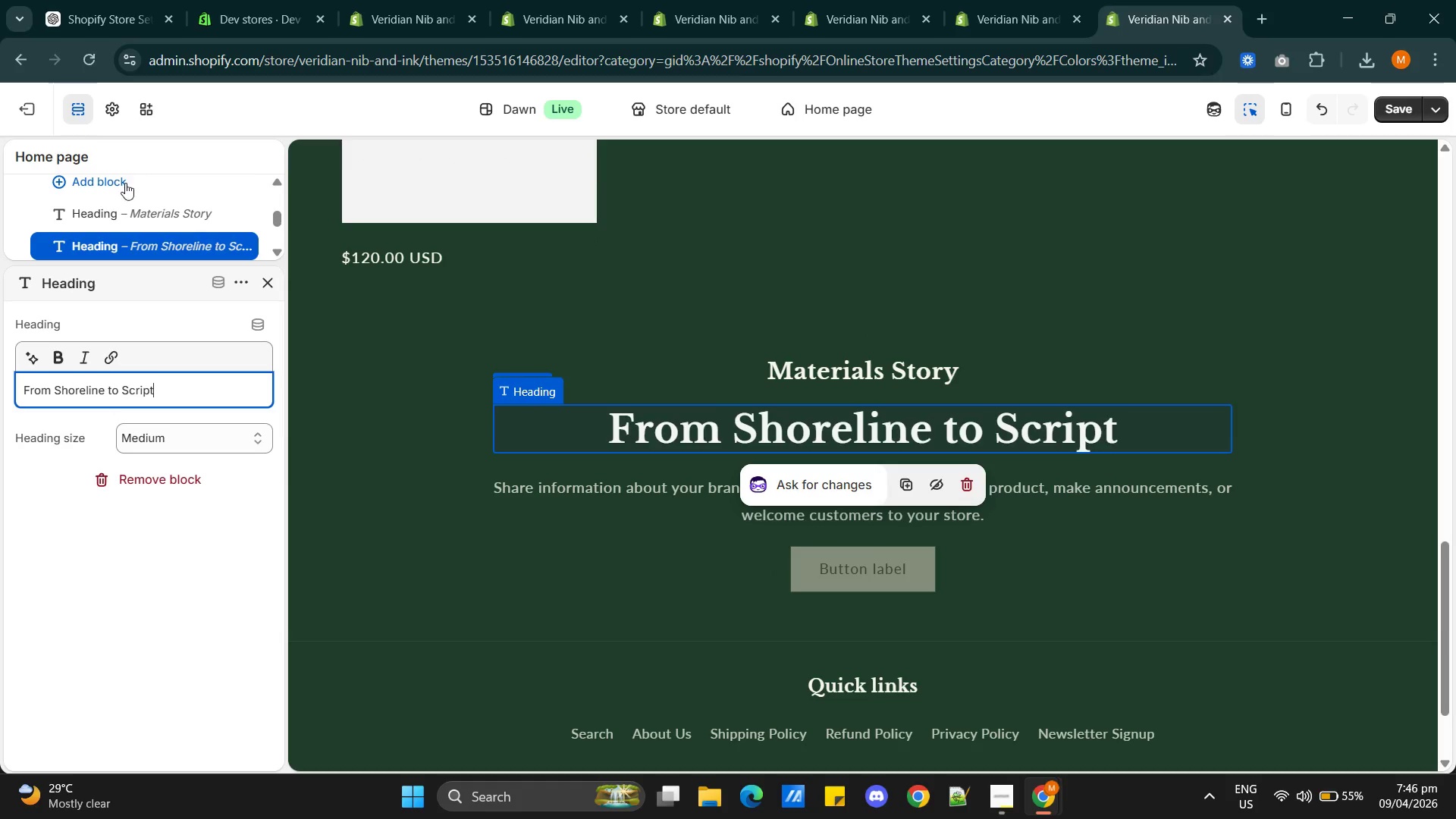 
left_click([123, 190])
 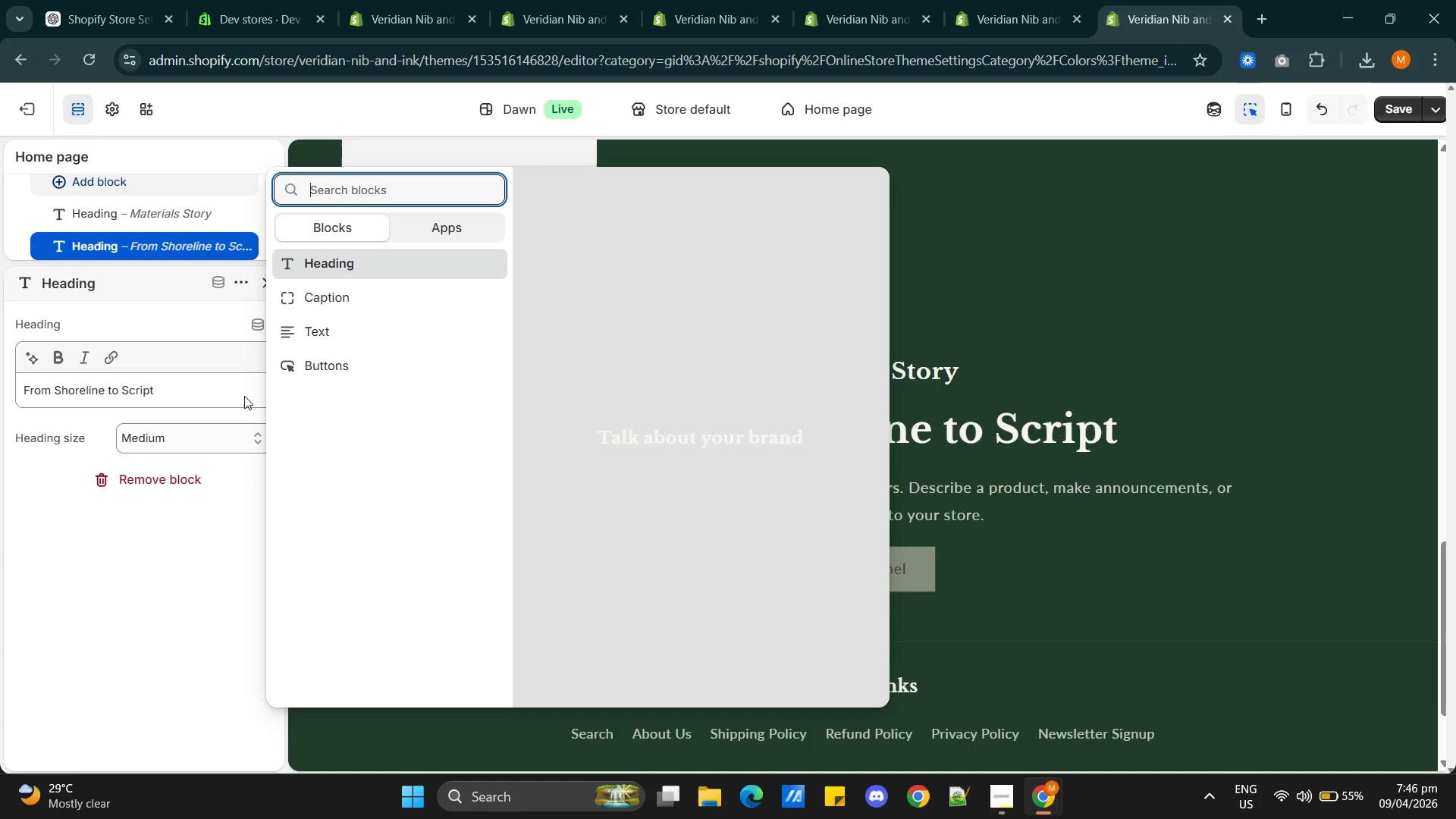 
left_click([331, 299])
 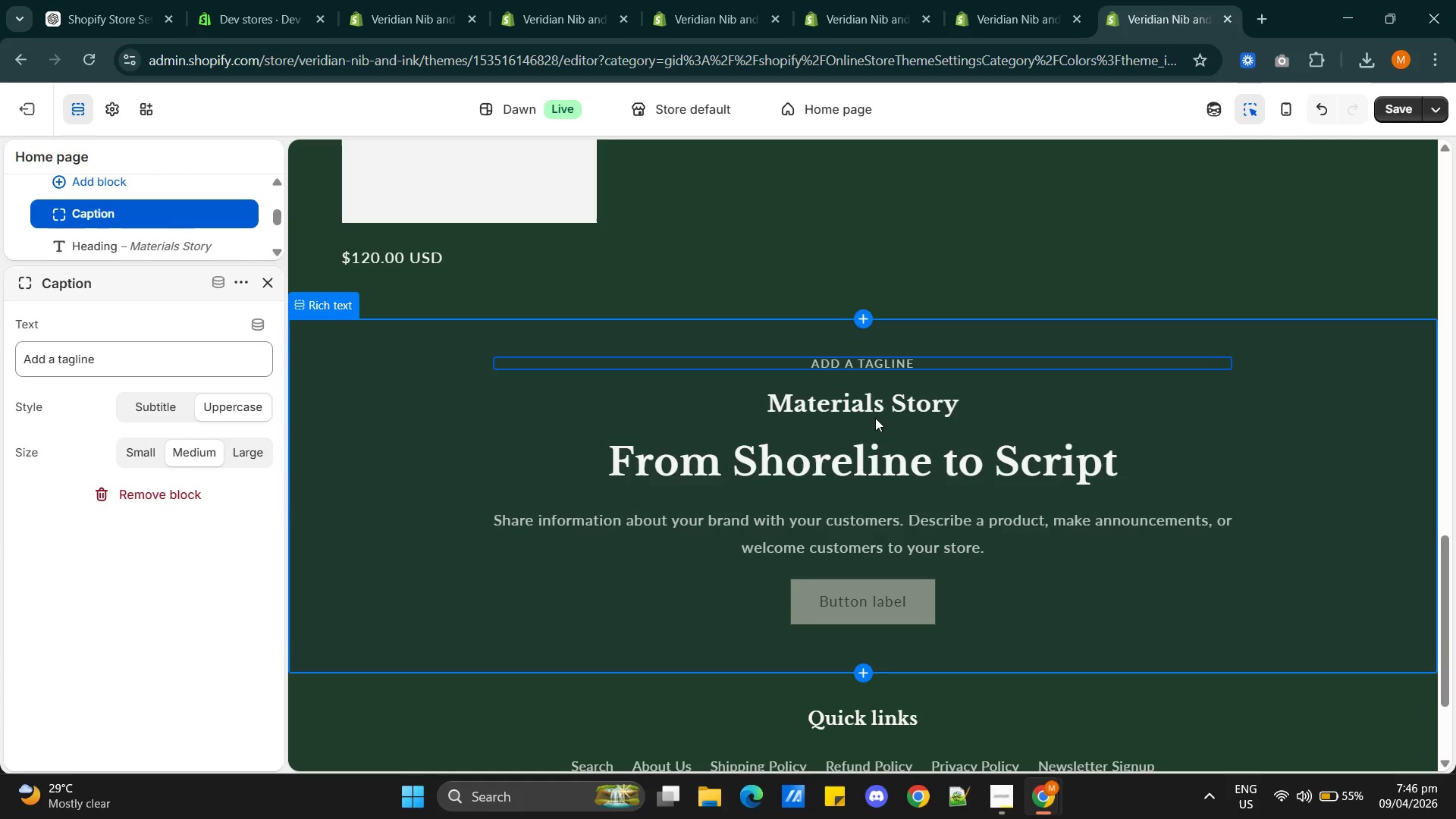 
left_click([897, 402])
 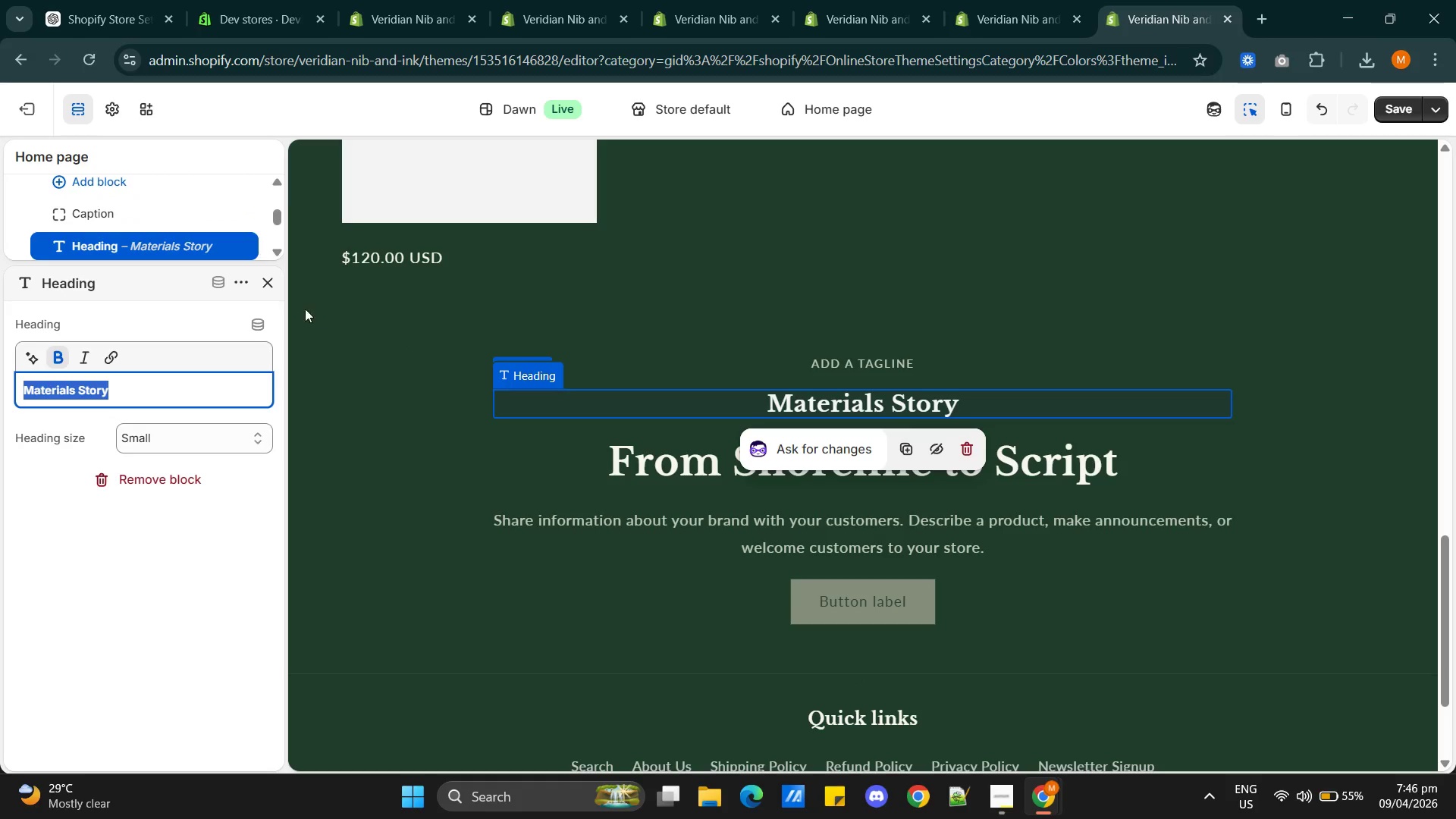 
left_click([269, 291])
 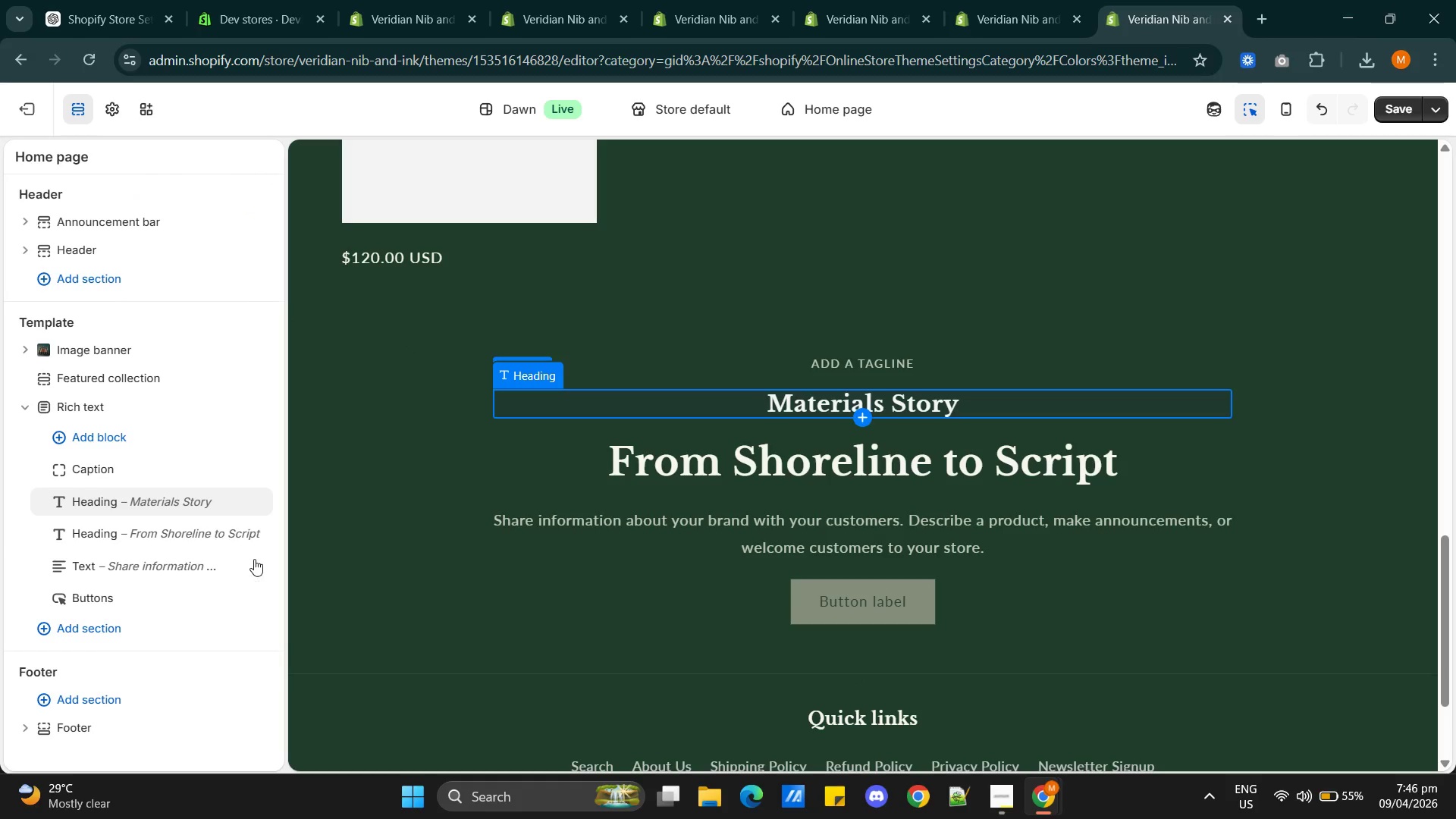 
mouse_move([268, 492])
 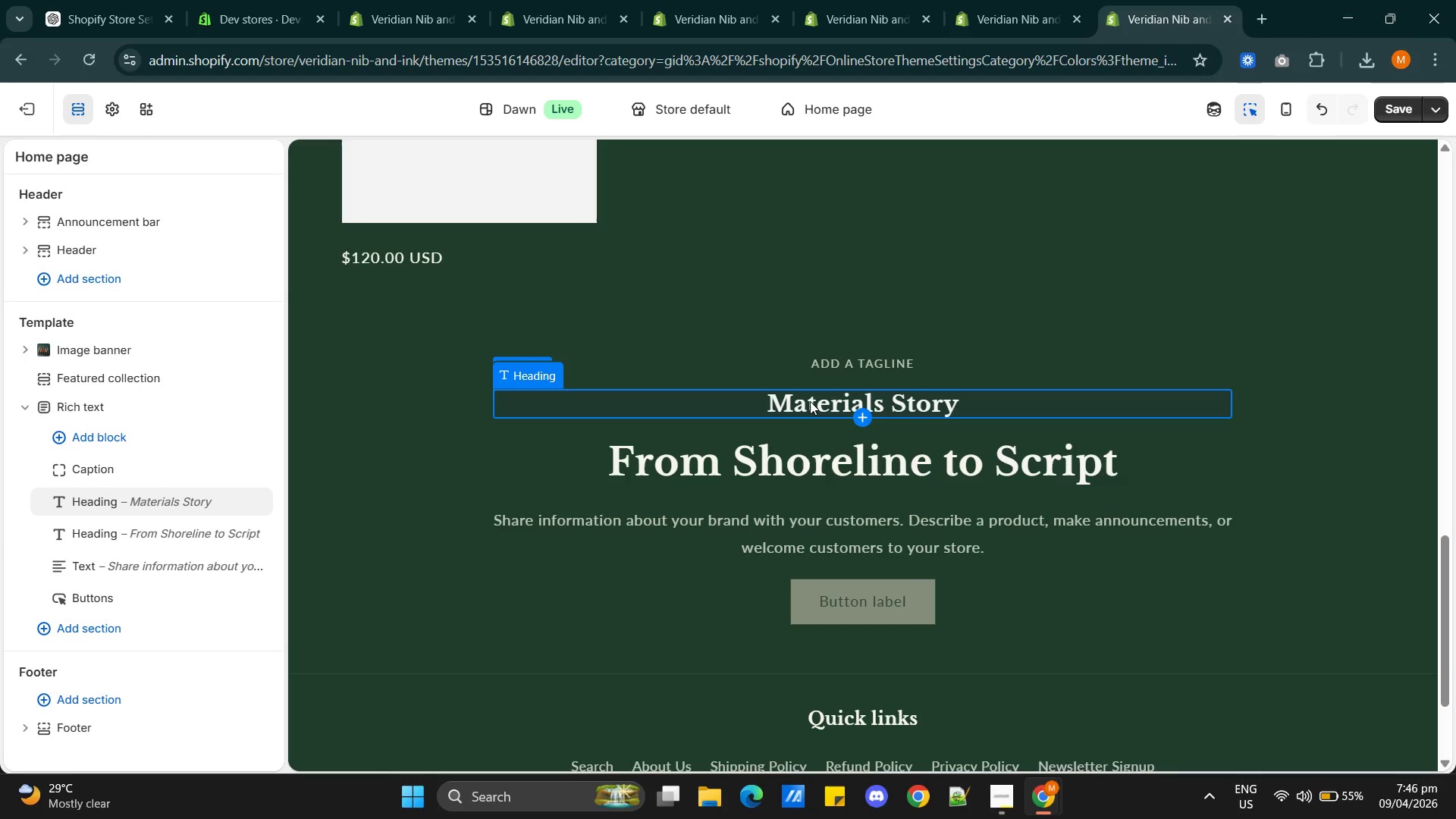 
left_click([810, 401])
 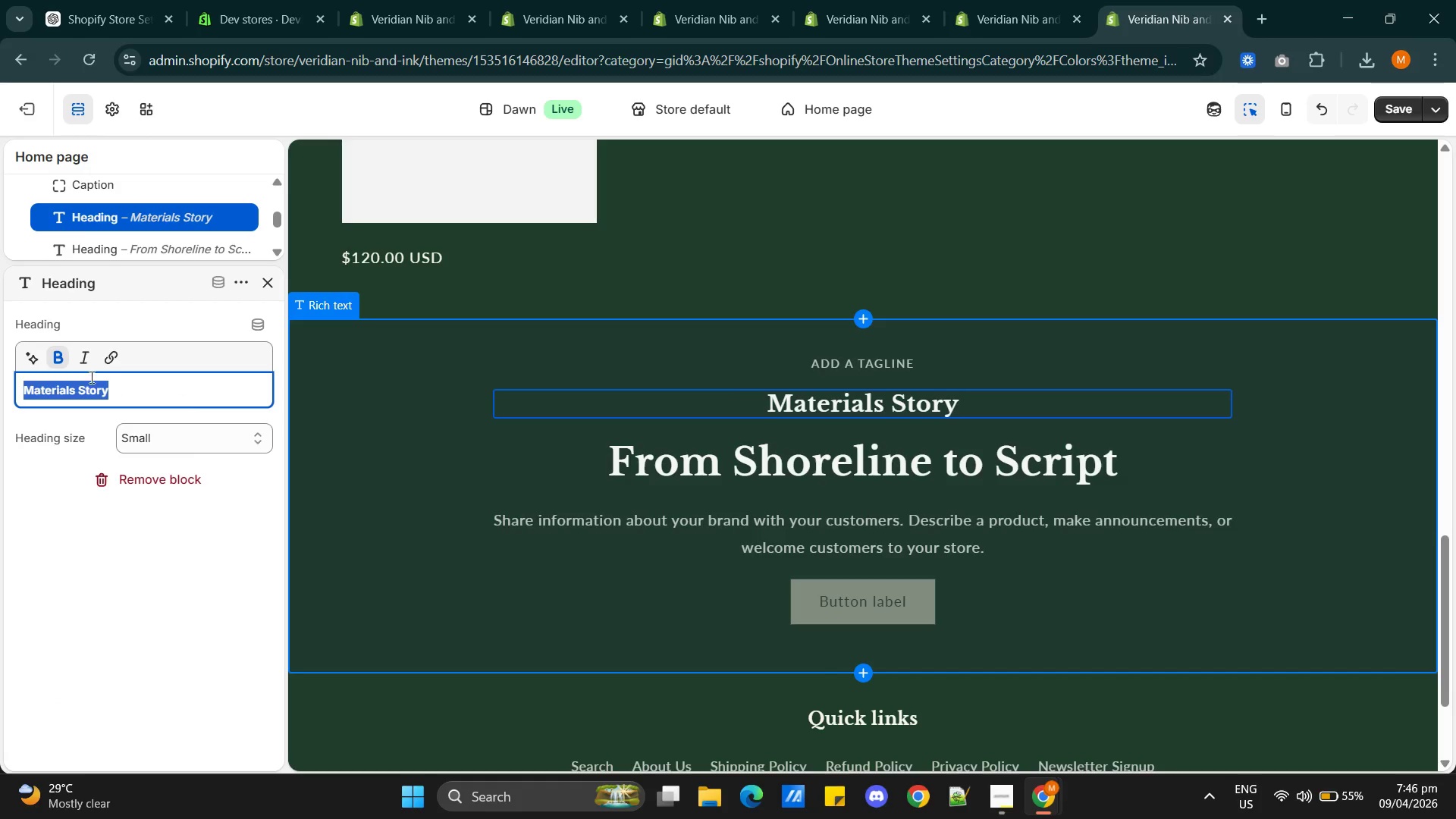 
double_click([93, 385])
 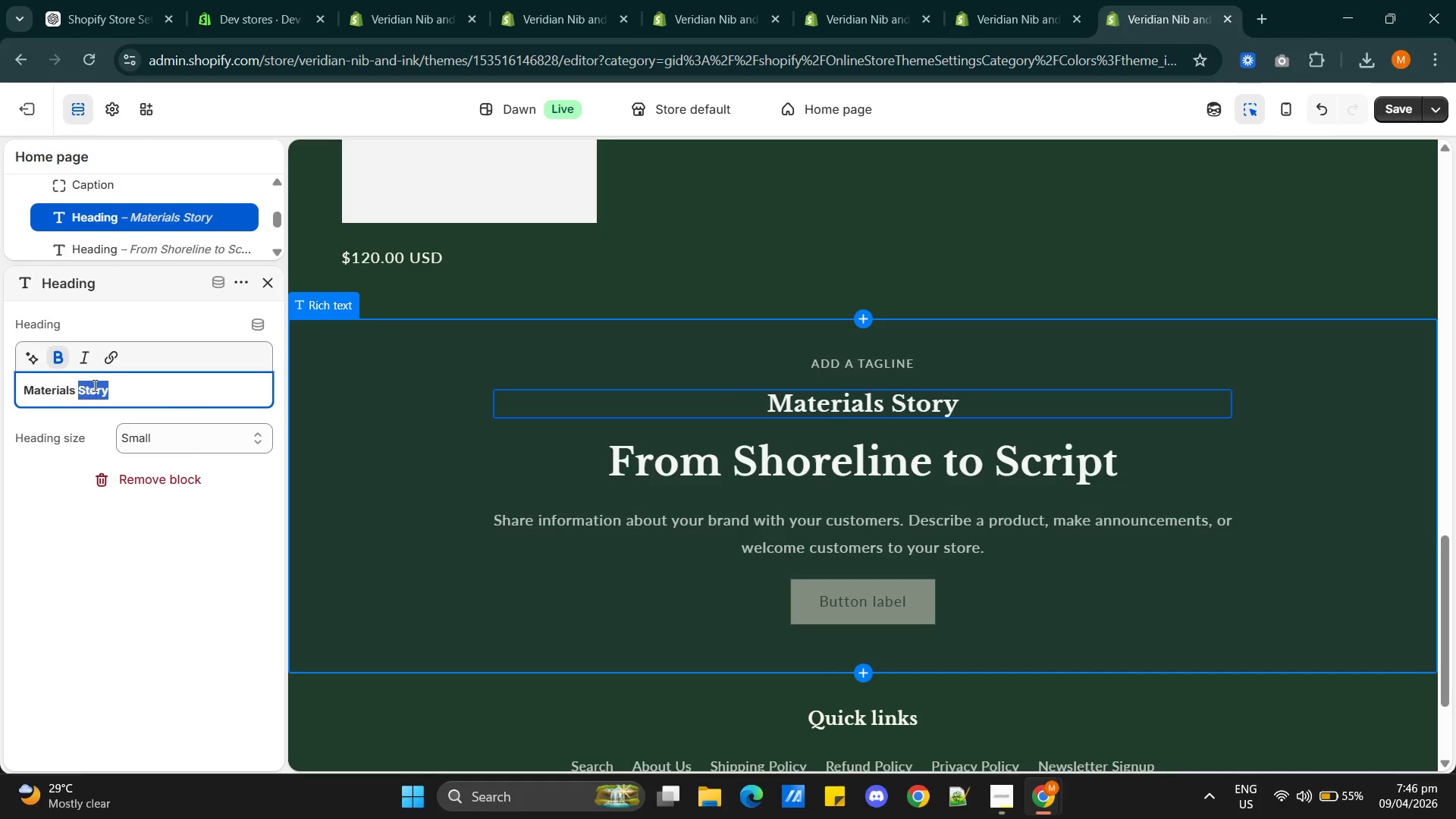 
triple_click([93, 385])
 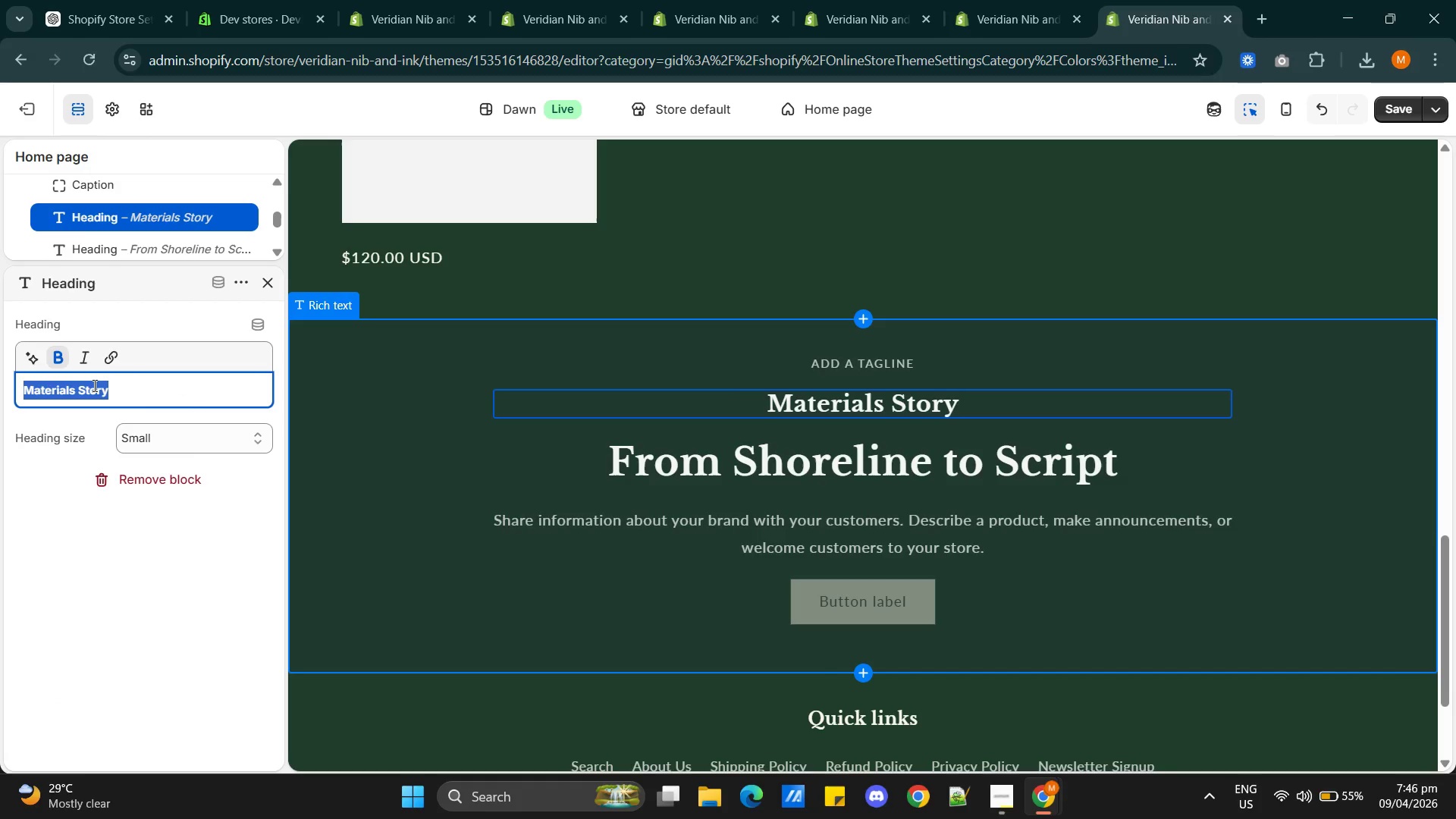 
hold_key(key=ControlLeft, duration=1.5)
 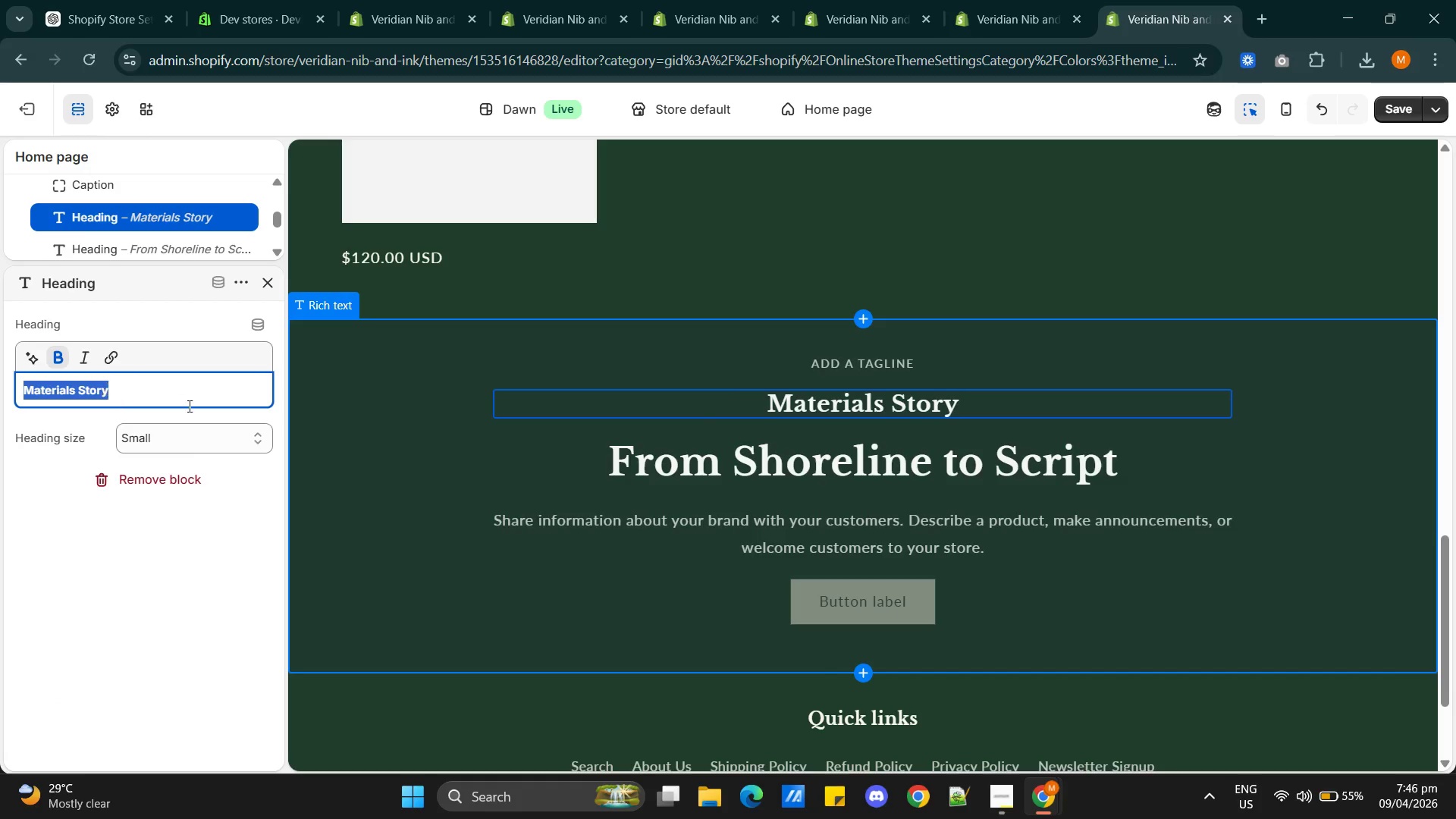 
key(Control+C)
 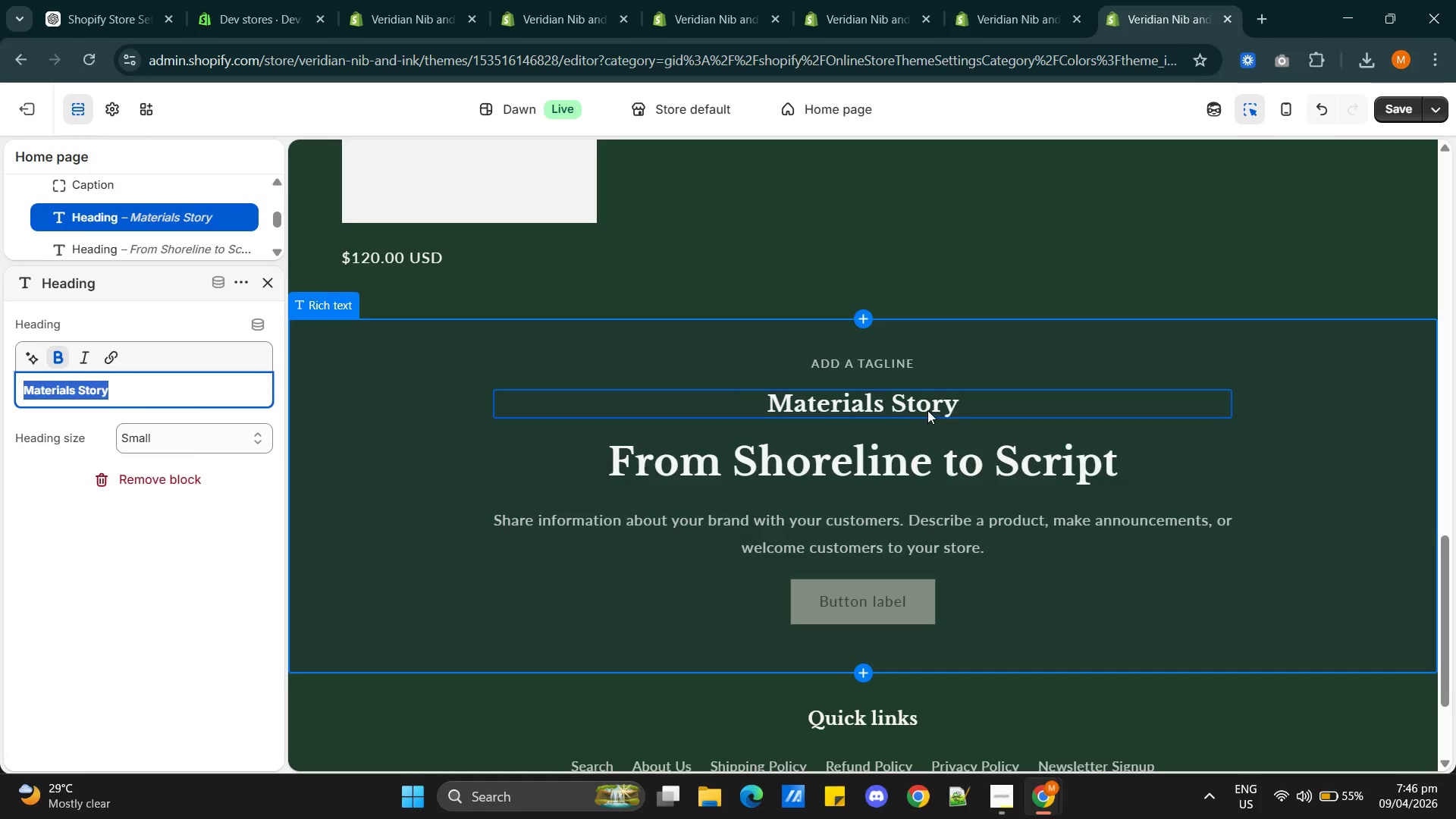 
left_click([930, 408])
 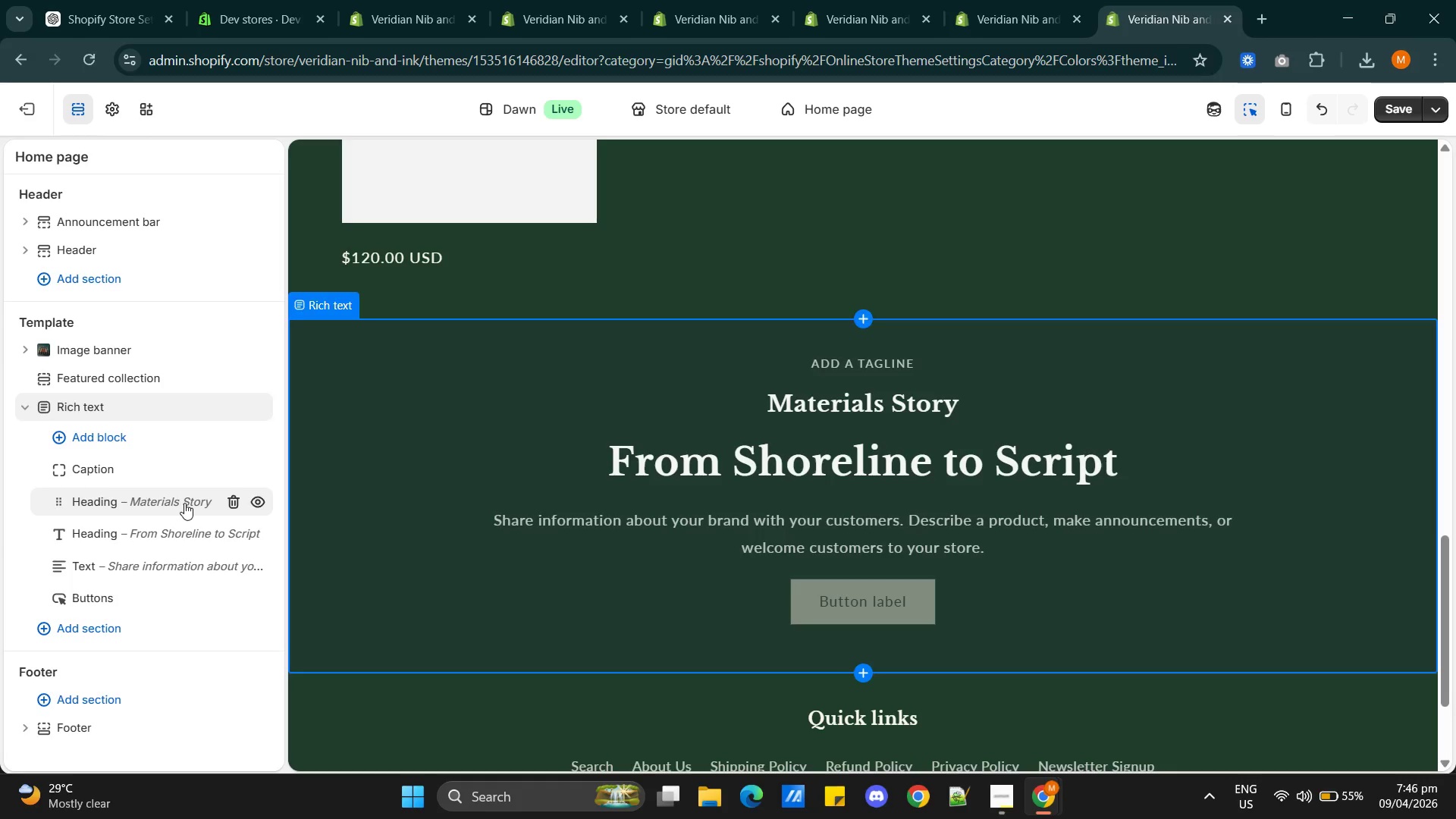 
wait(6.5)
 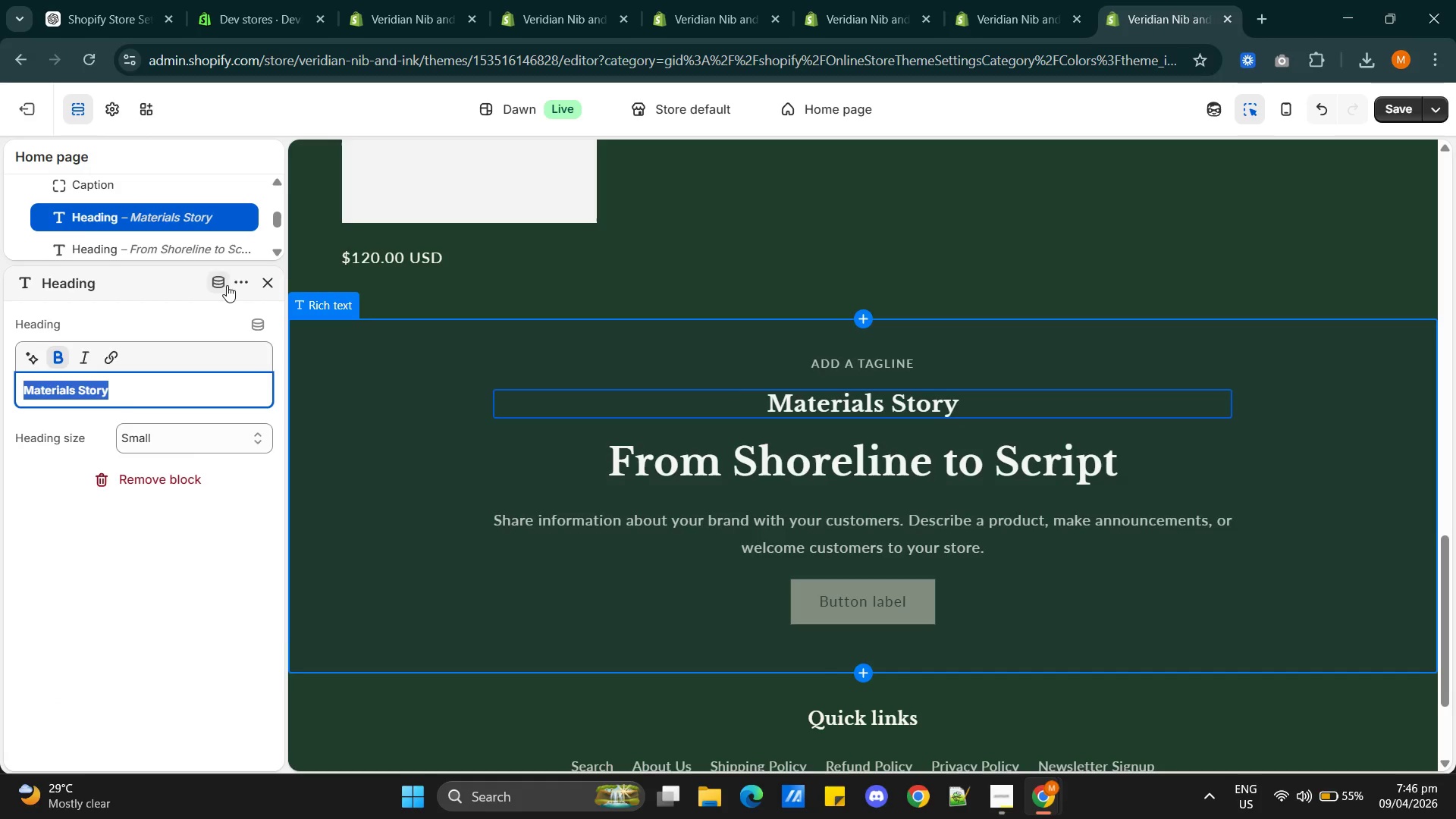 
left_click([226, 503])
 